 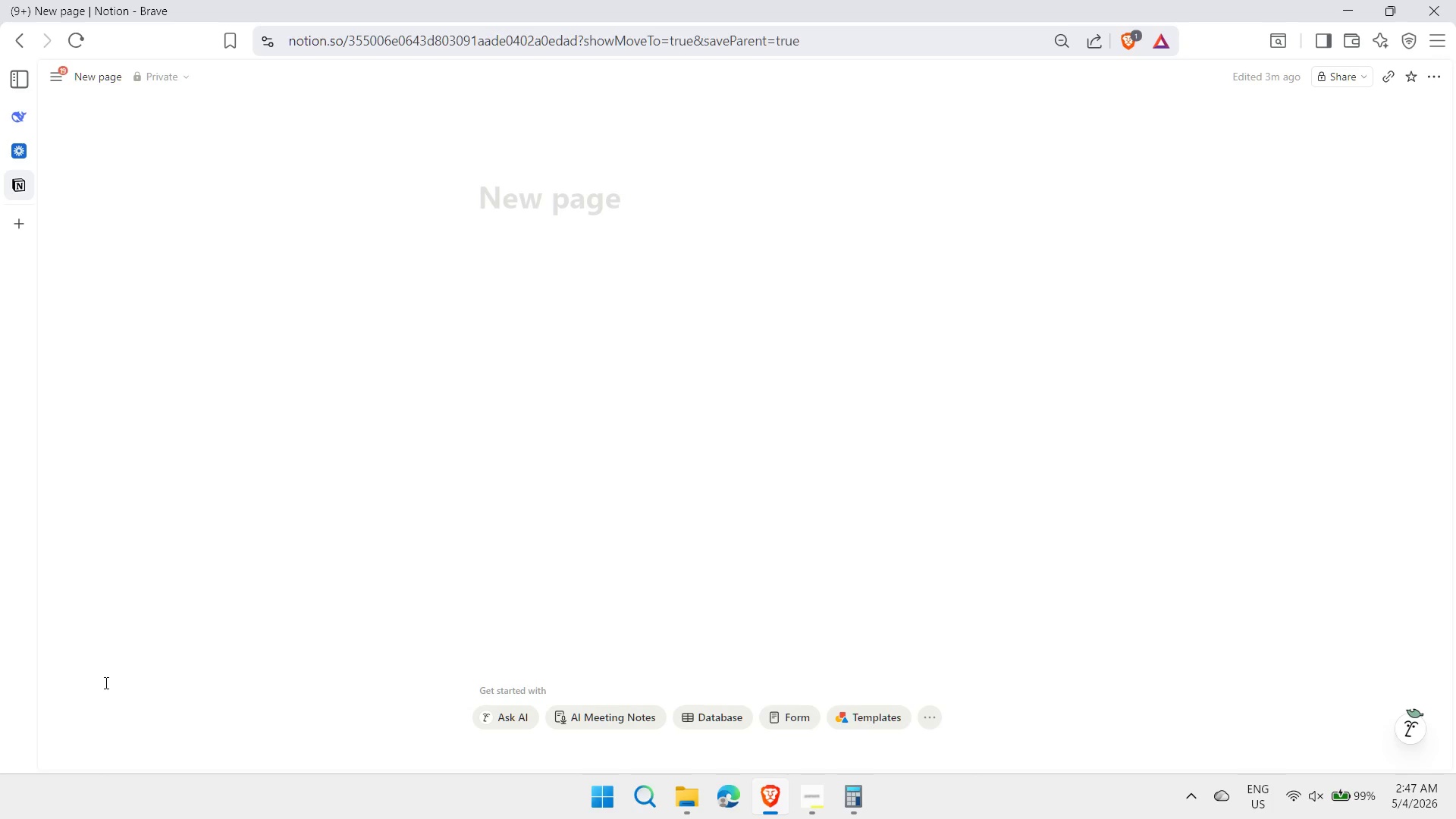 
left_click([1437, 71])
 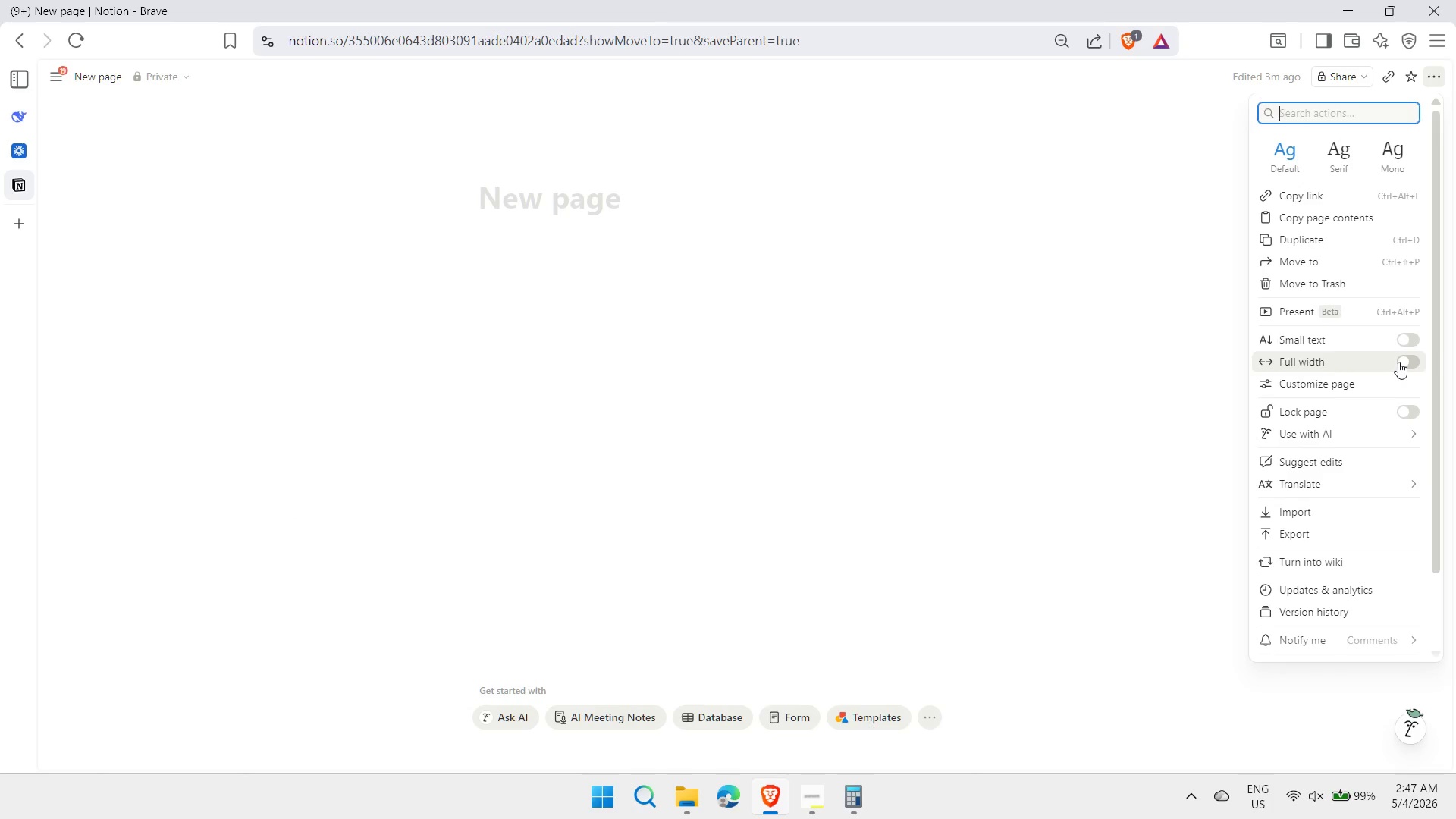 
left_click([1404, 365])
 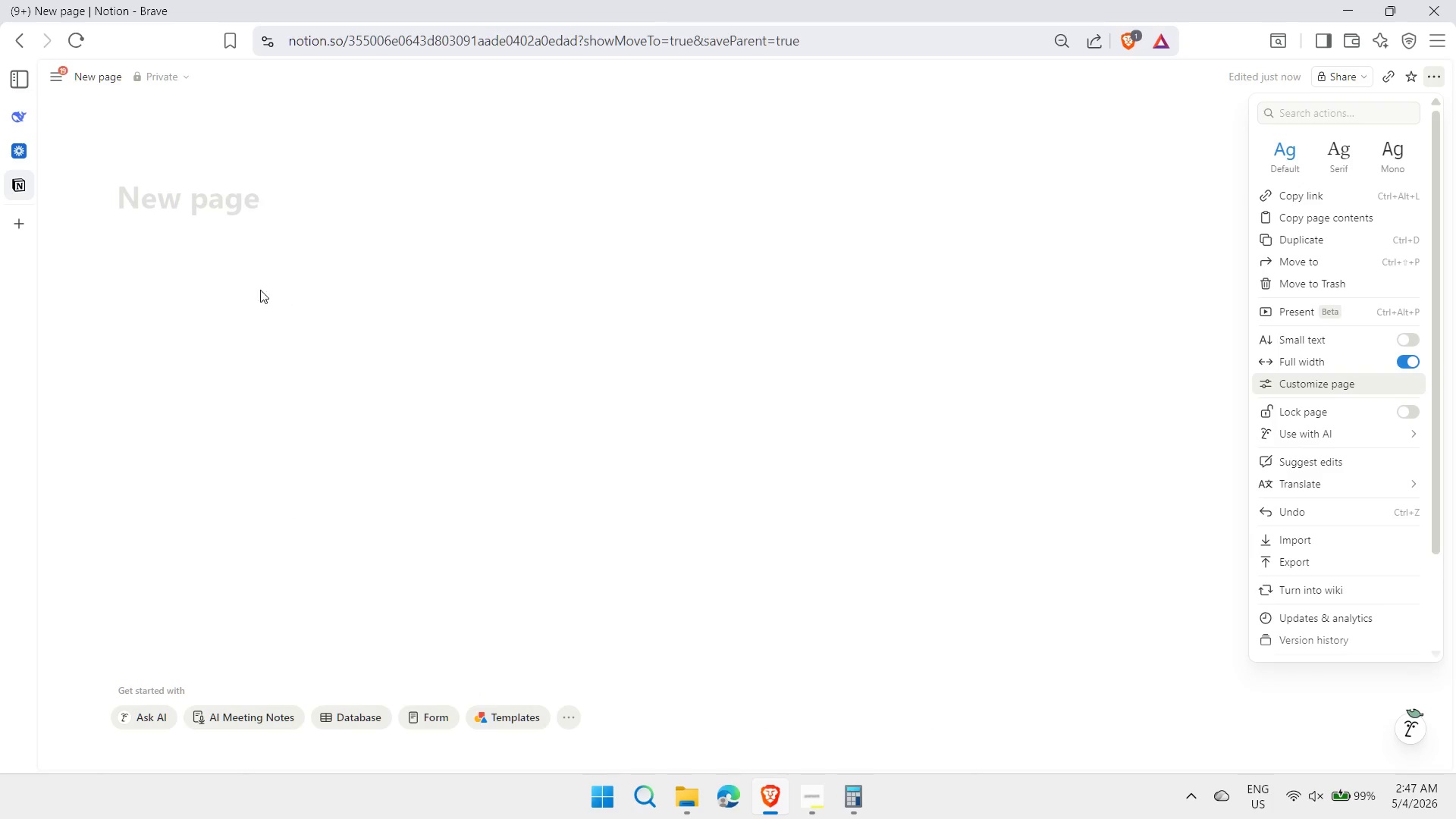 
left_click([195, 192])
 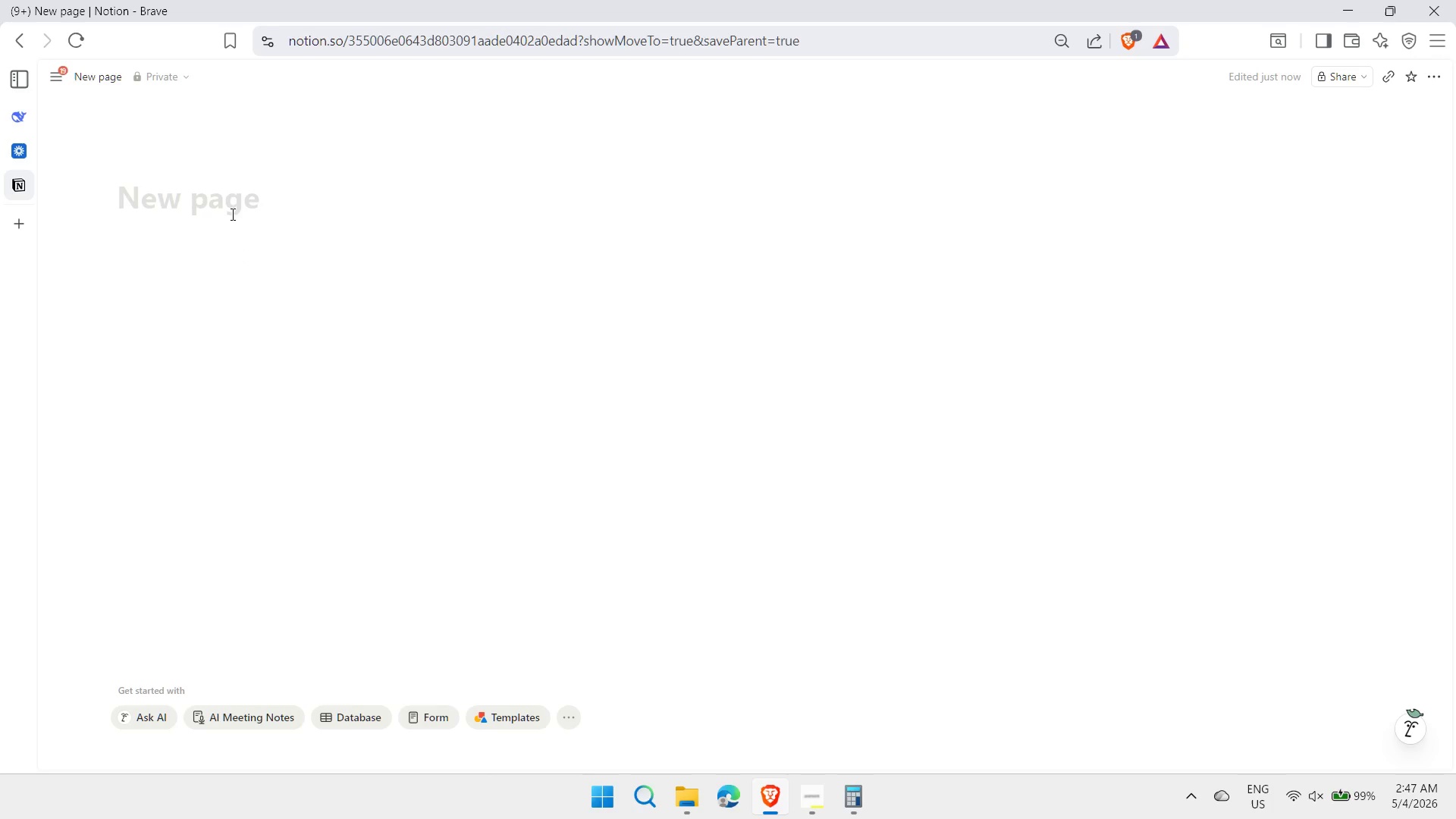 
left_click([225, 191])
 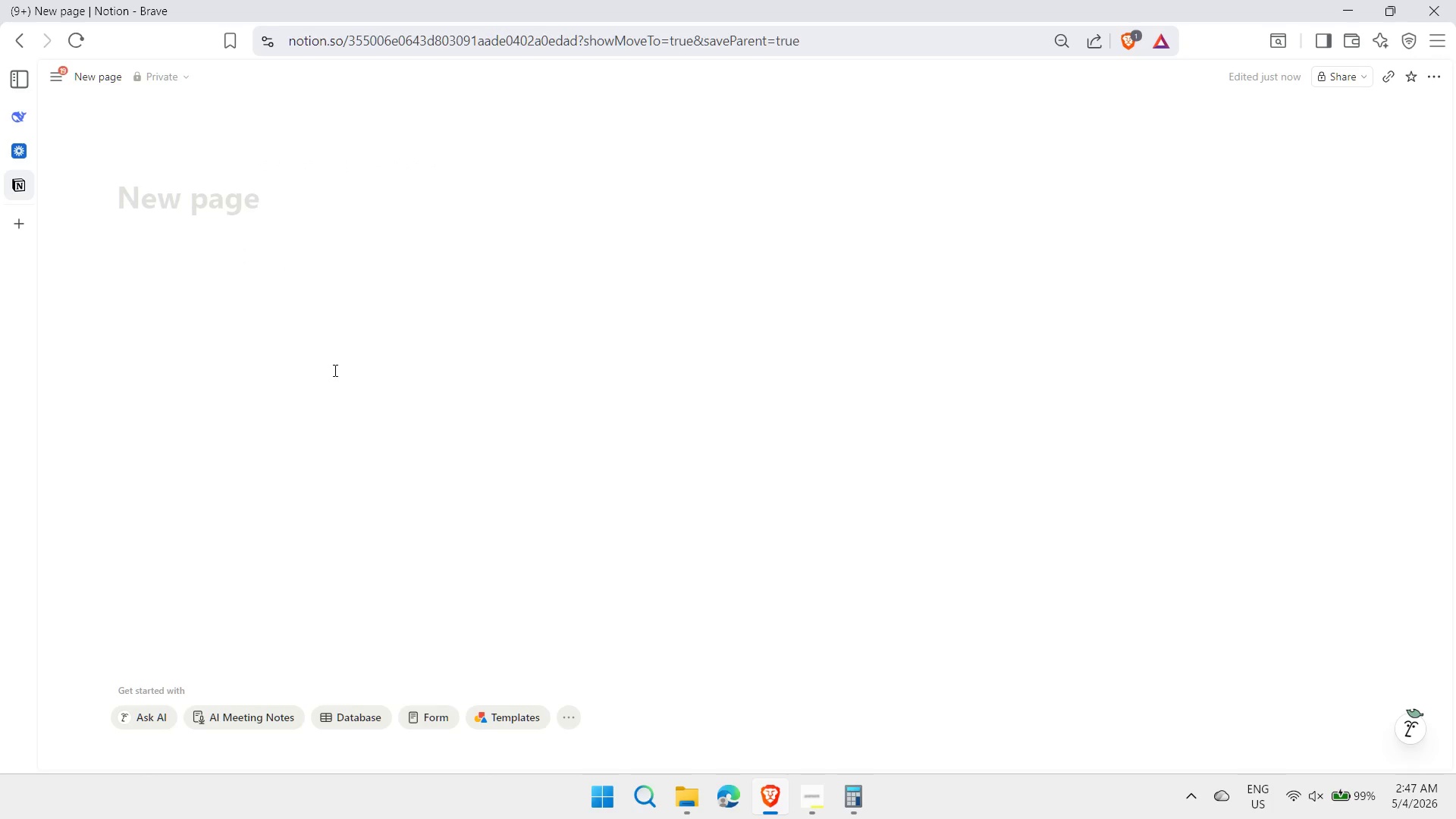 
type(Tail & Trail Ranch - Content Command Cneter)
key(Backspace)
key(Backspace)
key(Backspace)
key(Backspace)
key(Backspace)
type(enter)
 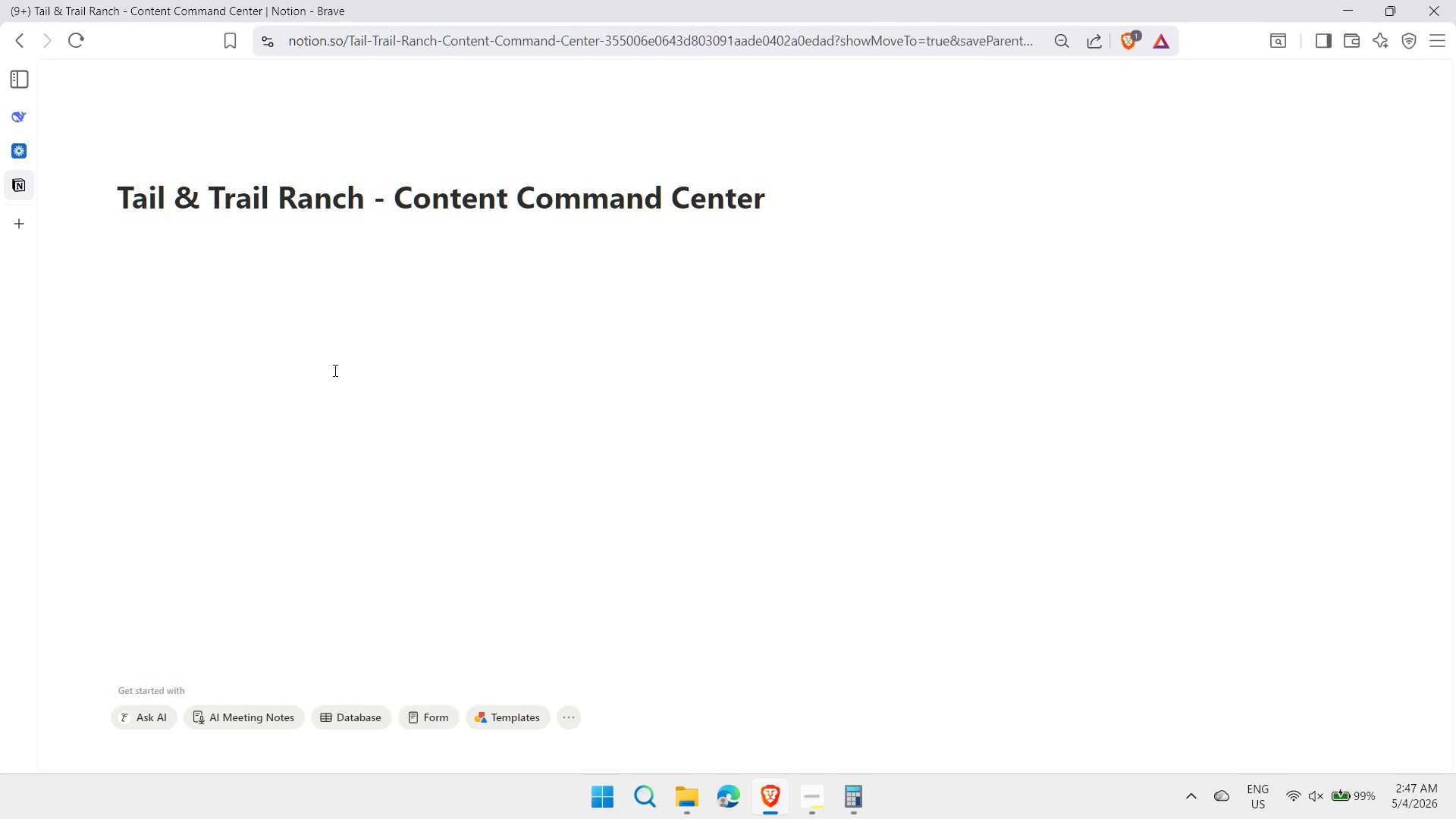 
left_click([165, 168])
 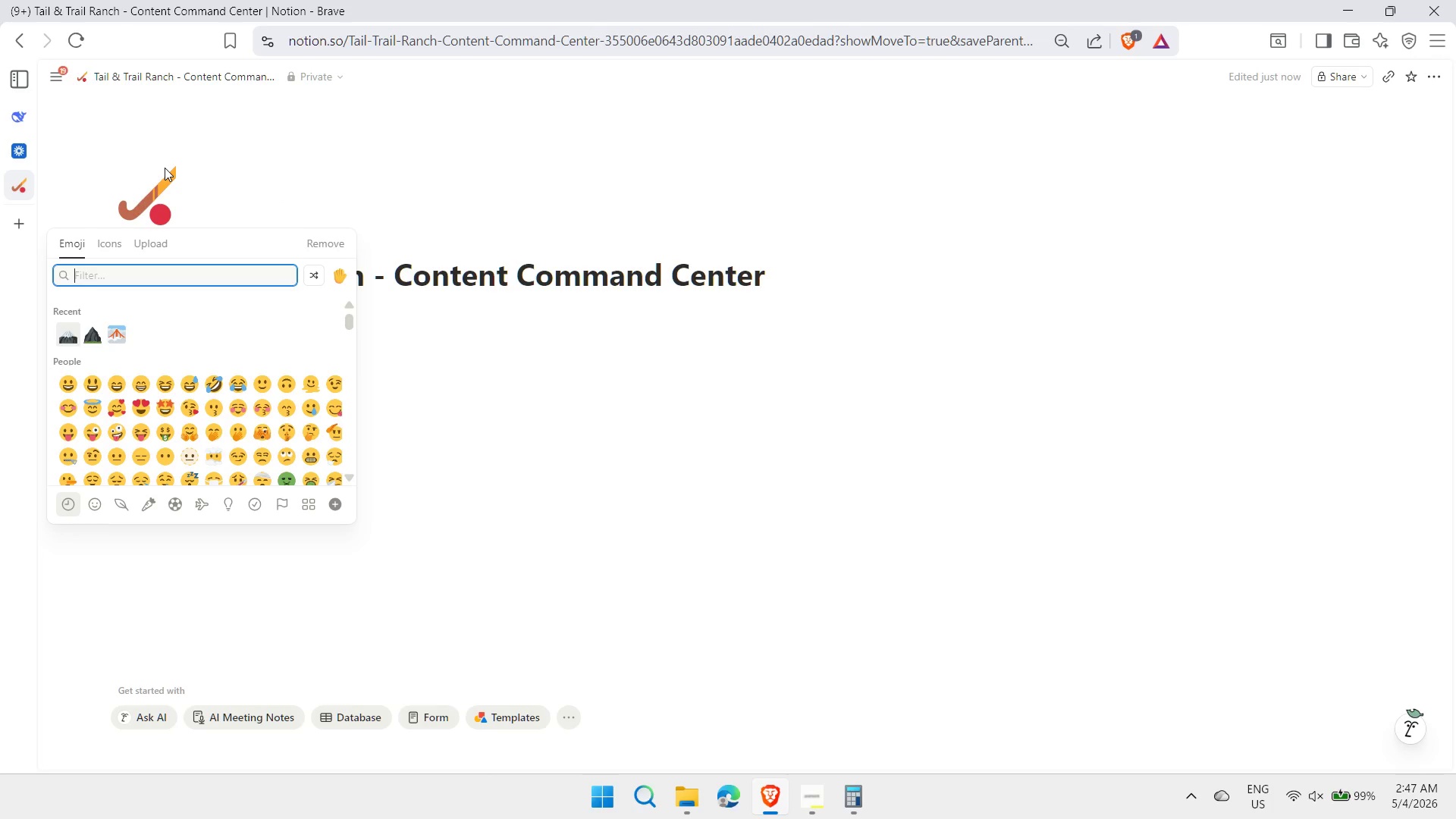 
type(foot)
 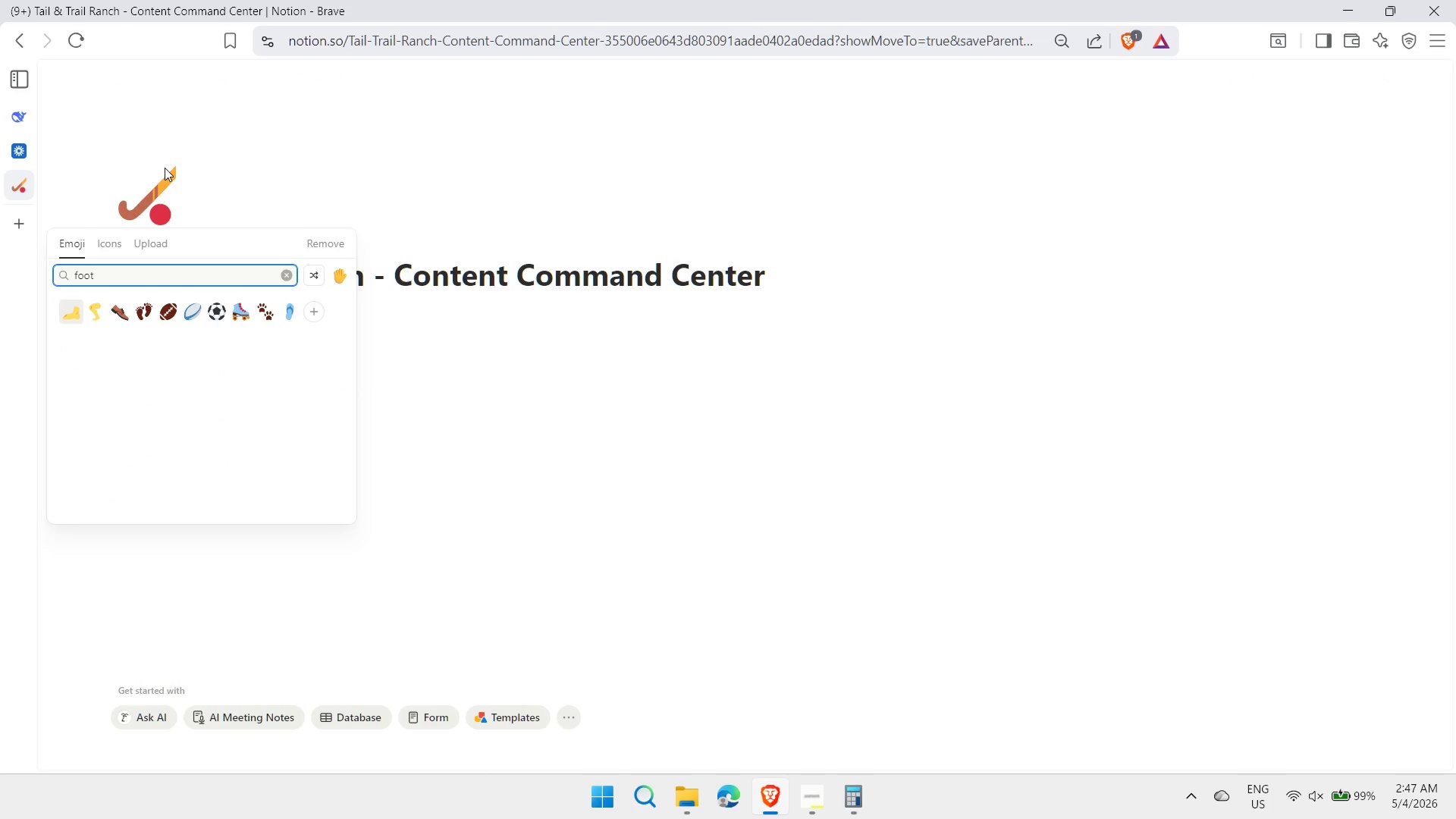 
key(ArrowRight)
 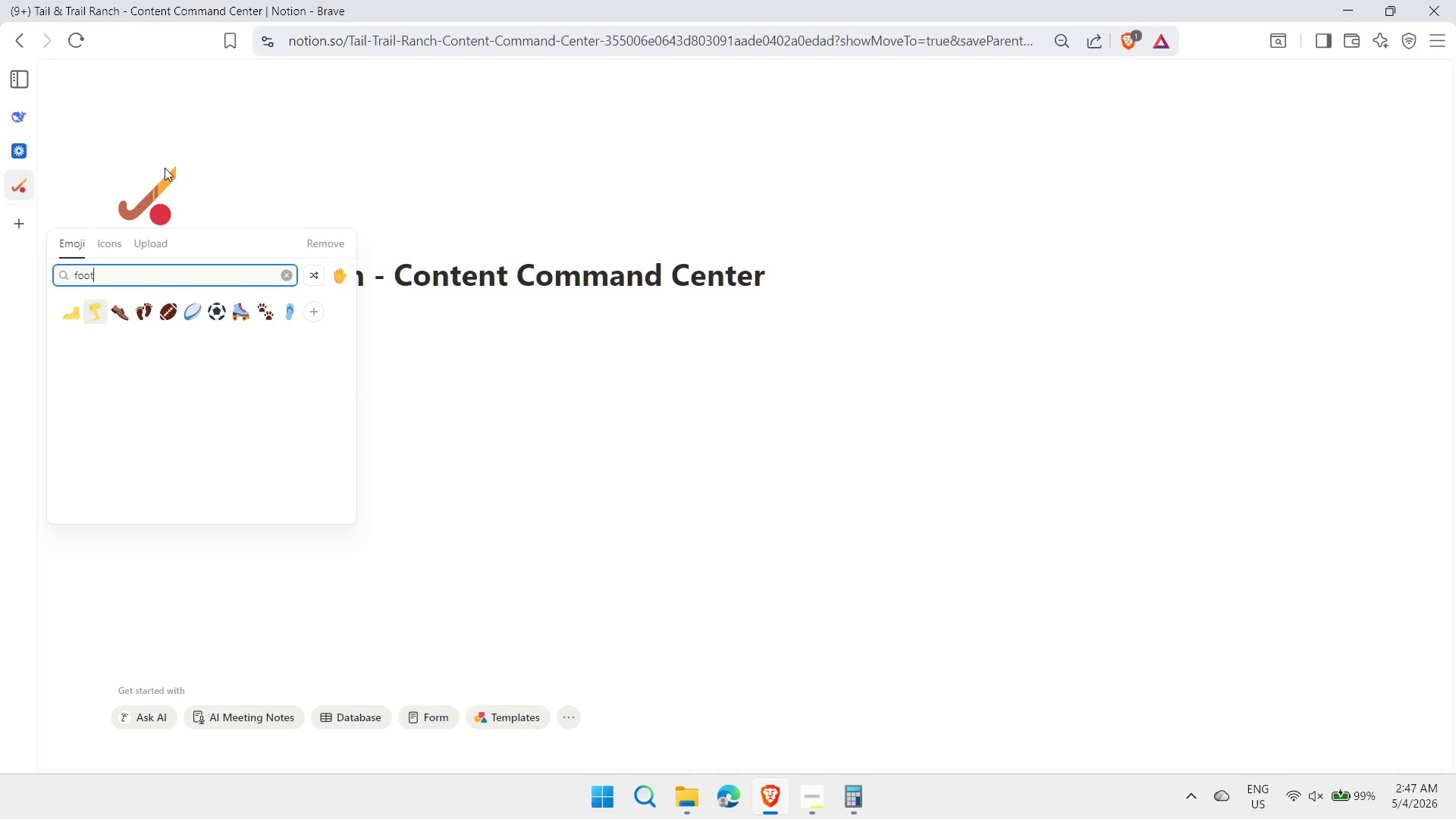 
key(ArrowRight)
 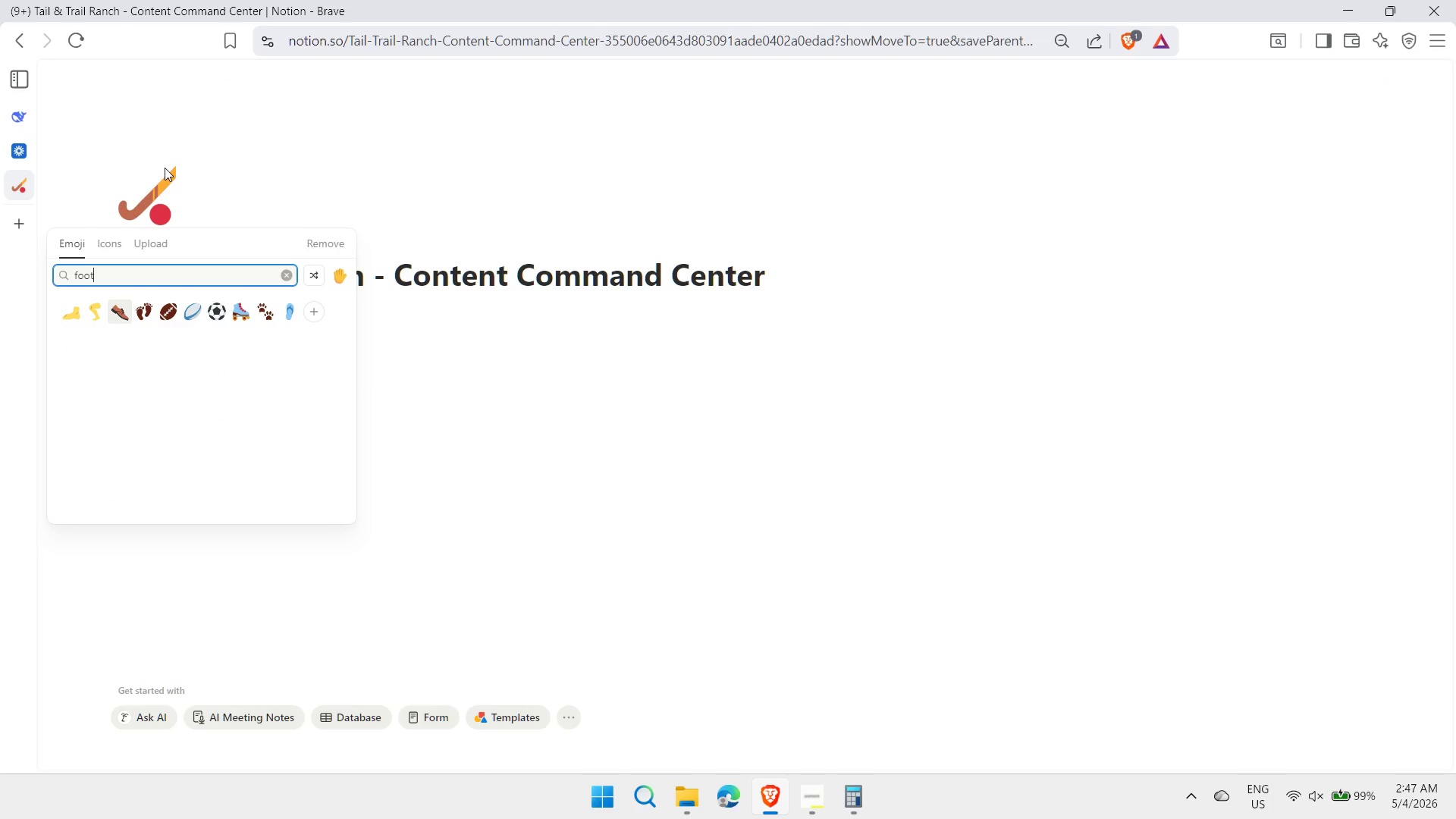 
key(ArrowRight)
 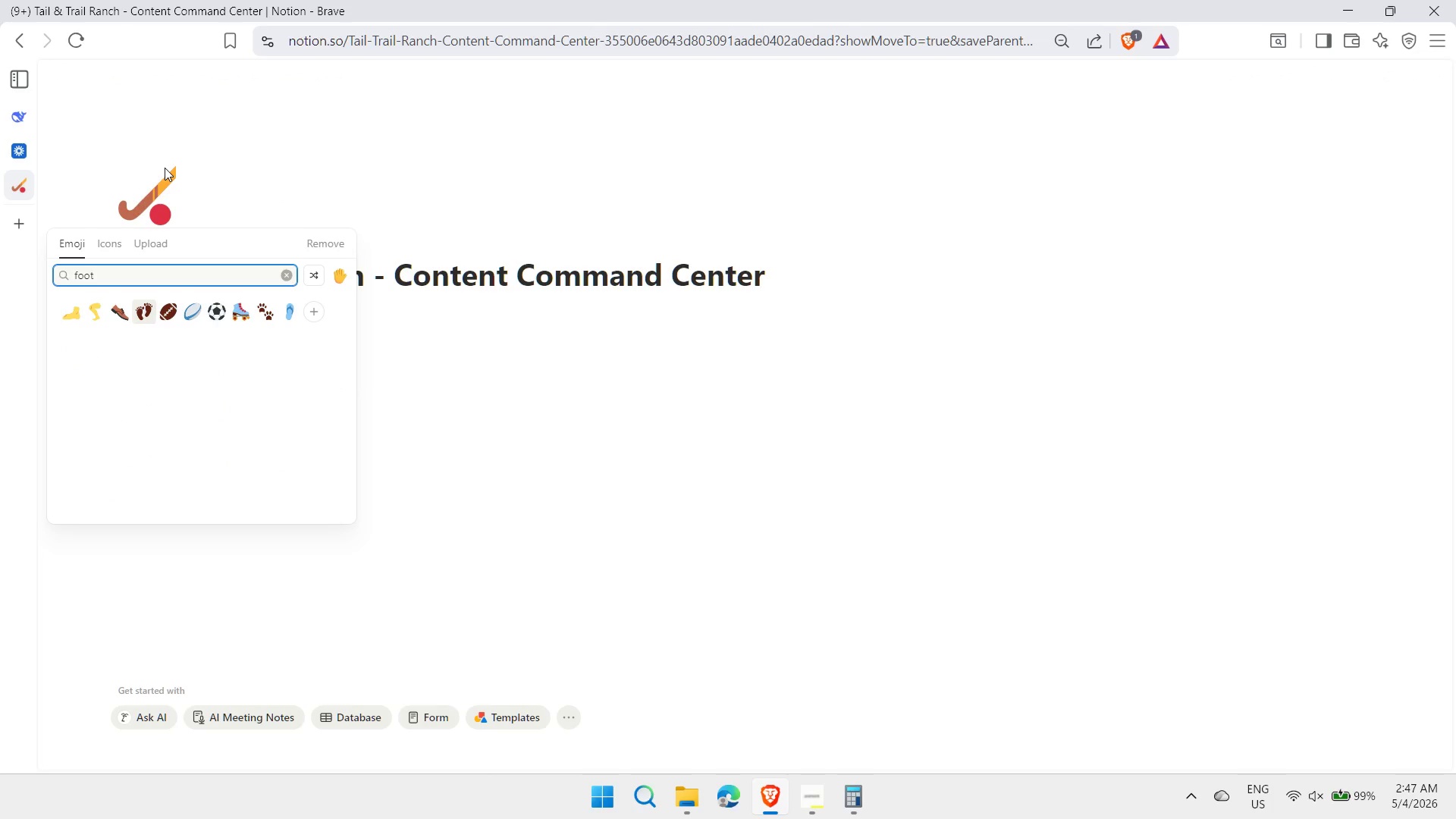 
key(ArrowRight)
 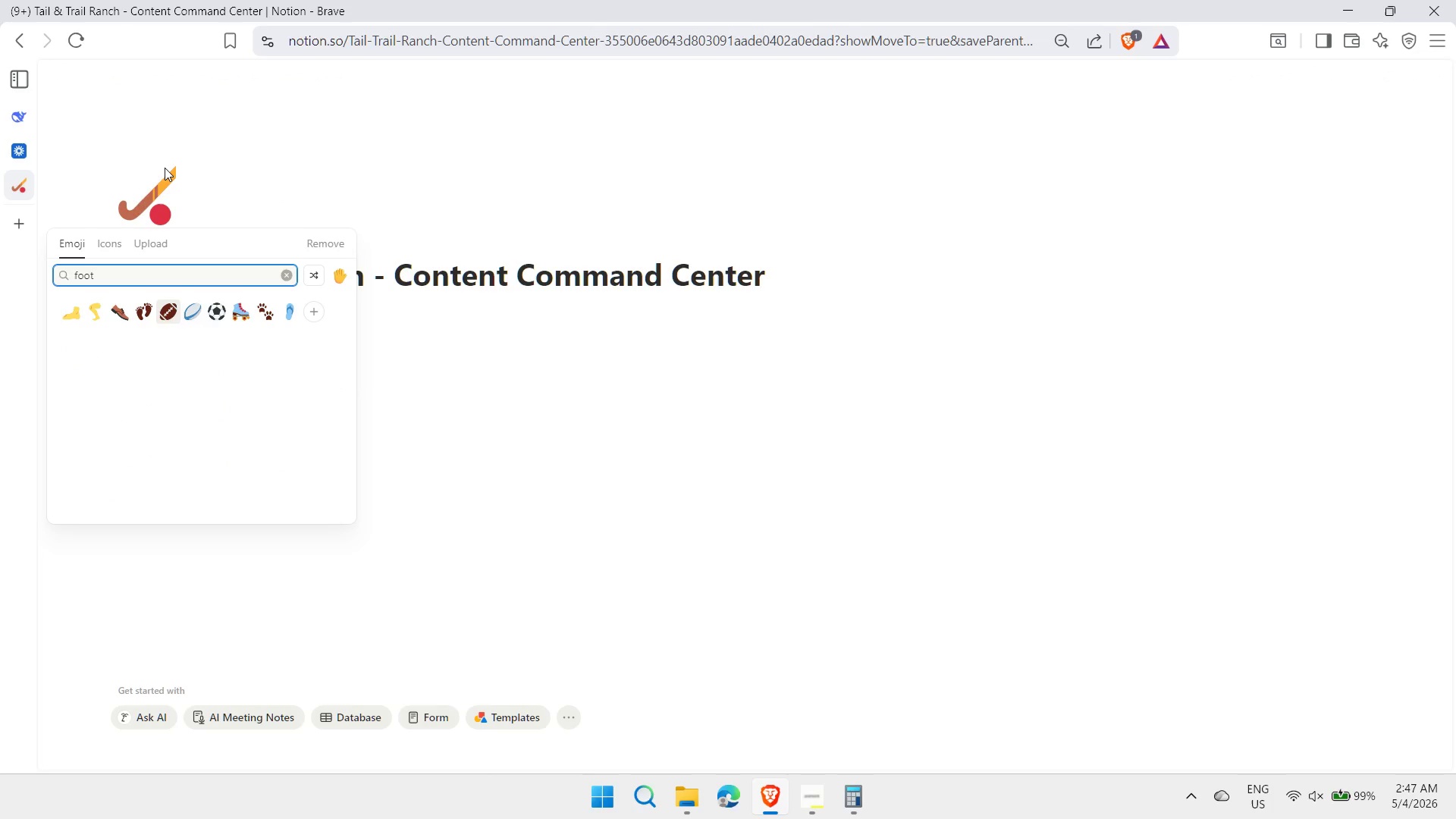 
key(ArrowRight)
 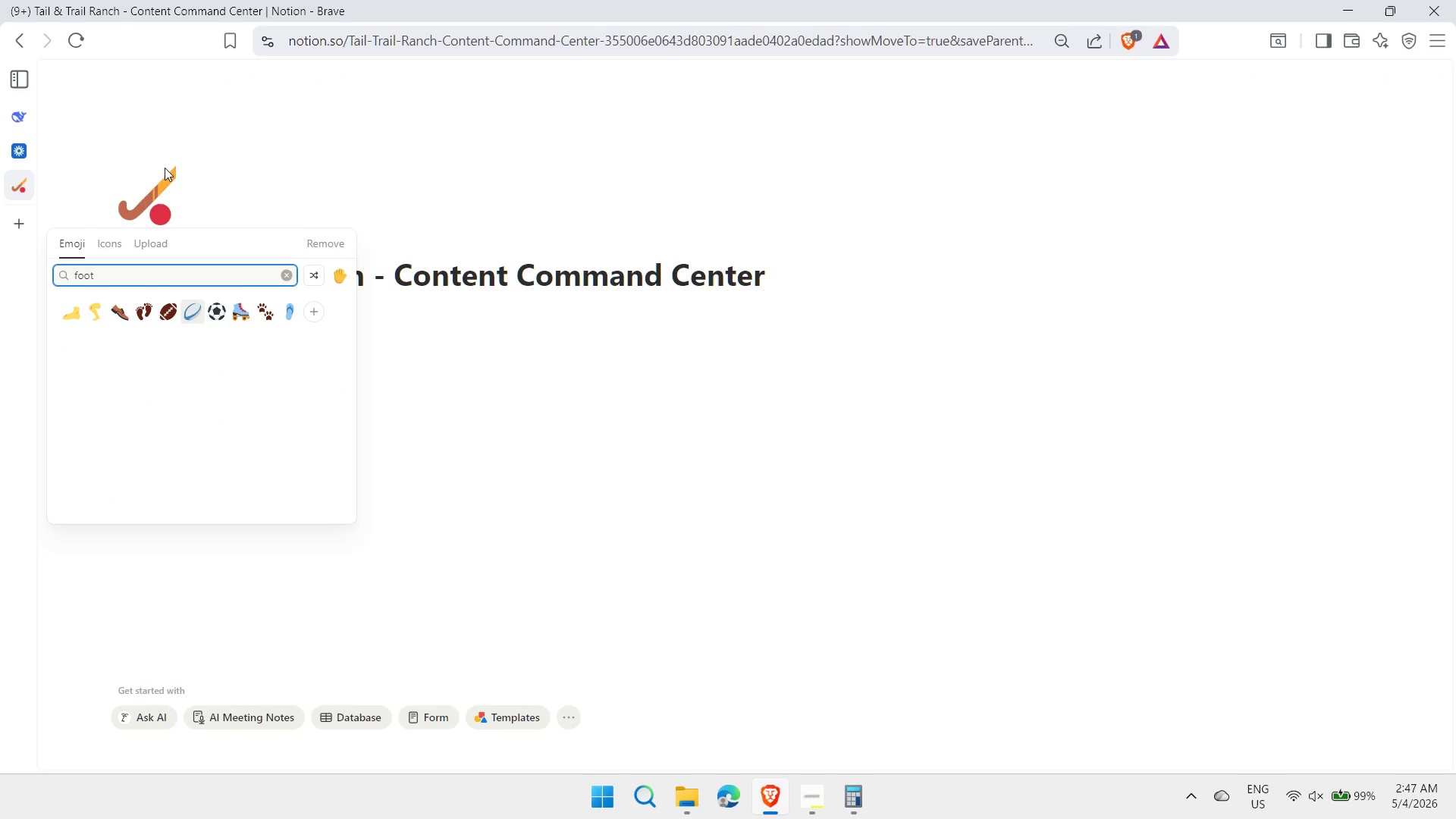 
key(ArrowRight)
 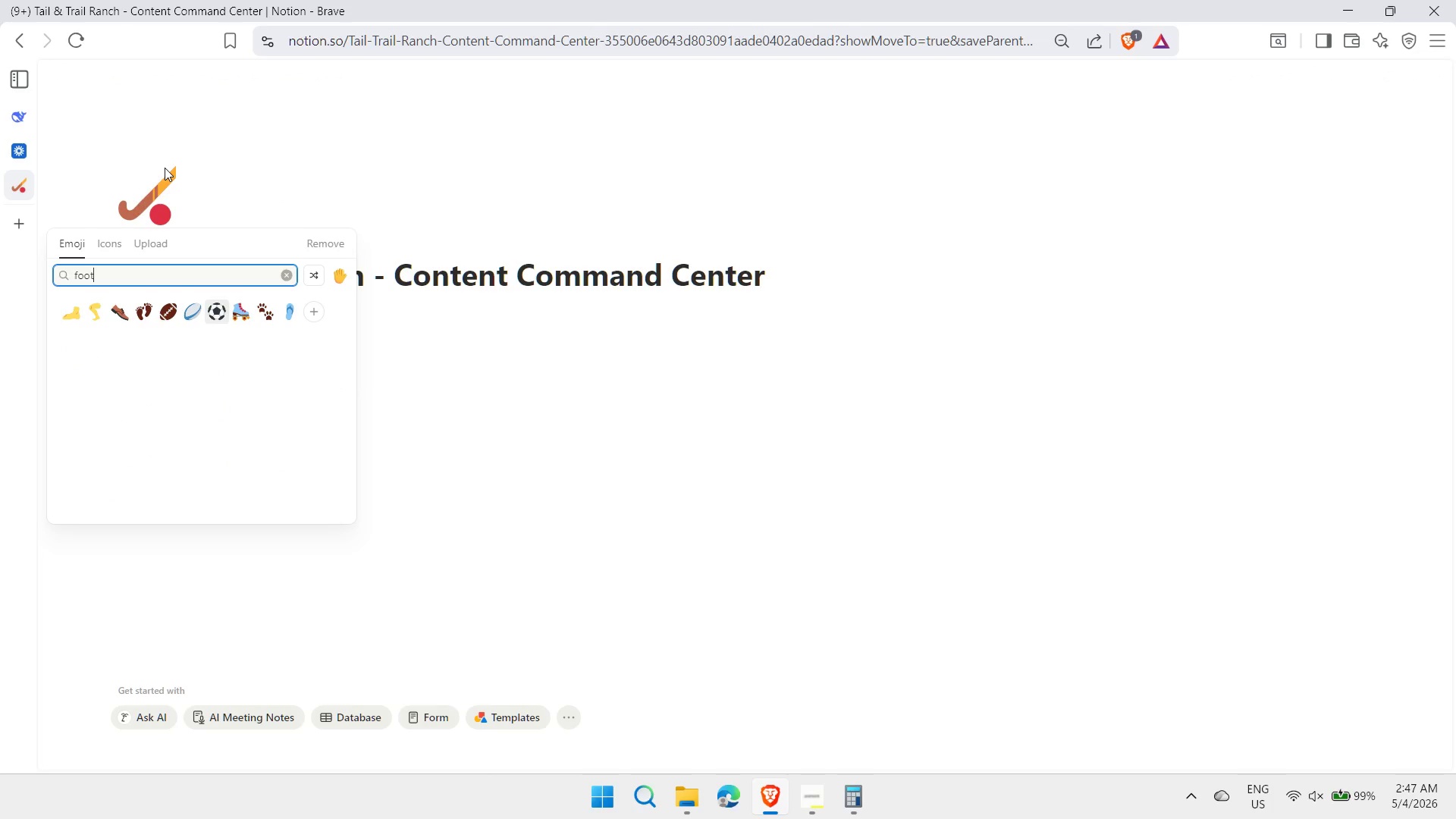 
key(ArrowRight)
 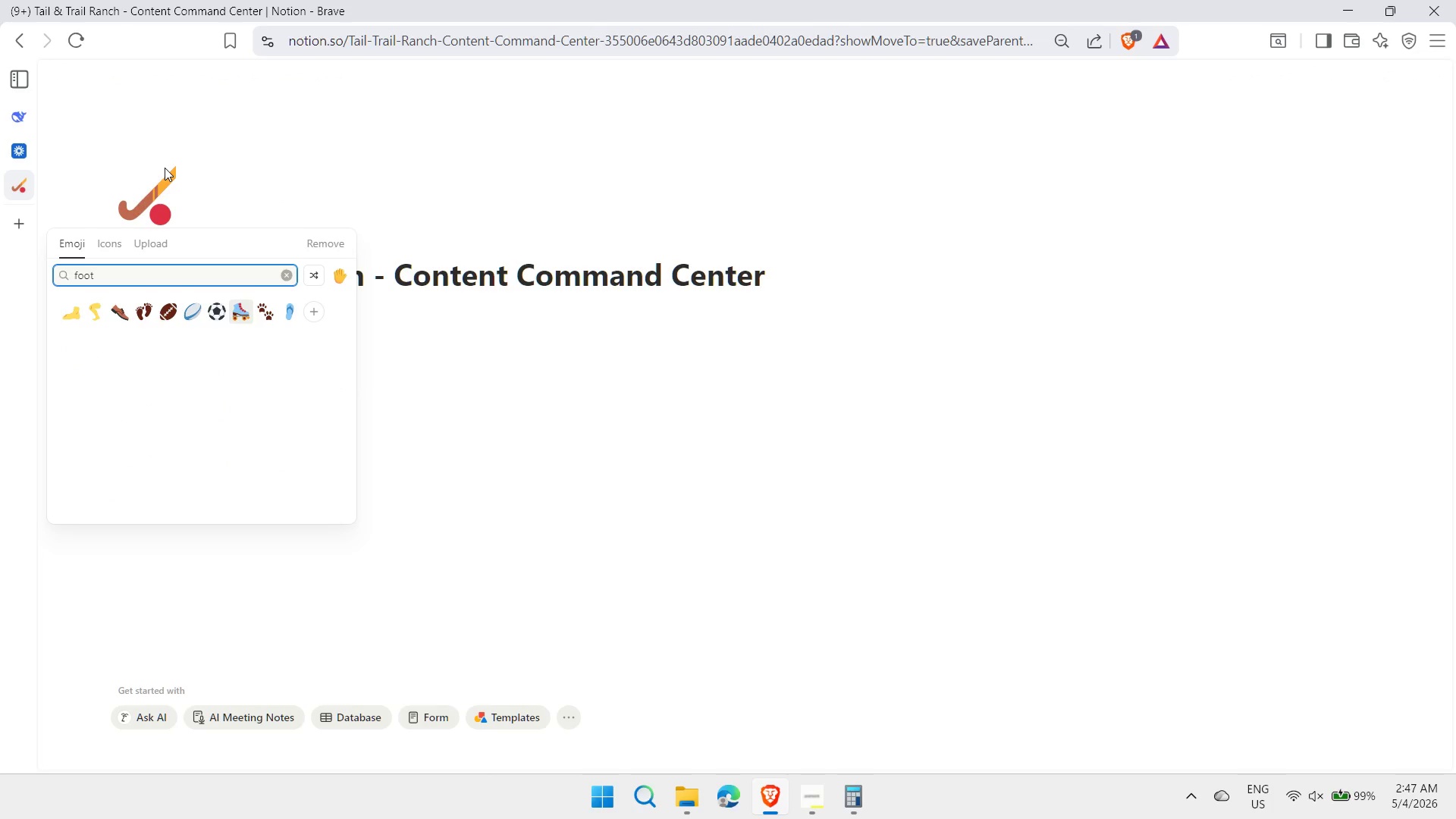 
key(ArrowRight)
 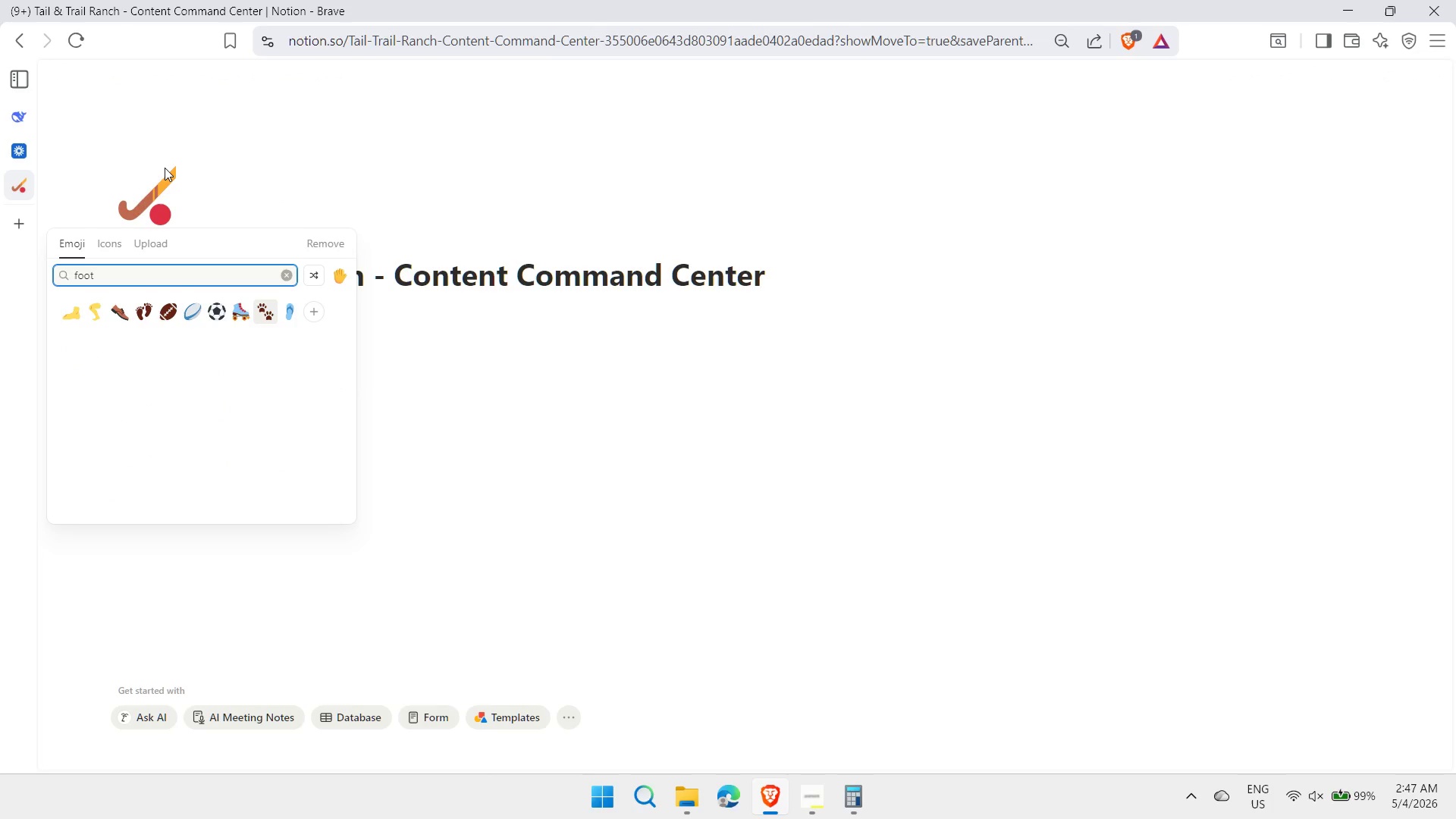 
key(ArrowRight)
 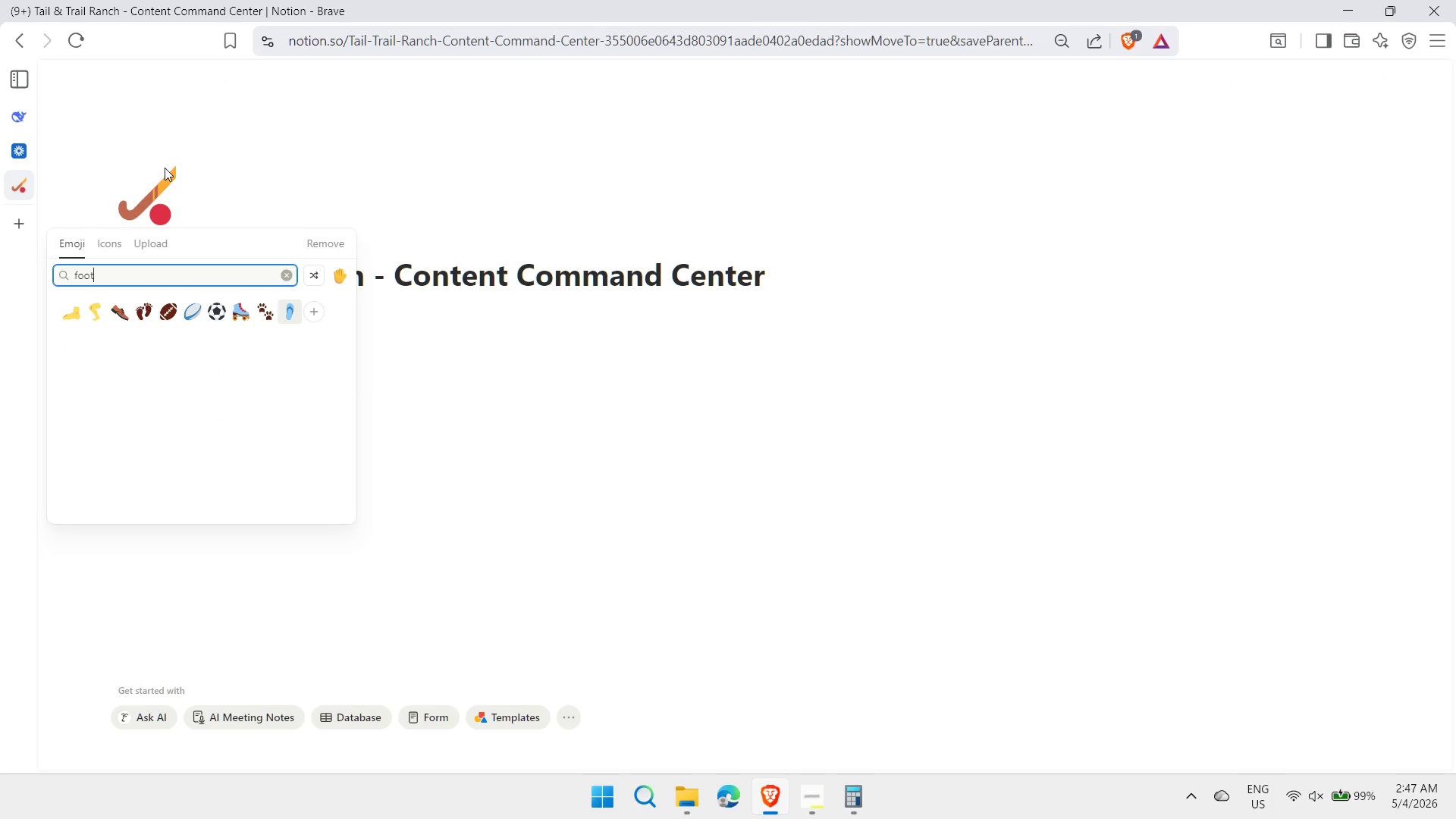 
key(ArrowLeft)
 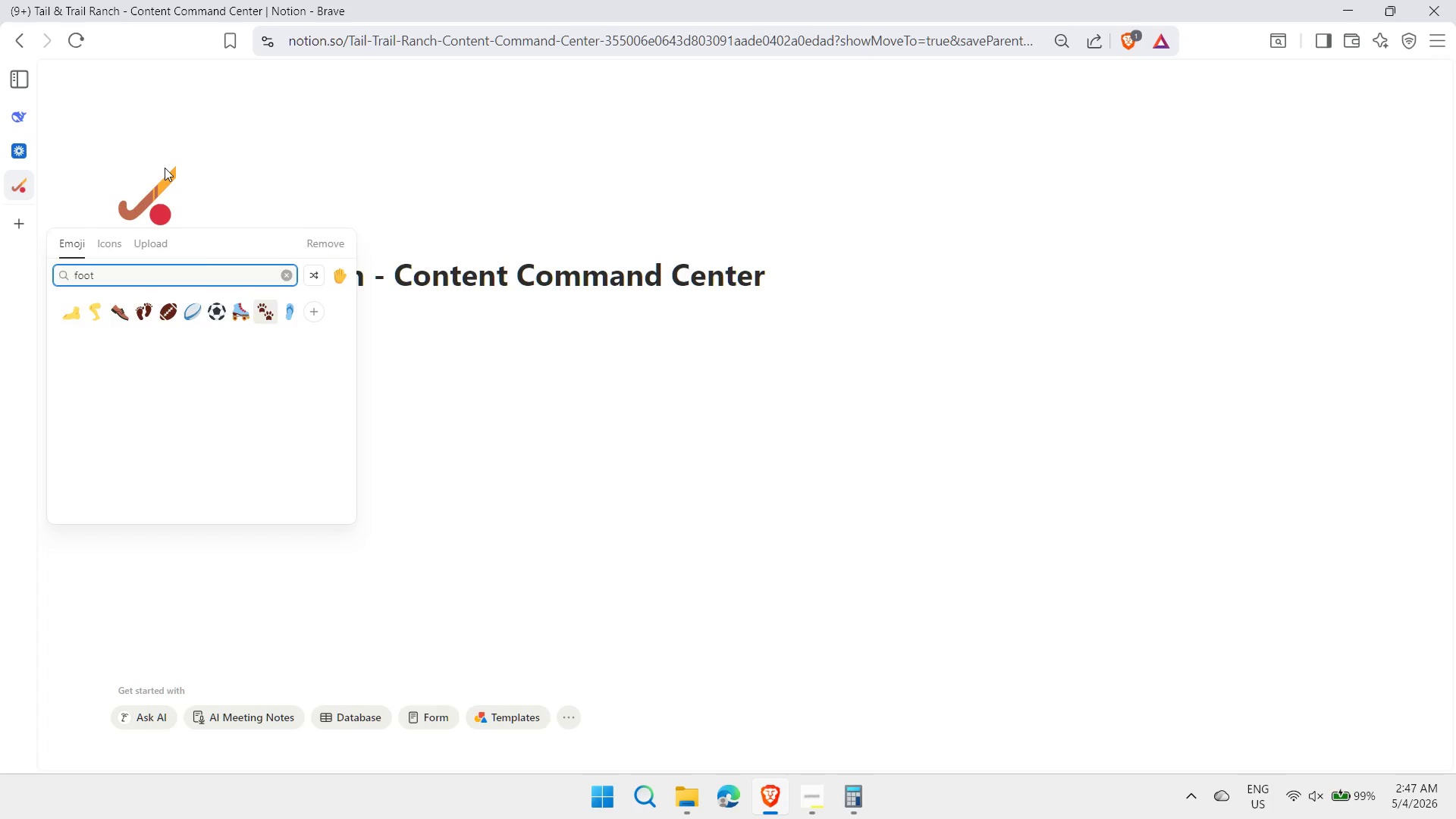 
key(Enter)
 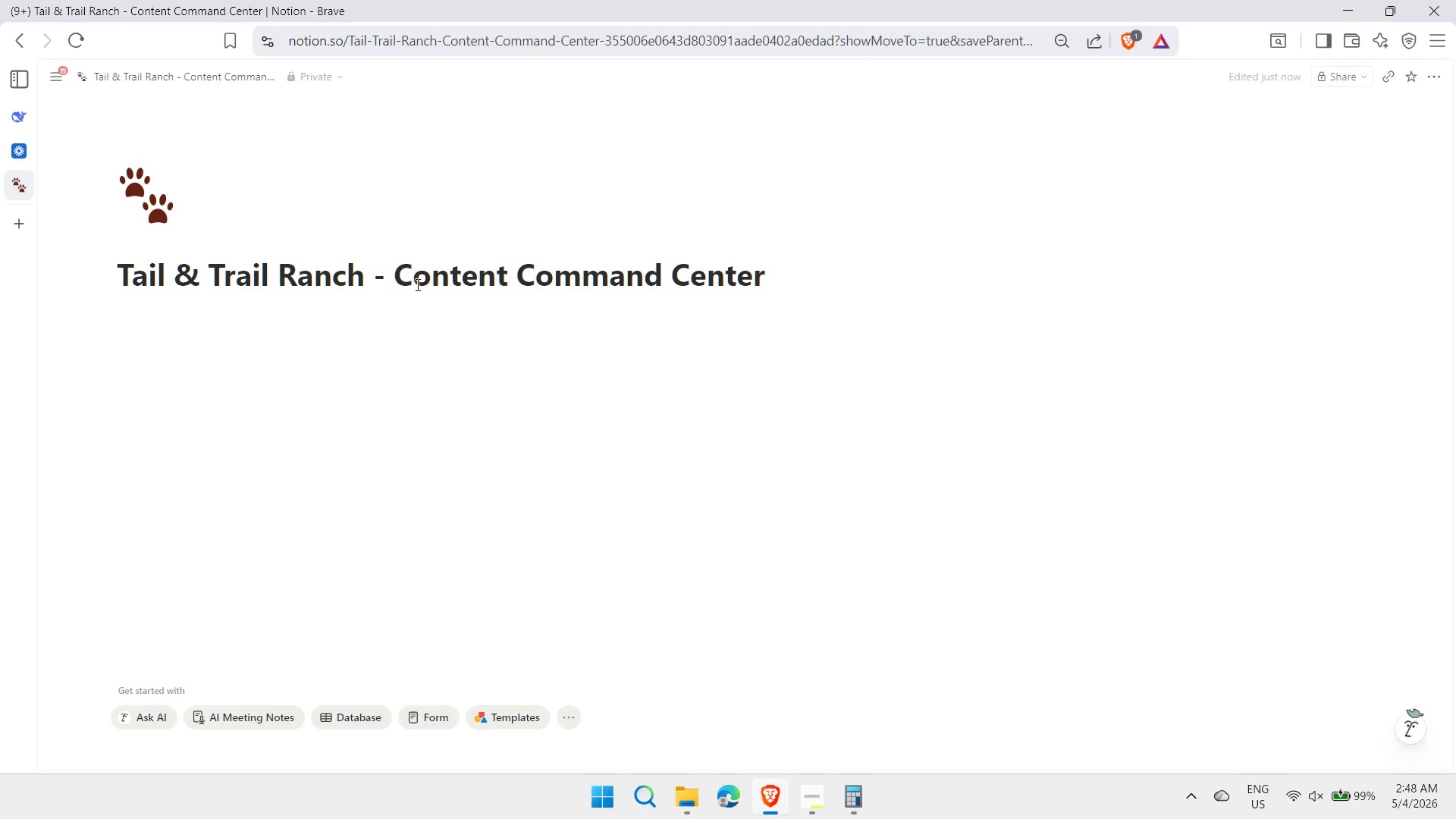 
wait(6.16)
 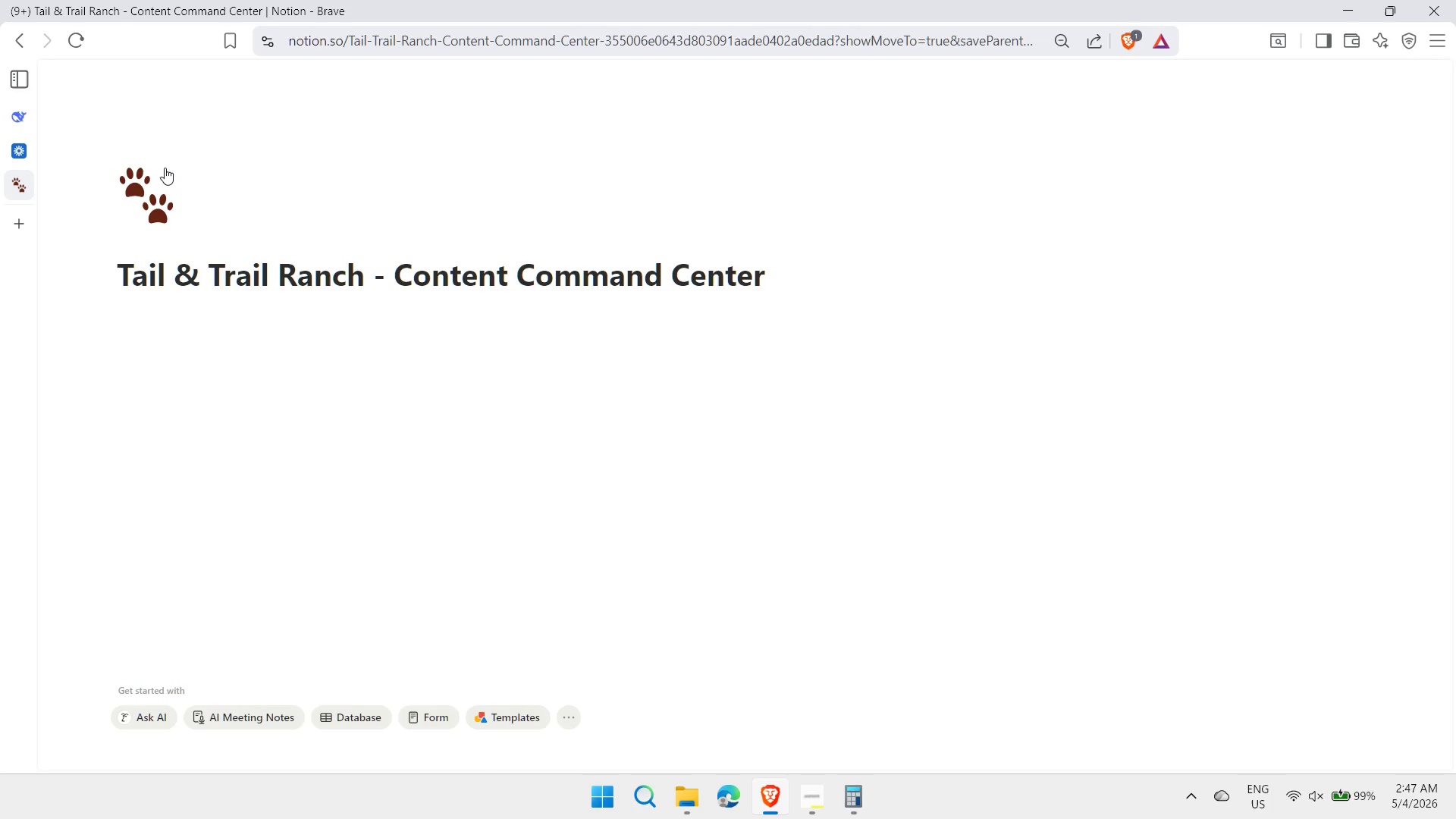 
scroll: coordinate [565, 376], scroll_direction: up, amount: 1.0
 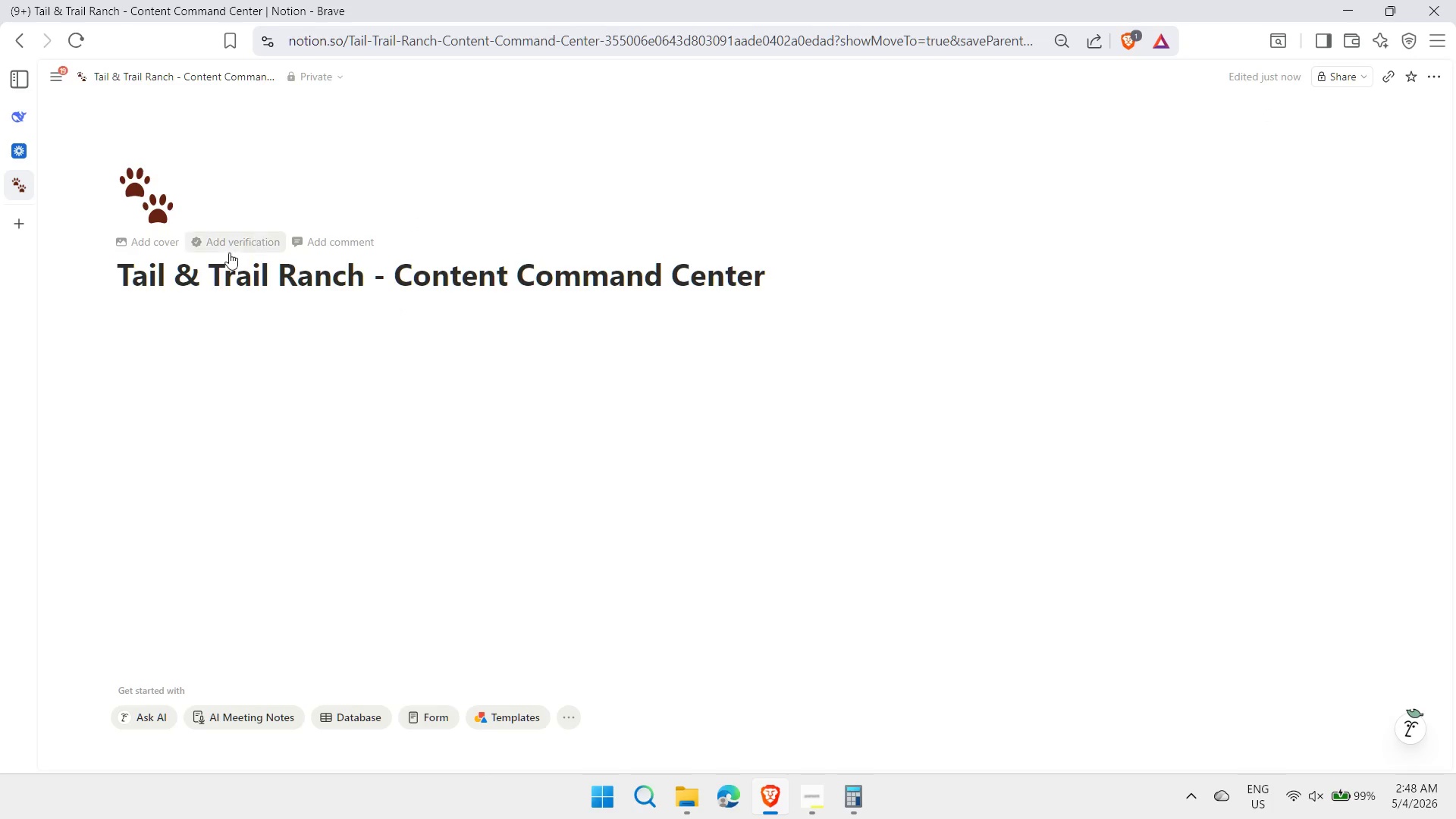 
left_click([153, 243])
 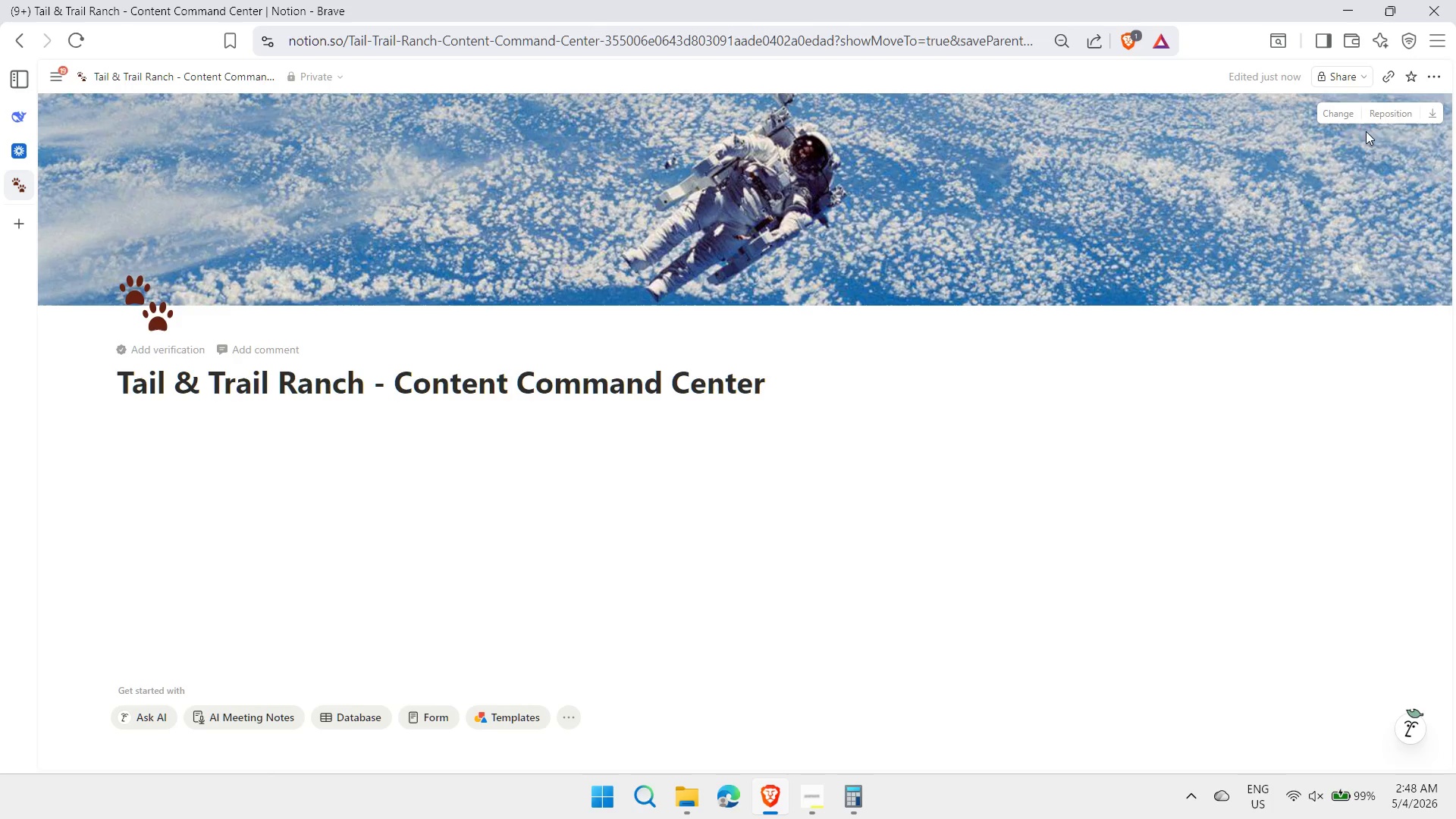 
left_click([1357, 114])
 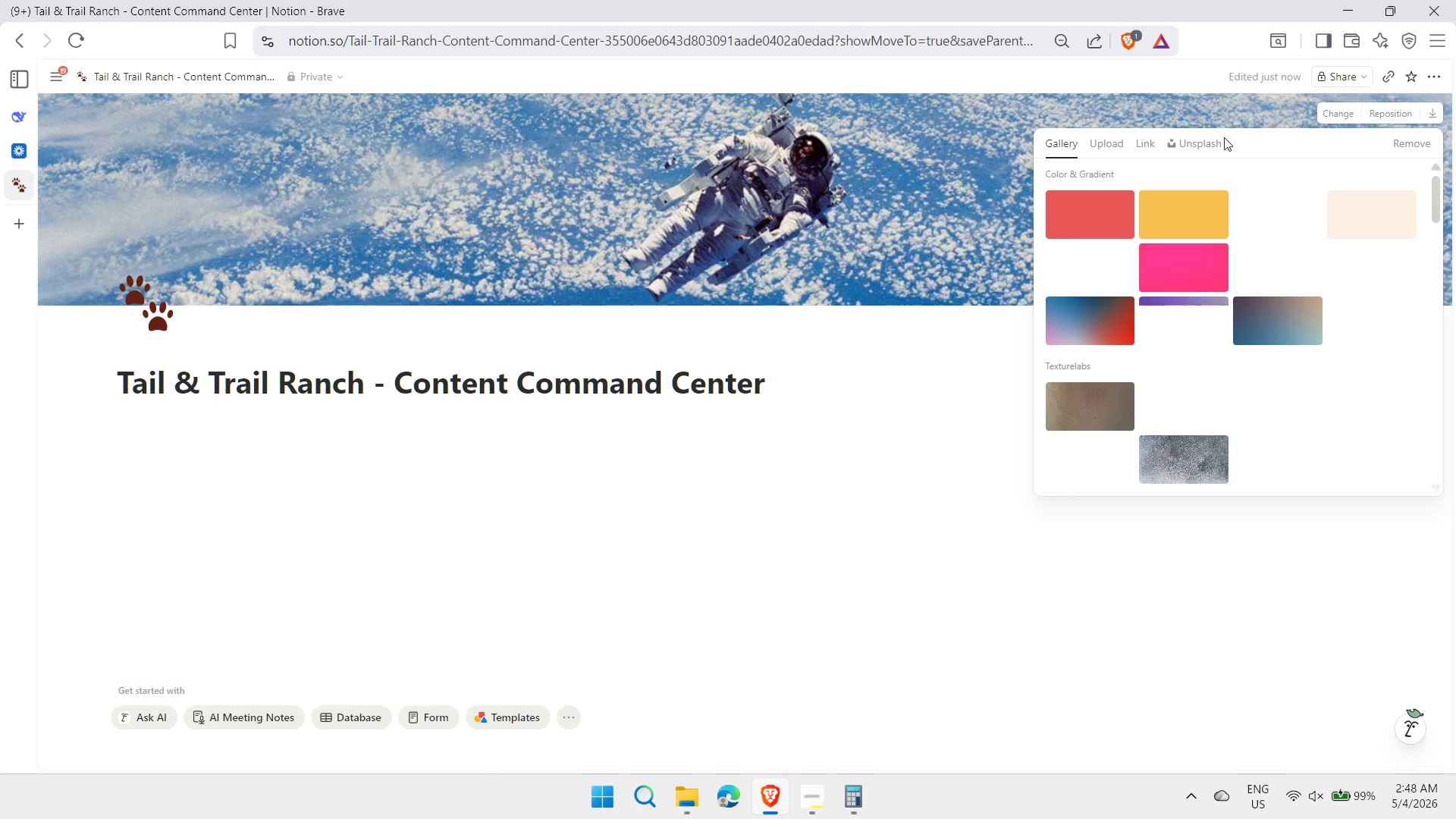 
left_click([1194, 143])
 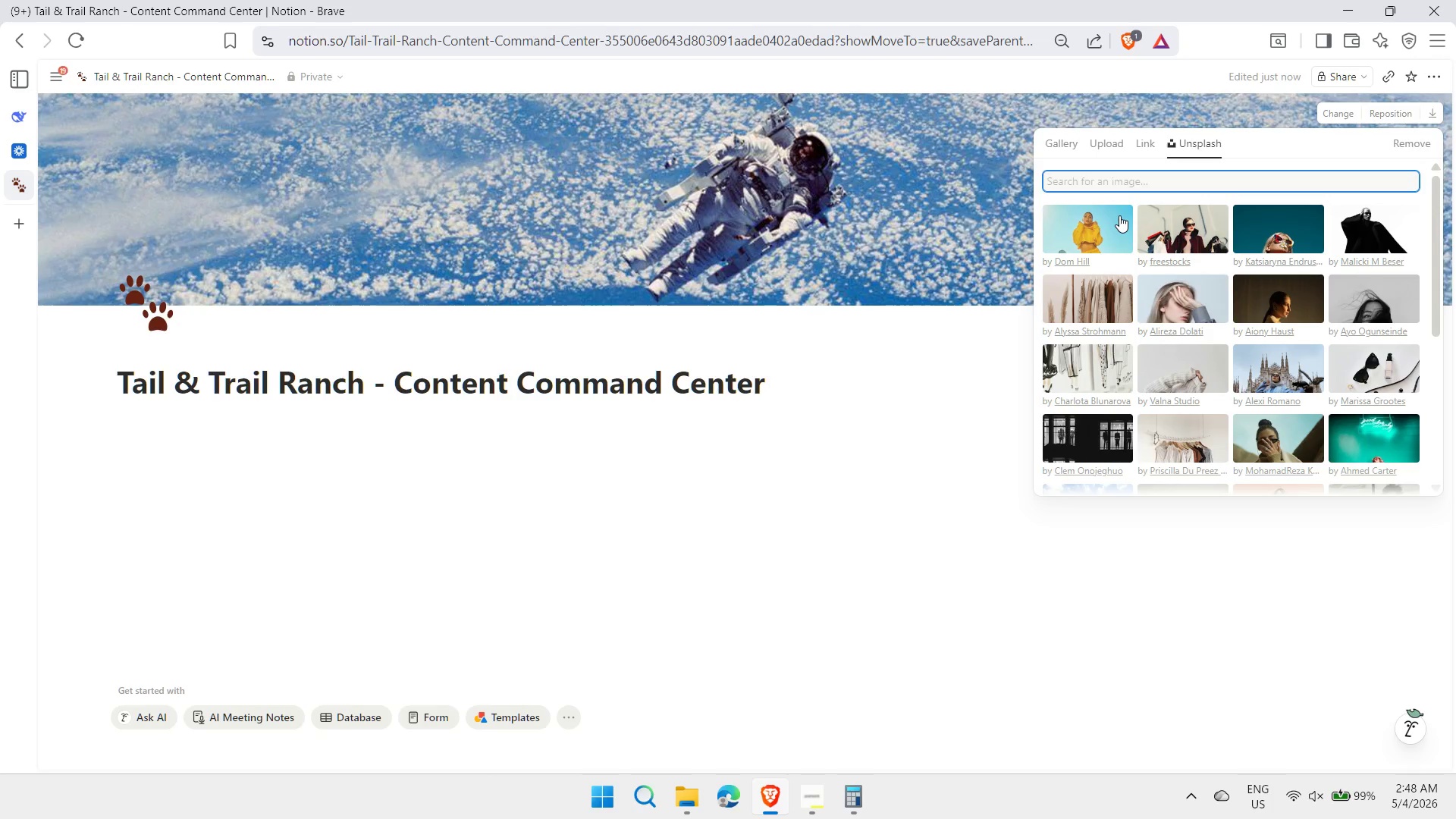 
type(ranch)
 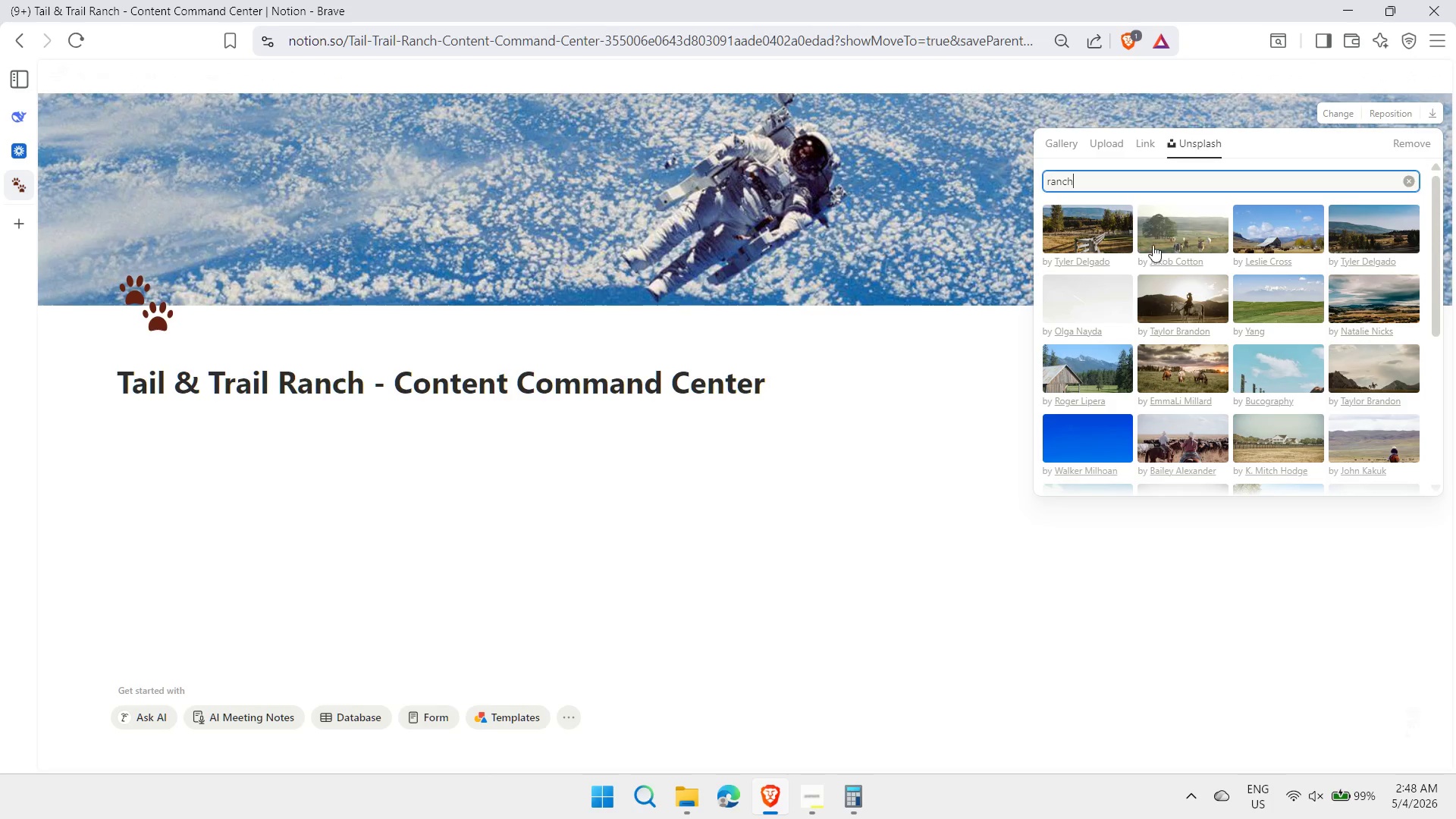 
scroll: coordinate [1271, 266], scroll_direction: down, amount: 4.0
 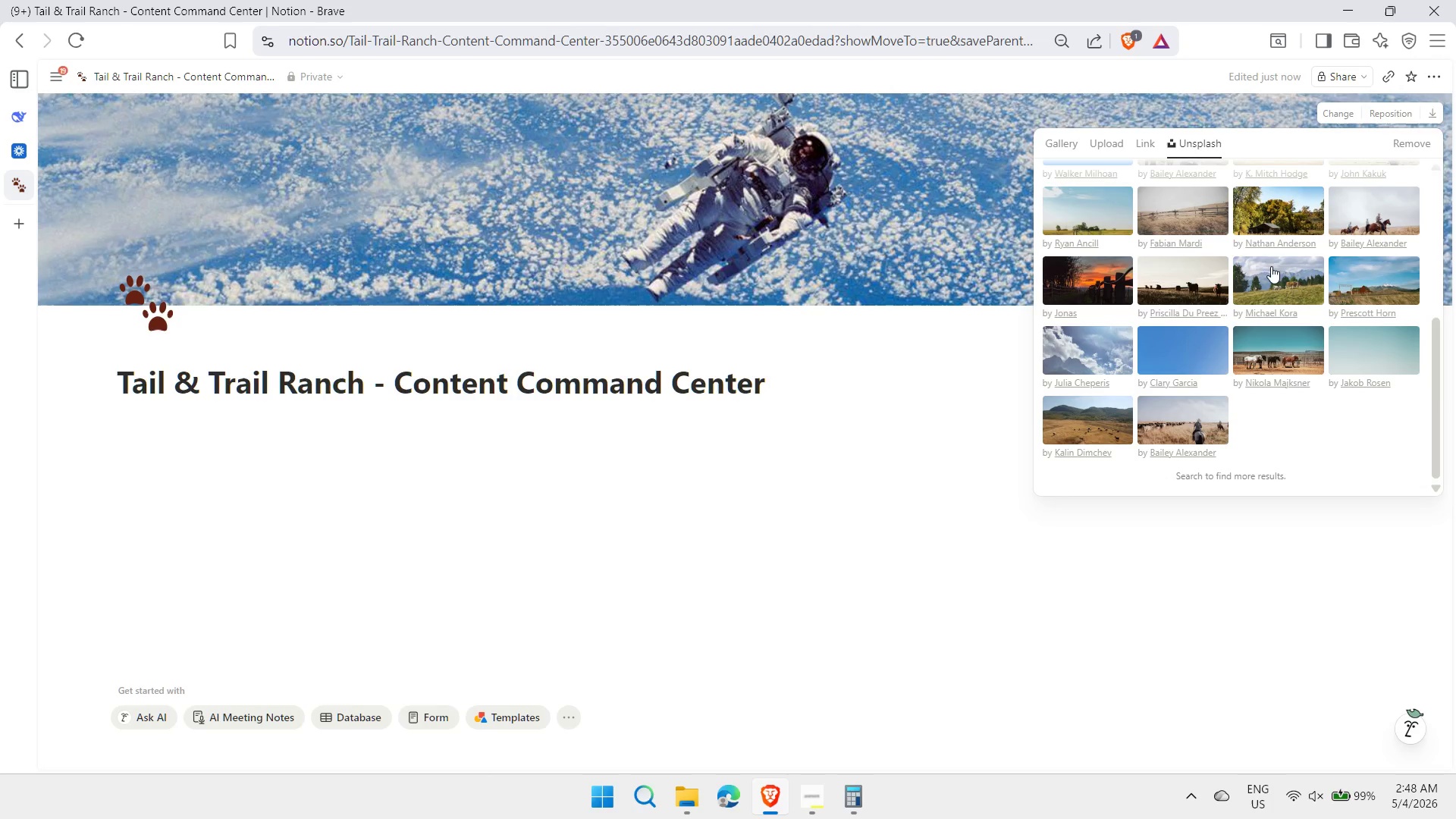 
scroll: coordinate [1217, 315], scroll_direction: up, amount: 6.0
 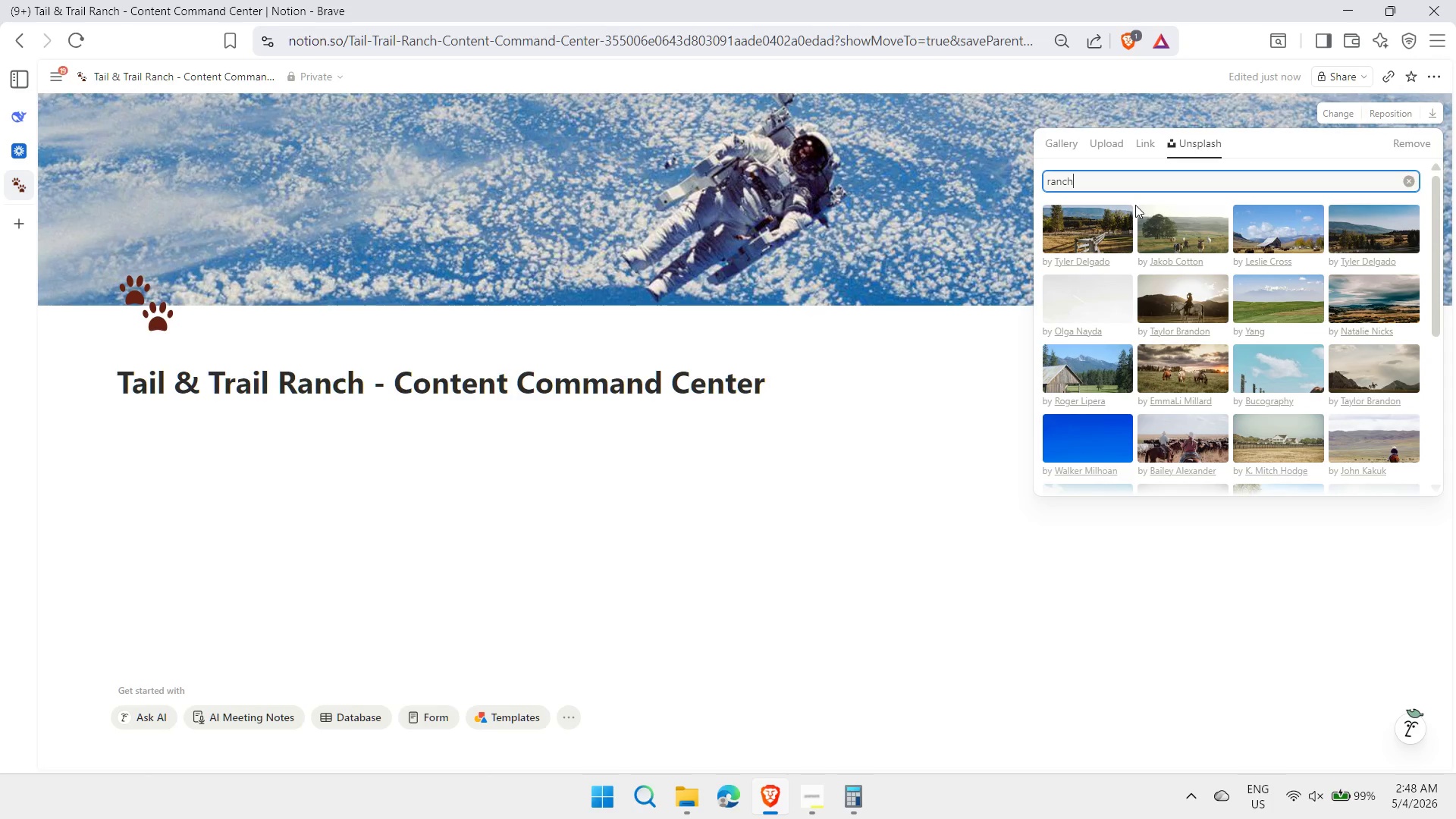 
key(Backspace)
key(Backspace)
key(Backspace)
key(Backspace)
key(Backspace)
type(dog trail)
 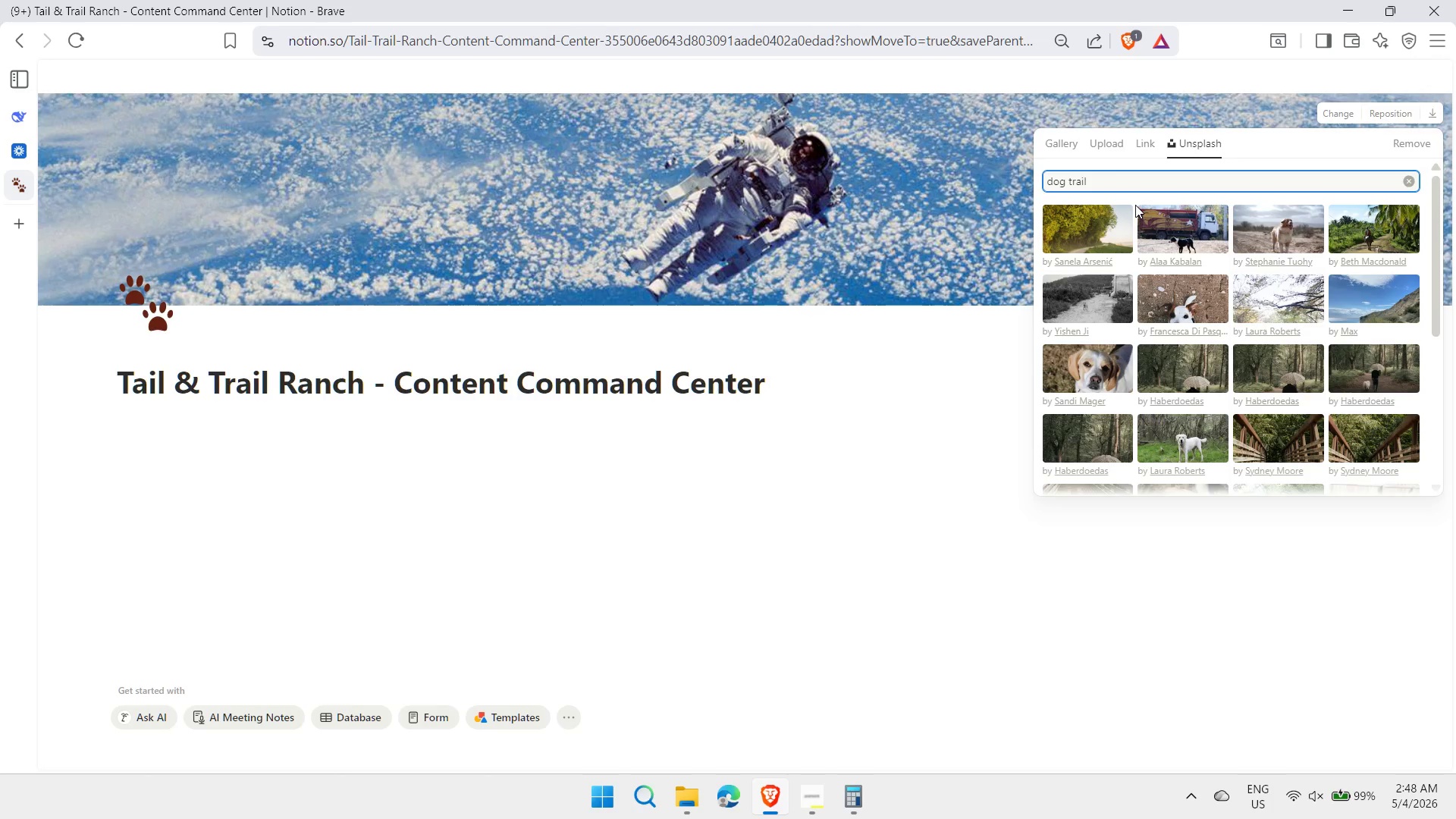 
wait(6.83)
 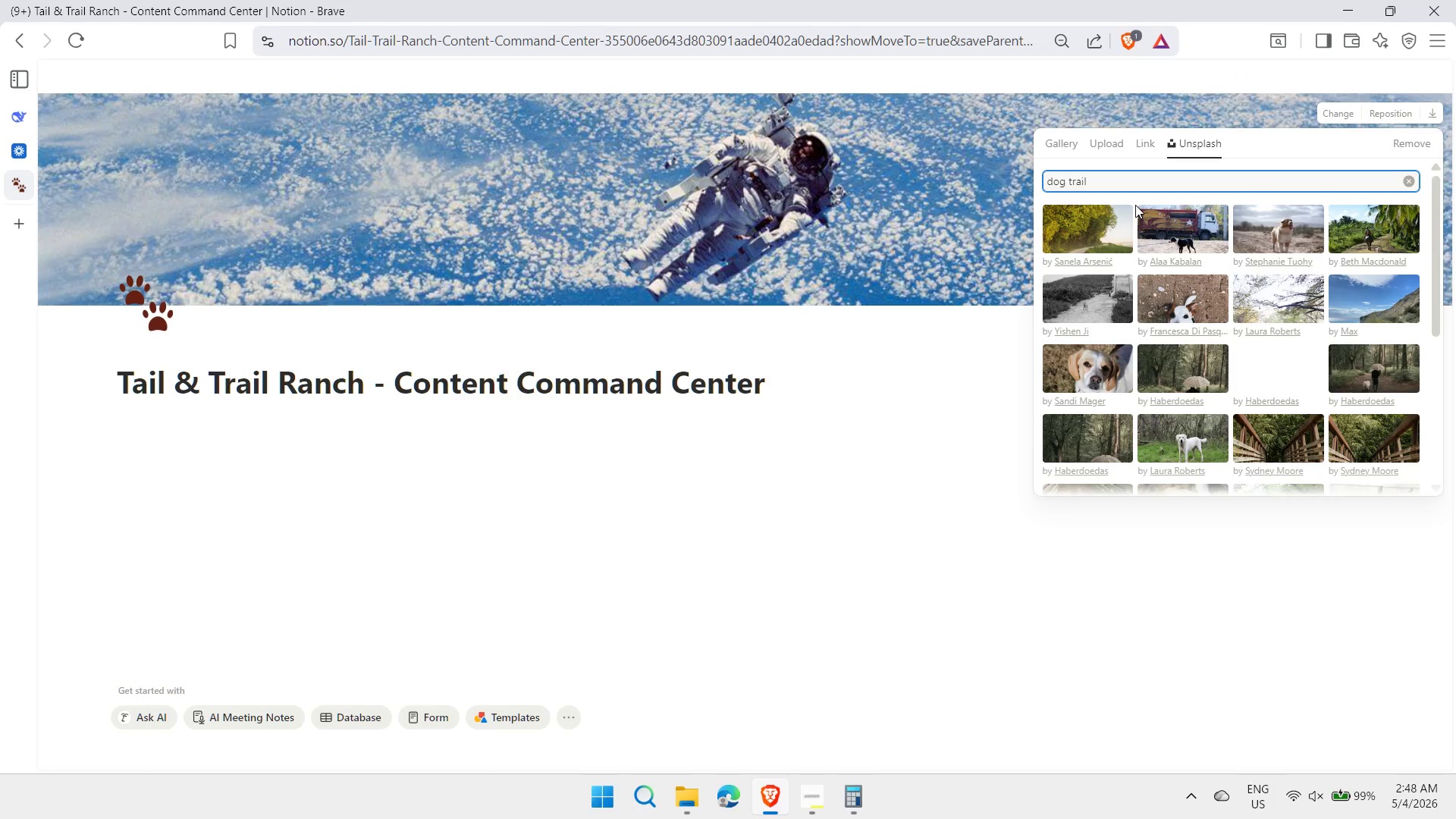 
scroll: coordinate [1261, 268], scroll_direction: down, amount: 2.0
 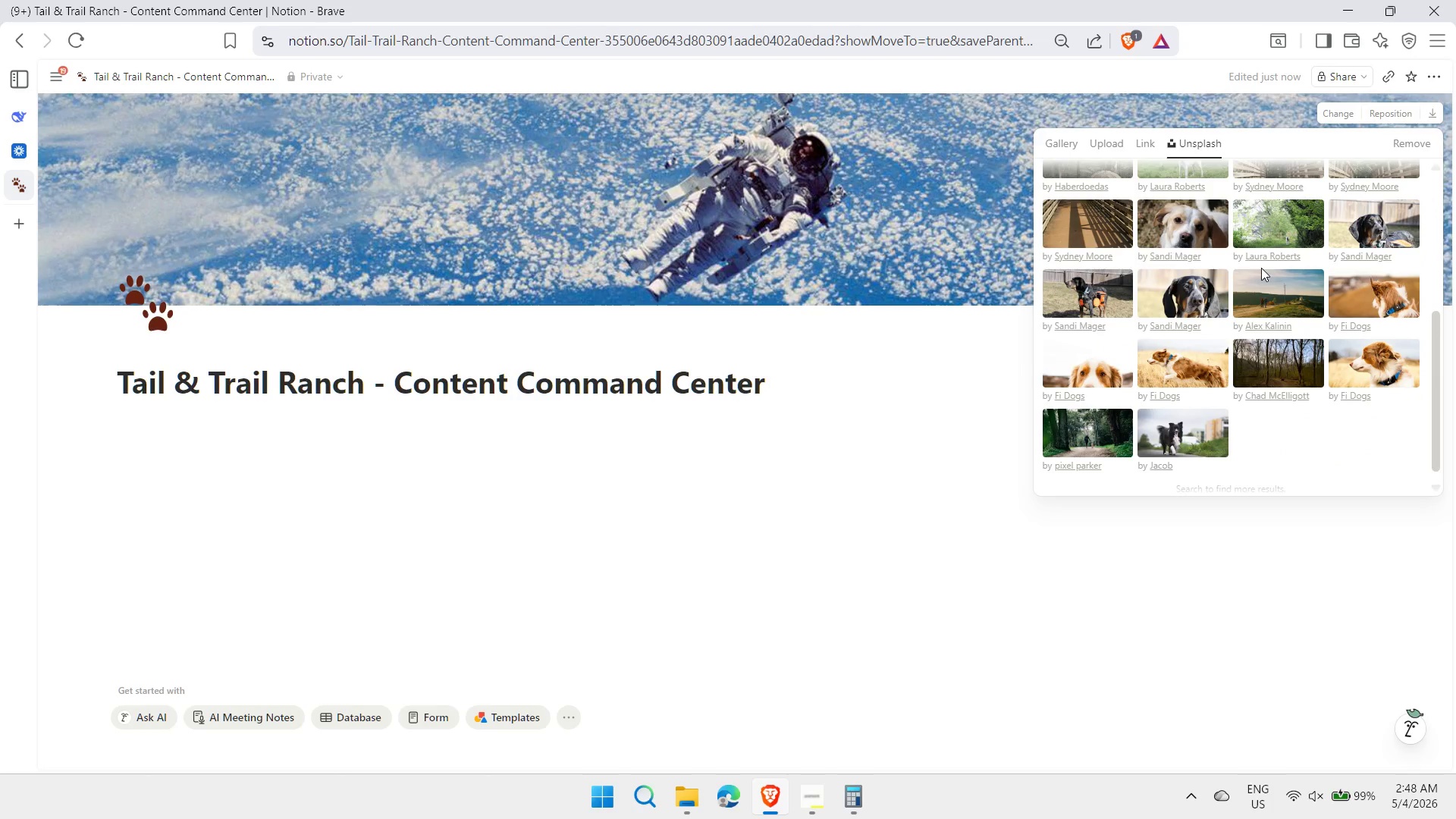 
scroll: coordinate [1262, 268], scroll_direction: up, amount: 3.0
 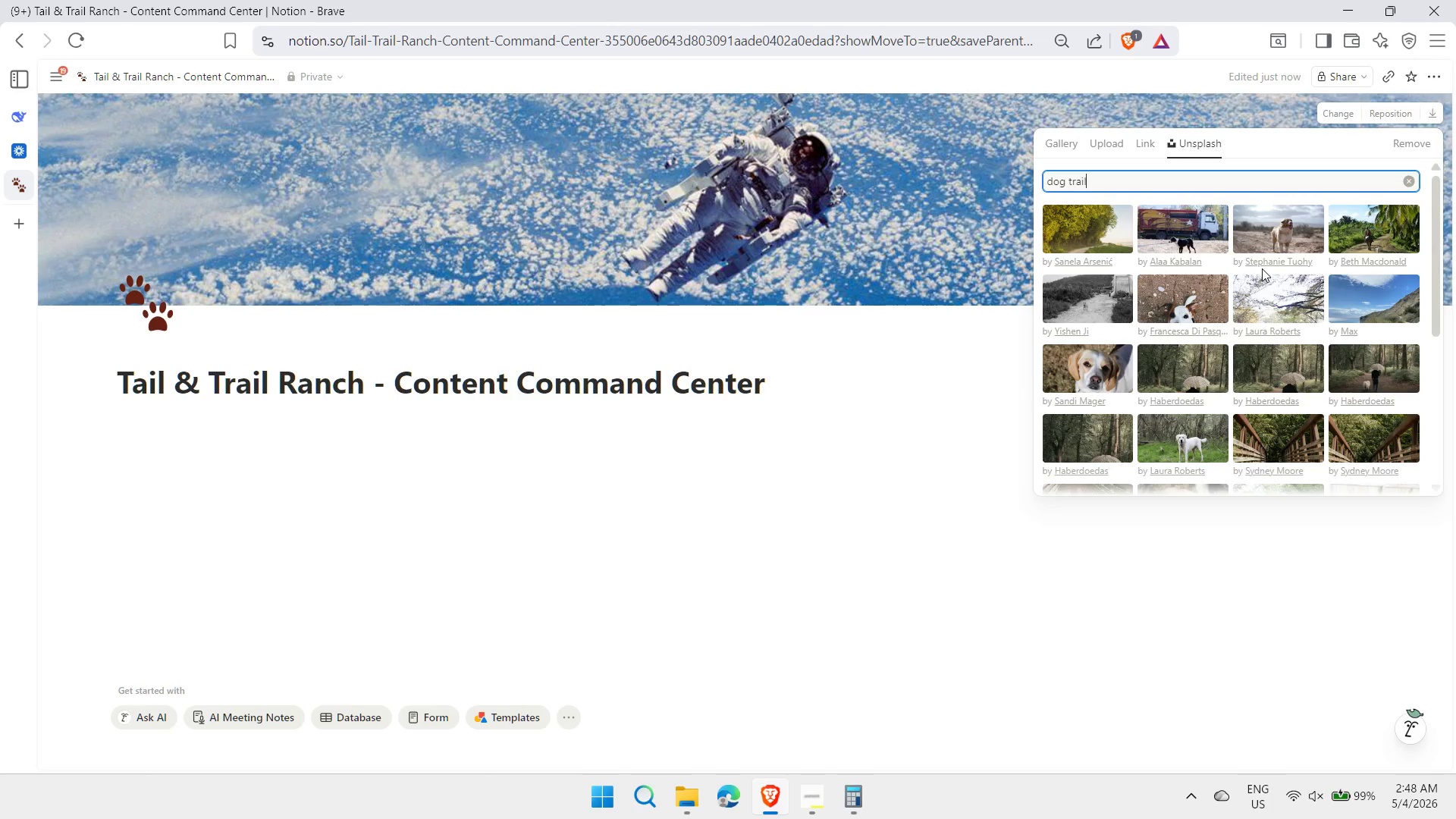 
wait(6.99)
 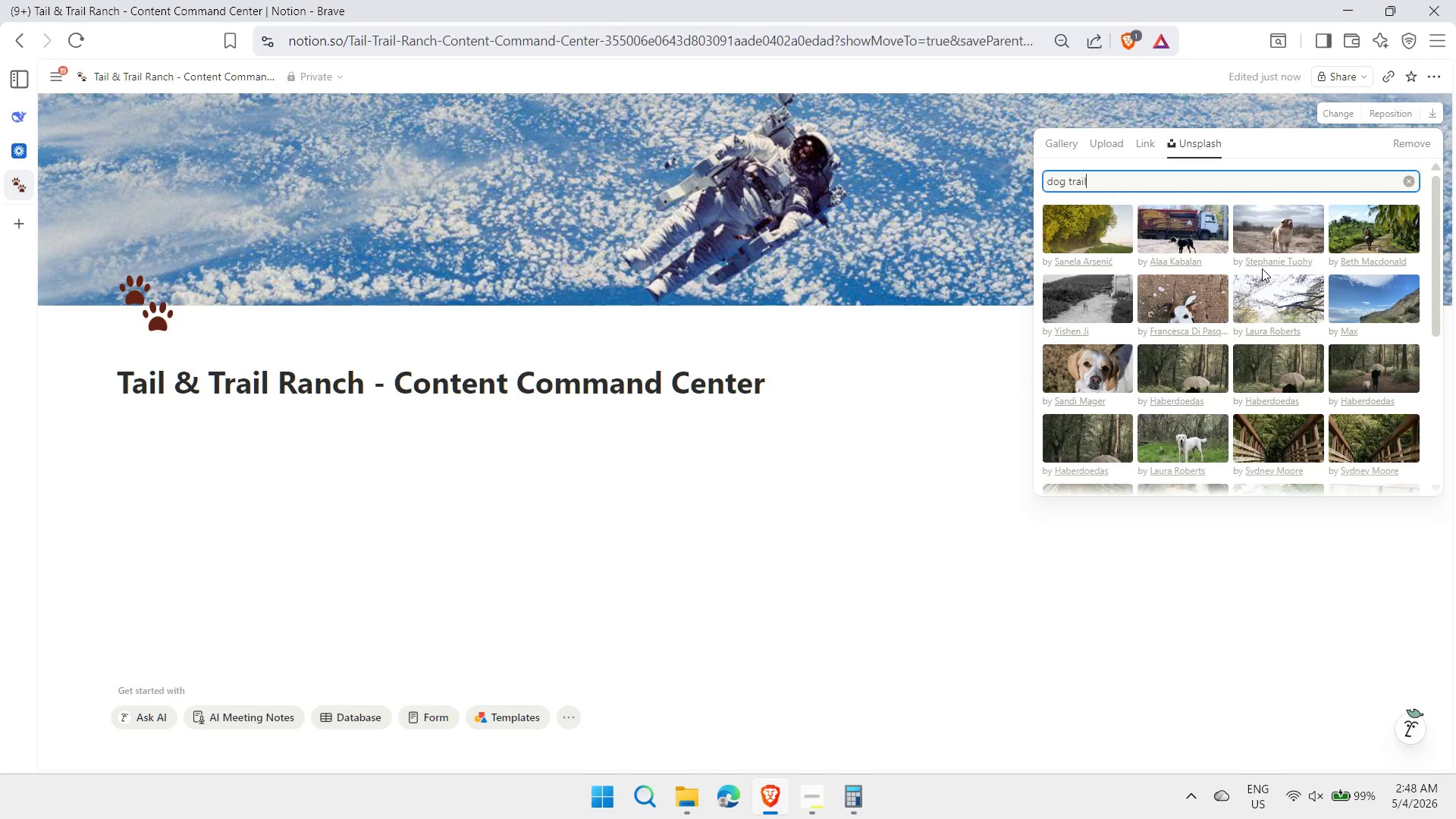 
left_click([1369, 379])
 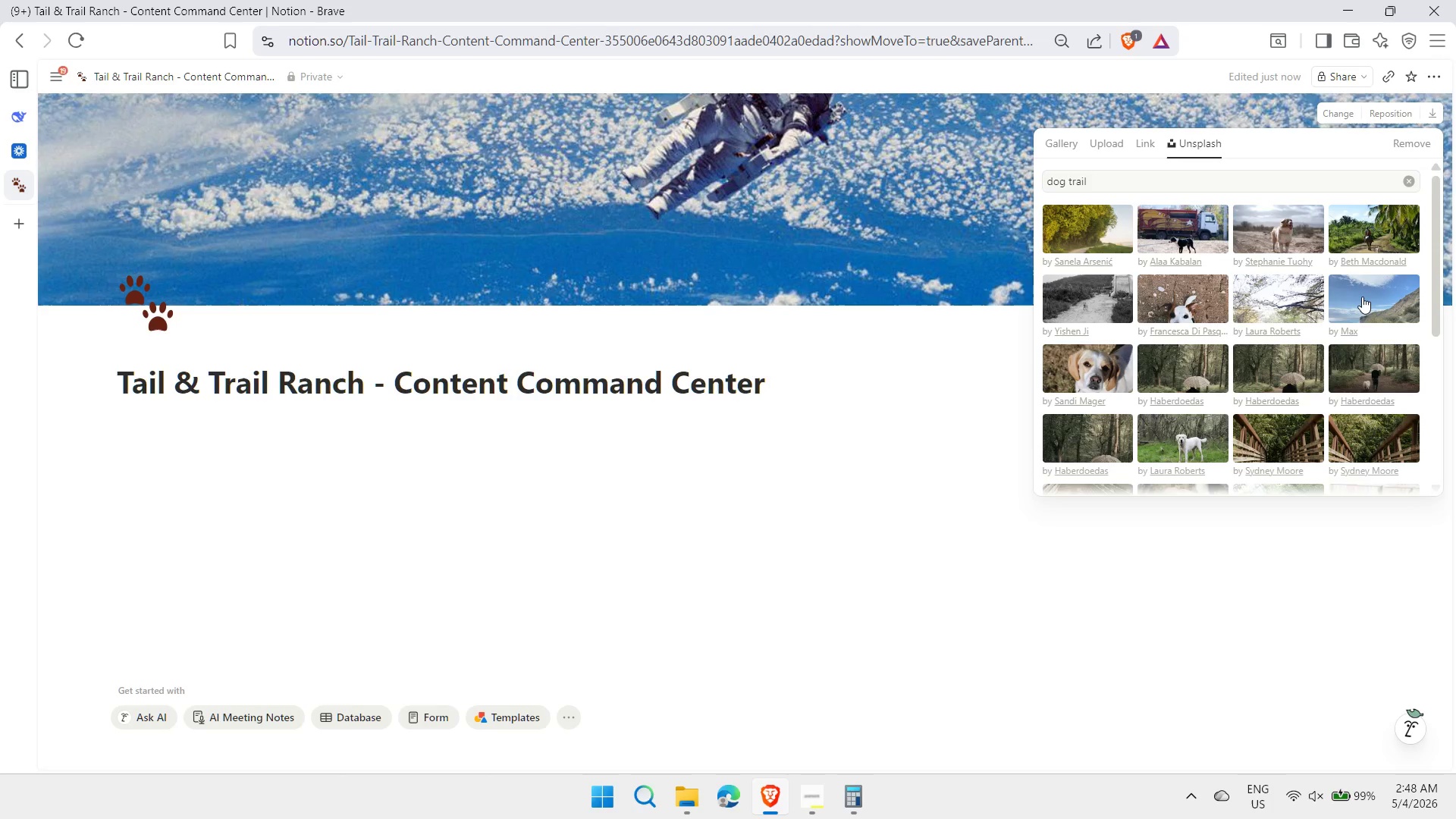 
wait(8.03)
 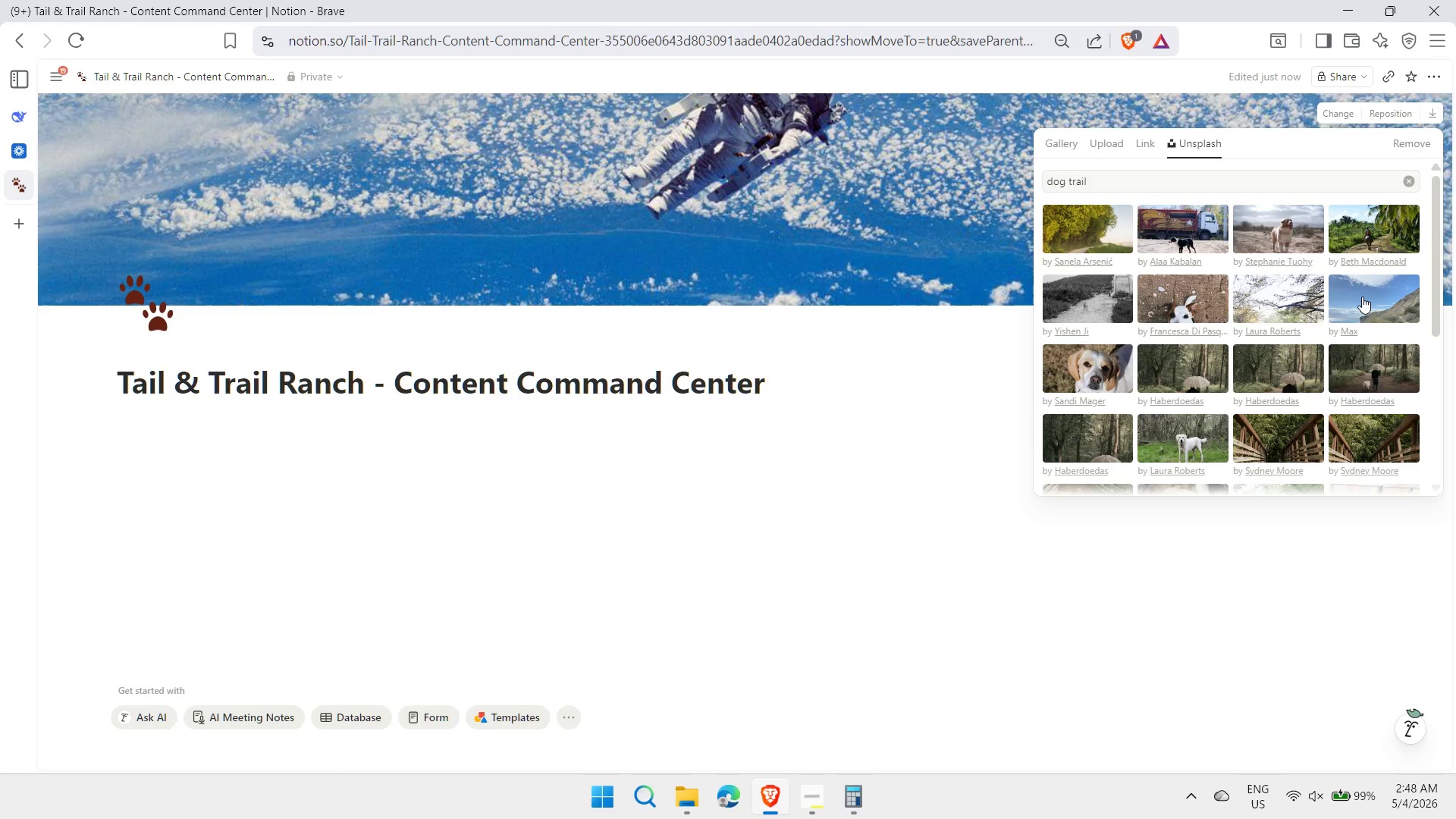 
left_click([1388, 111])
 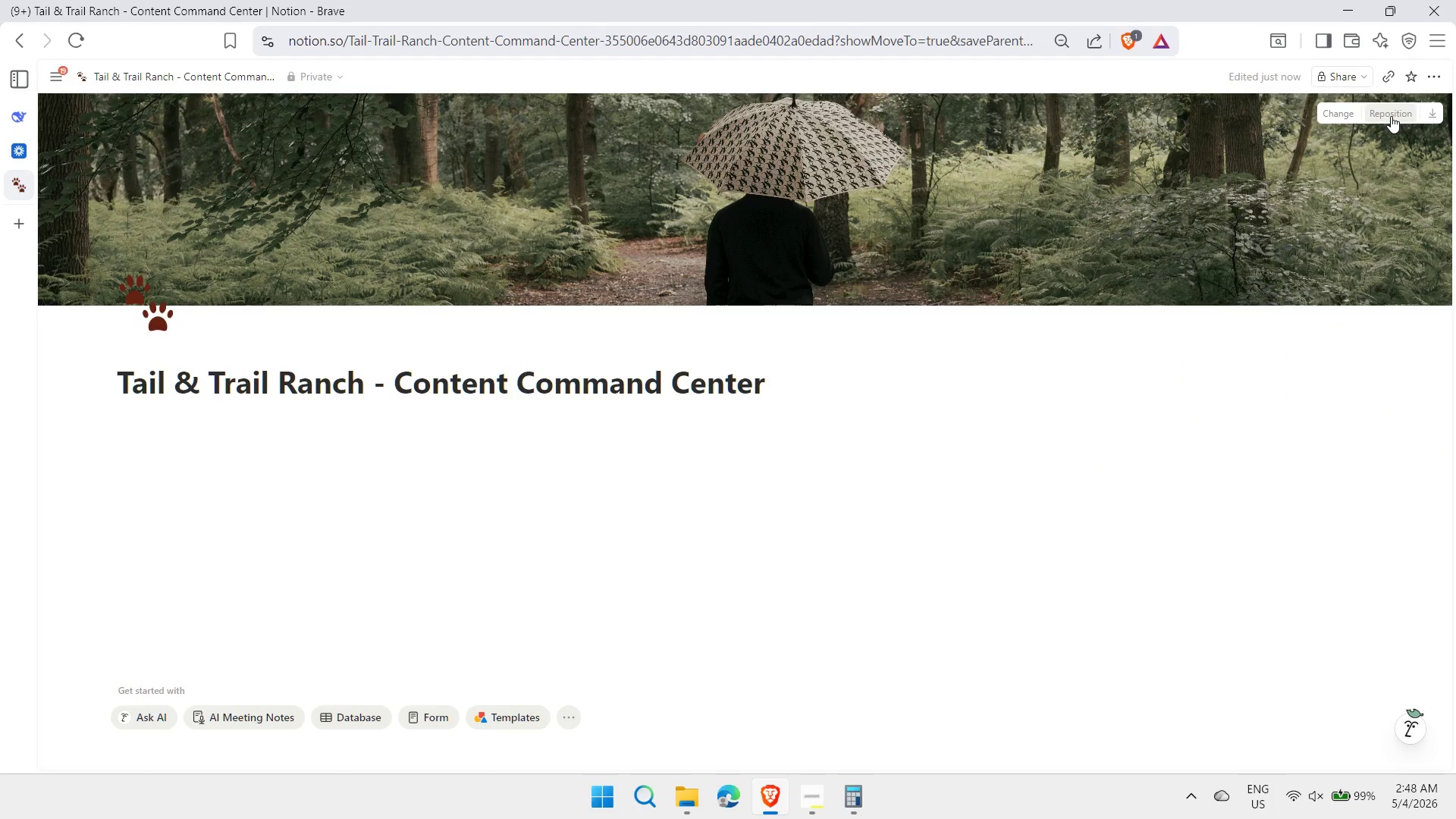 
left_click([1391, 116])
 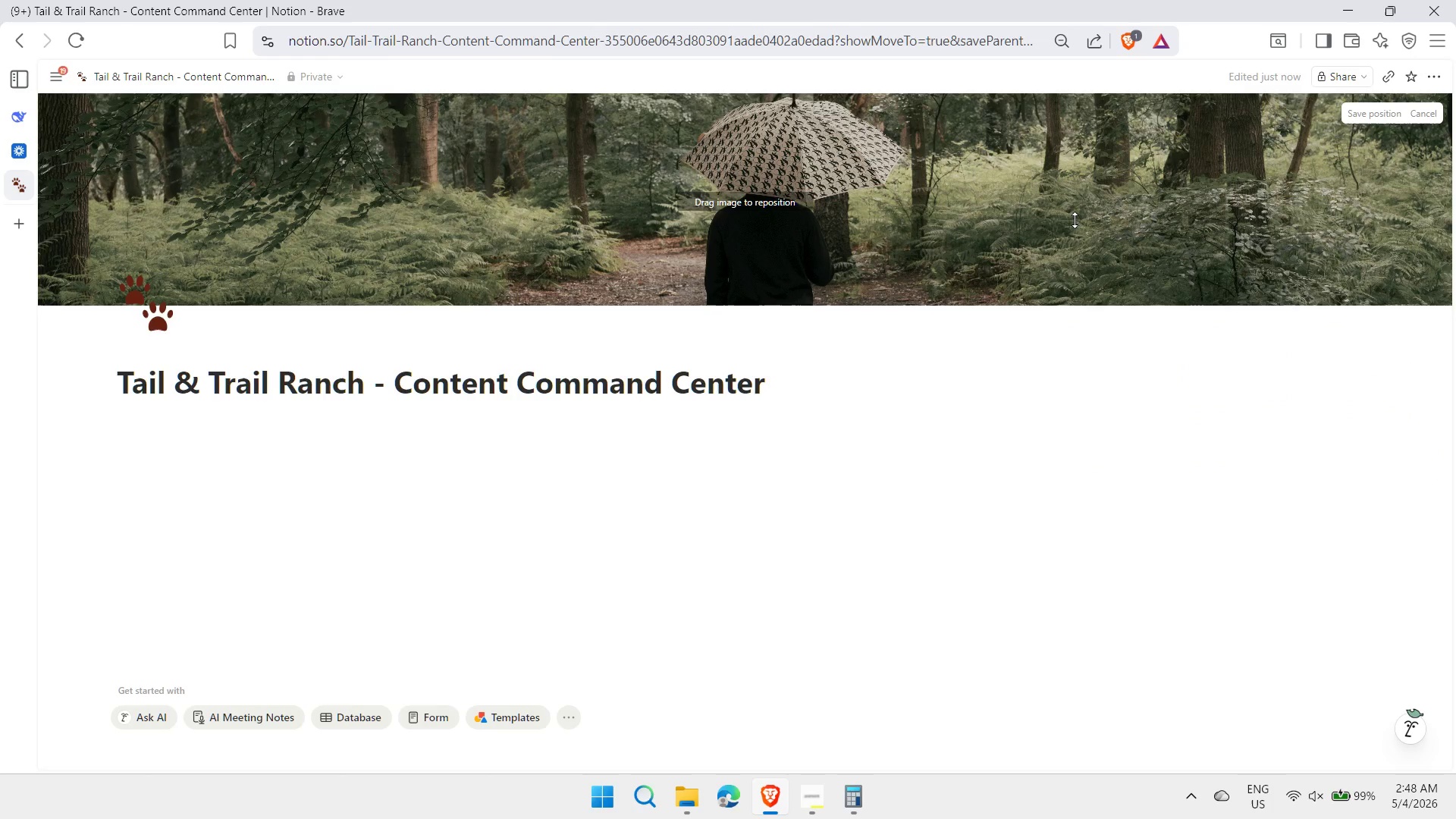 
left_click_drag(start_coordinate=[1075, 220], to_coordinate=[1081, 126])
 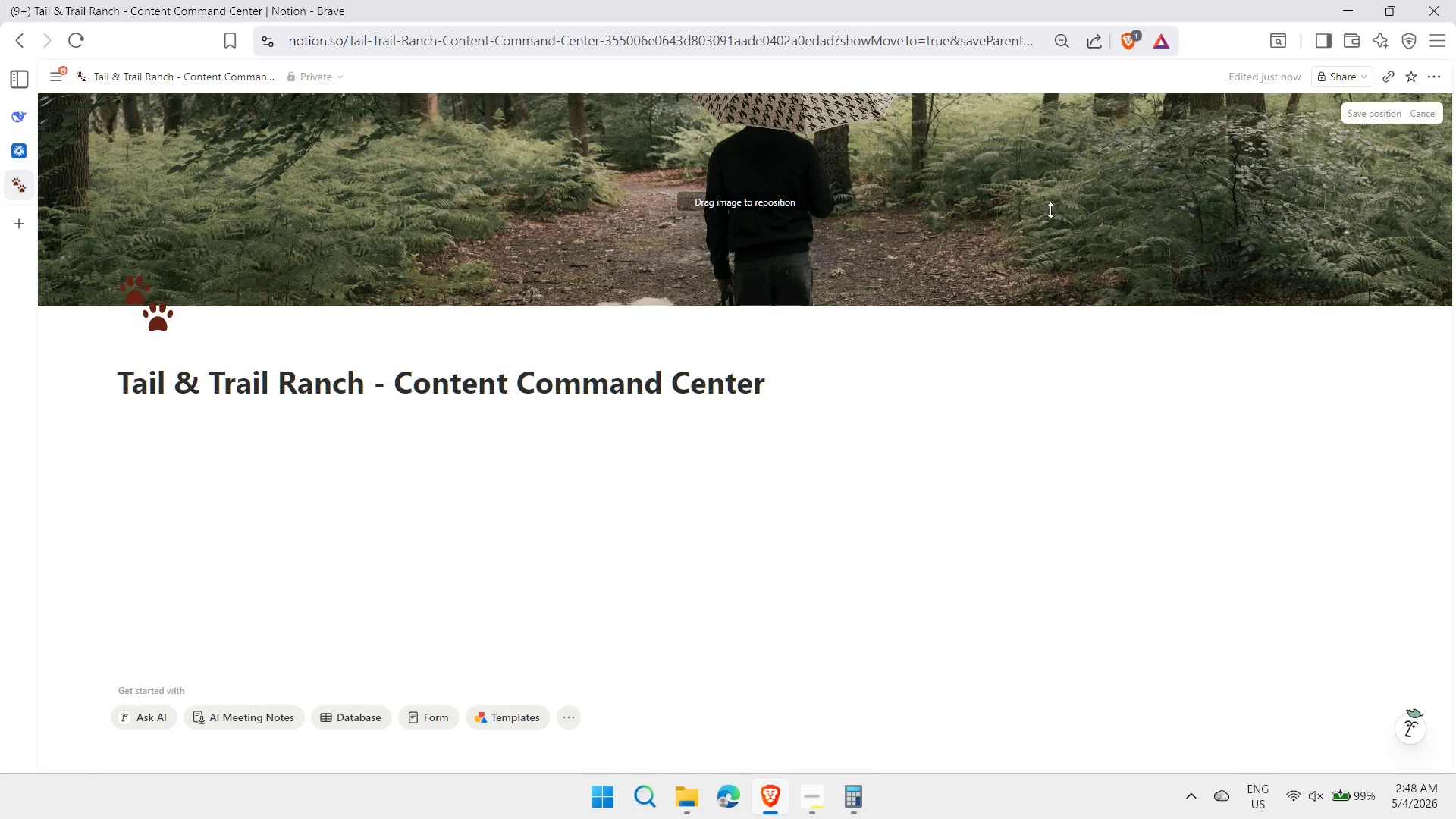 
left_click_drag(start_coordinate=[1046, 211], to_coordinate=[1070, 92])
 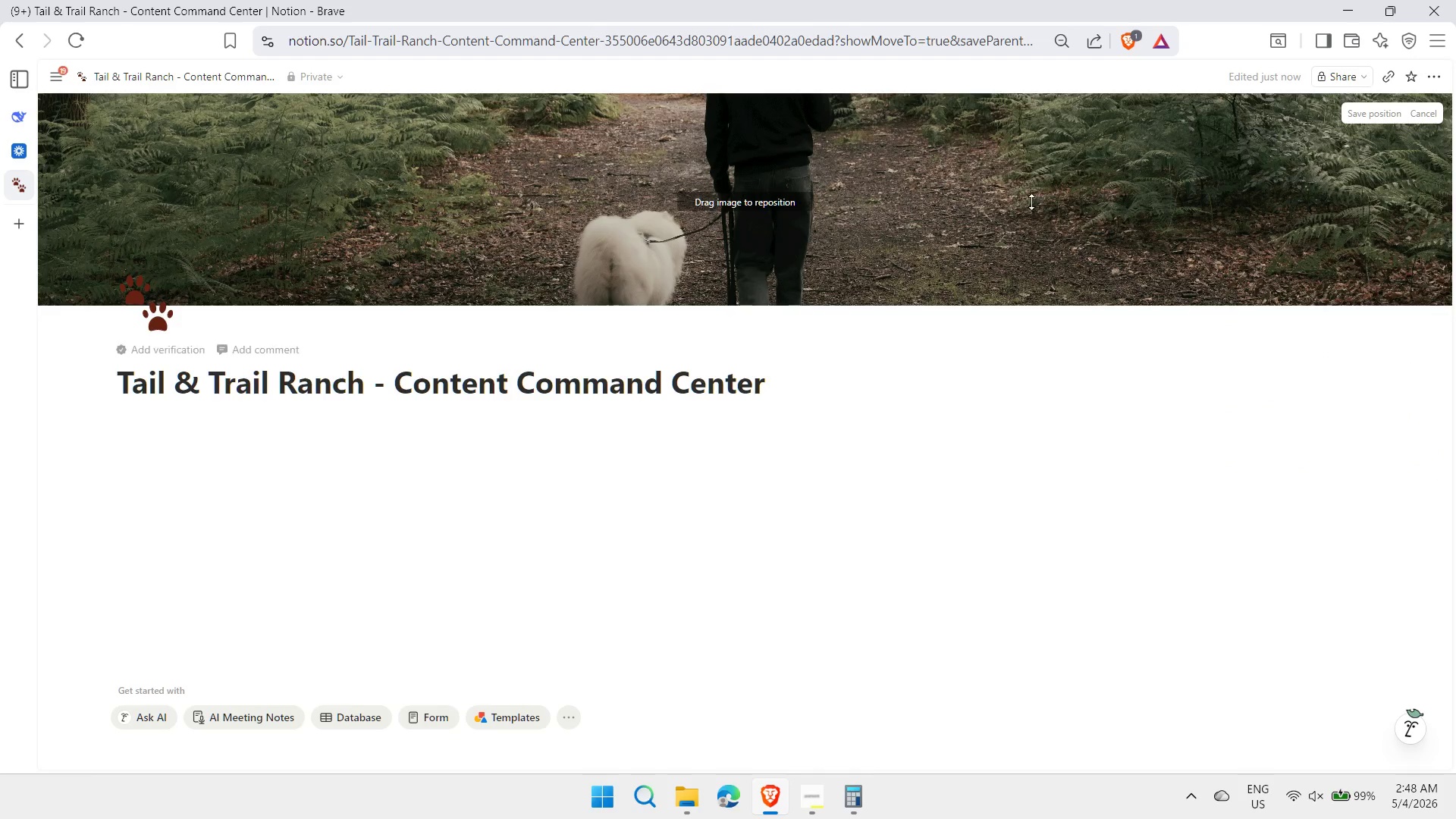 
left_click_drag(start_coordinate=[1021, 209], to_coordinate=[1023, 116])
 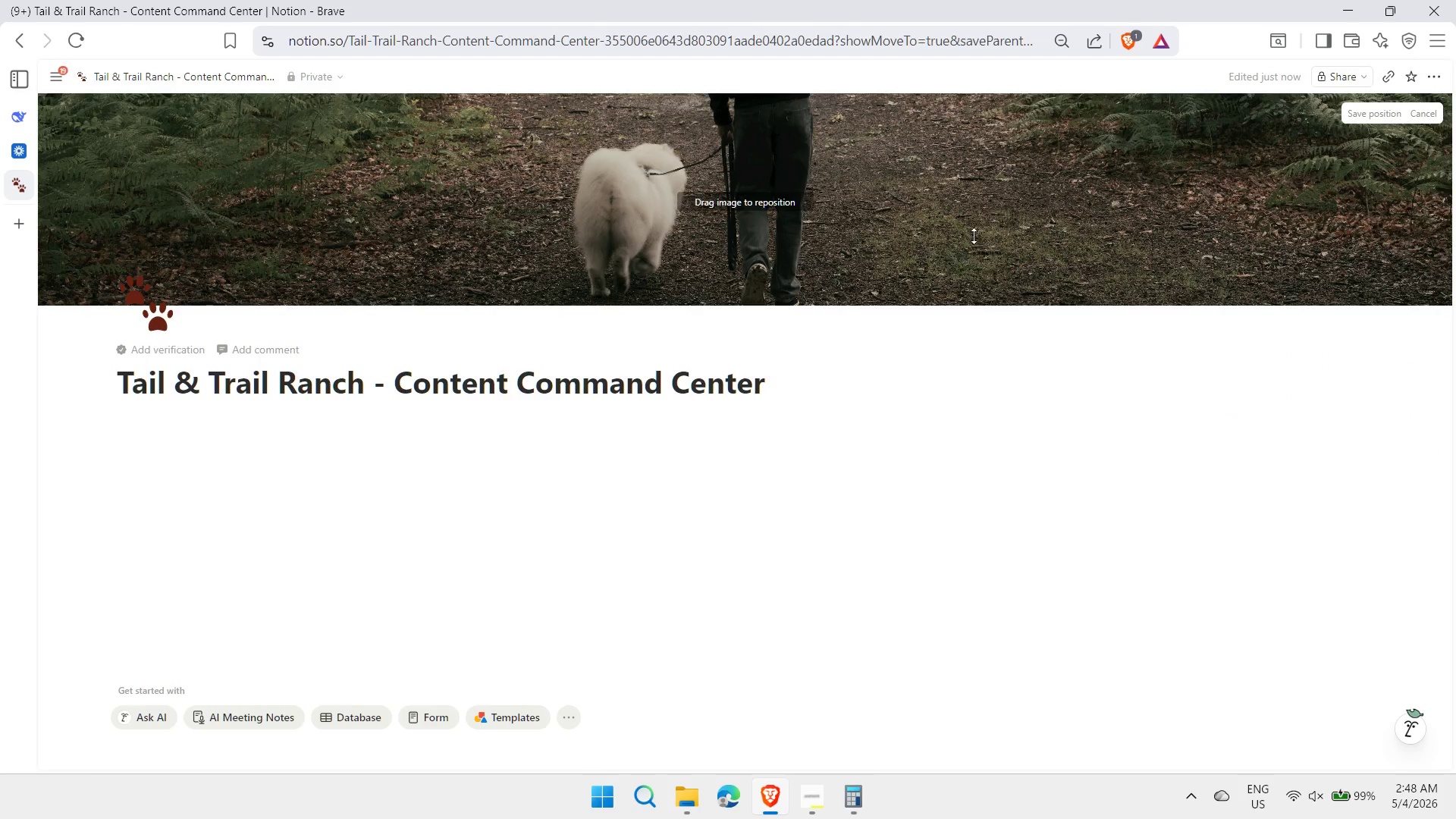 
left_click_drag(start_coordinate=[968, 235], to_coordinate=[934, 356])
 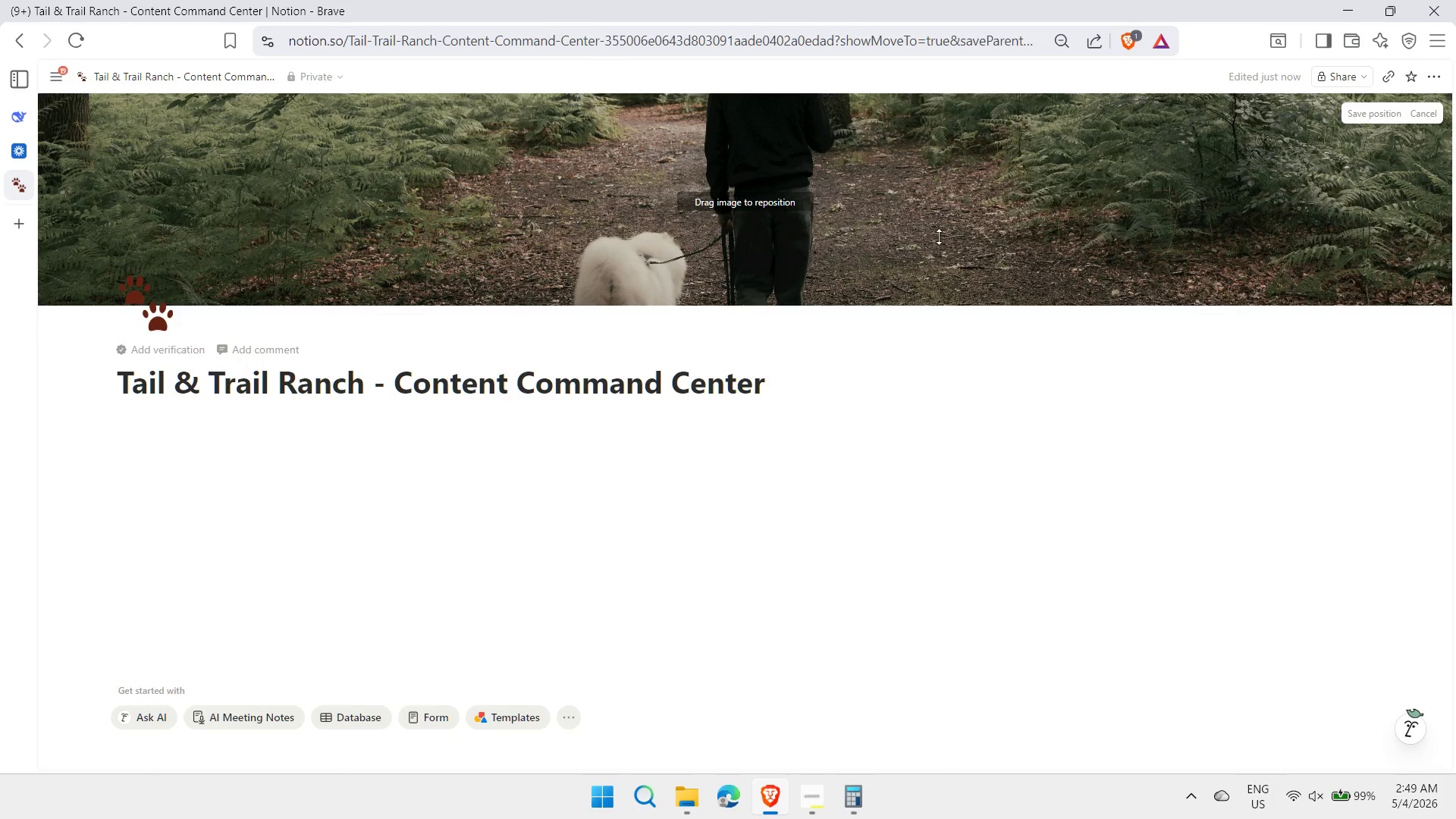 
left_click_drag(start_coordinate=[935, 257], to_coordinate=[935, 240])
 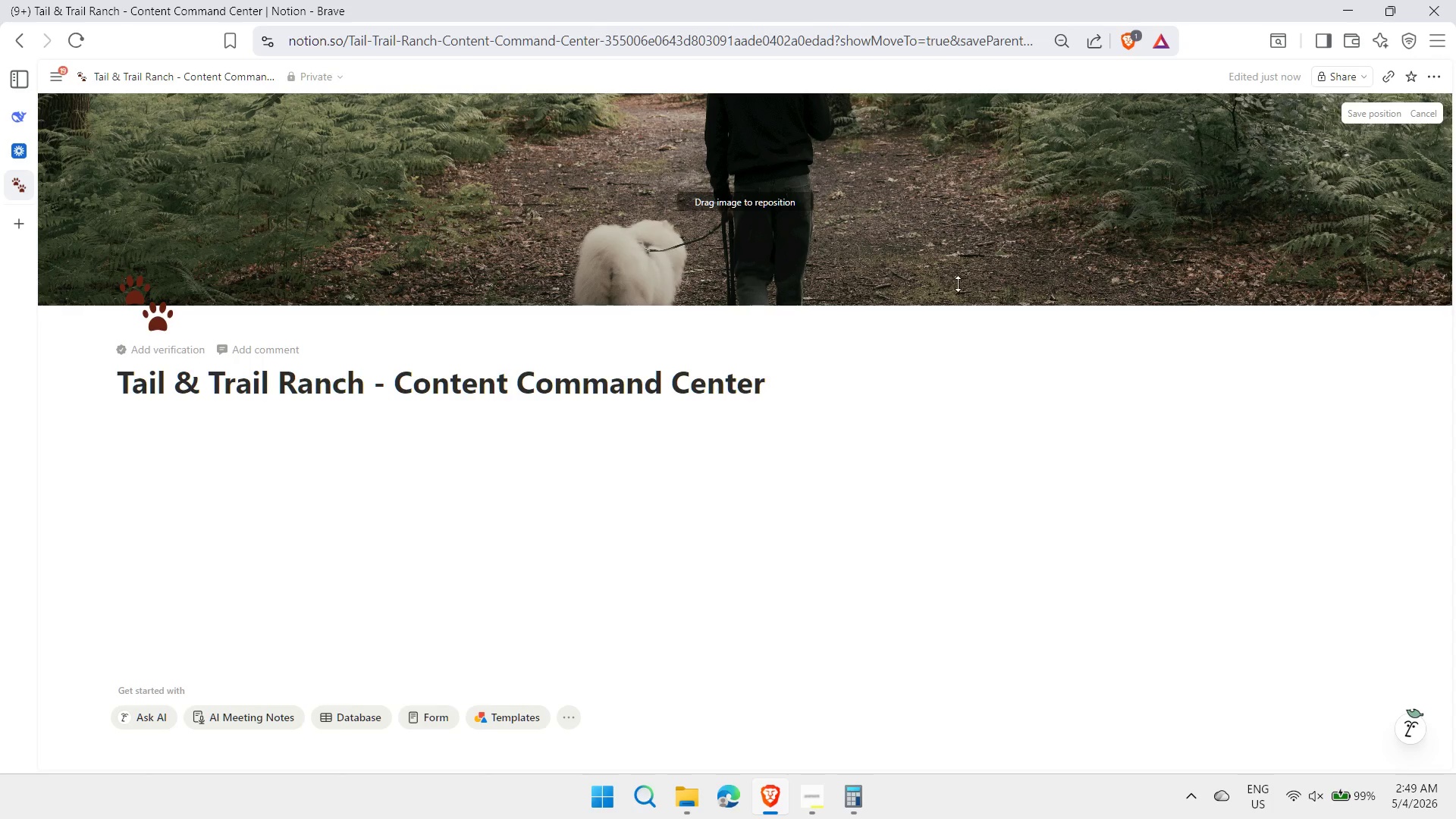 
left_click([934, 352])
 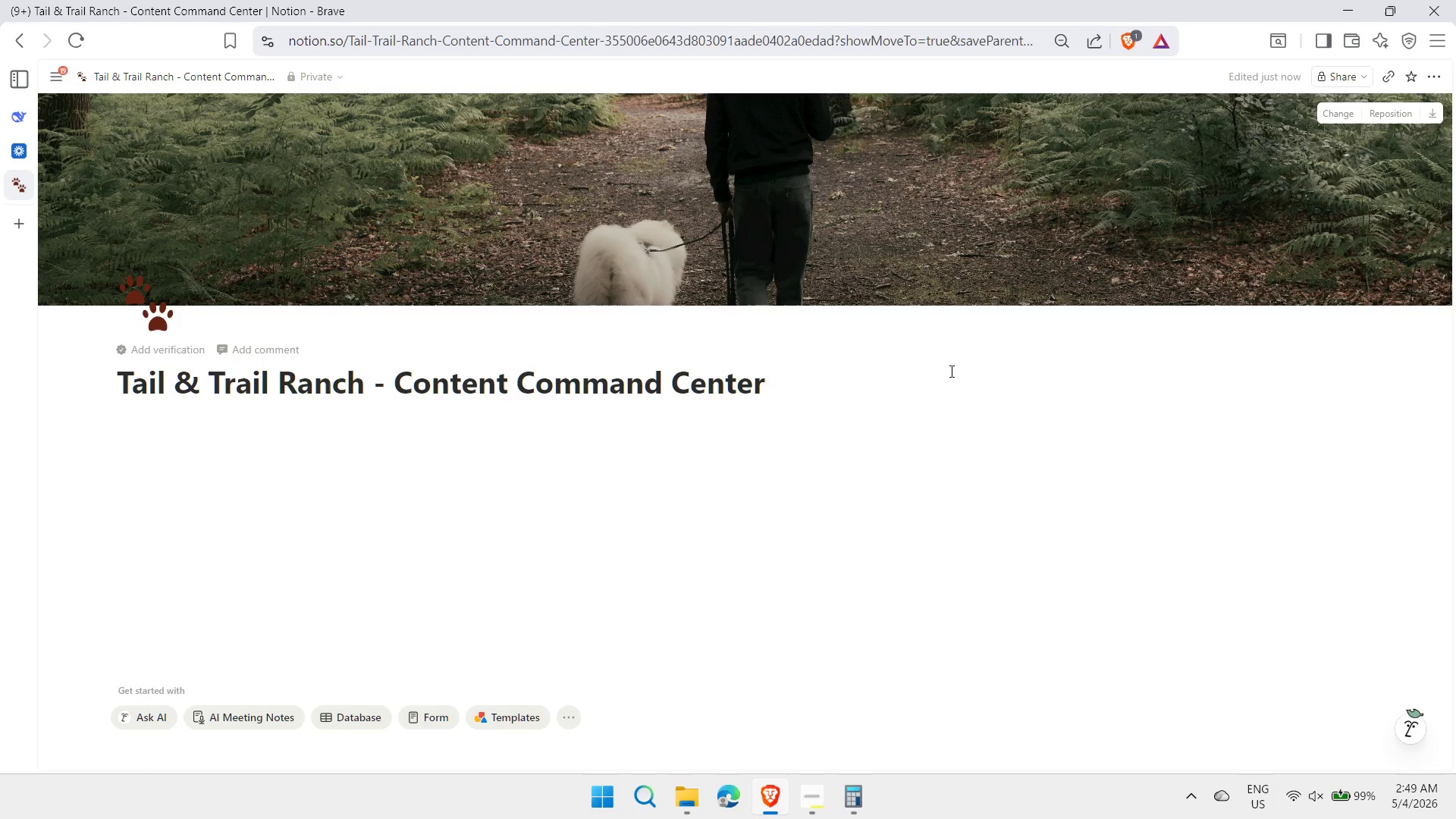 
wait(8.19)
 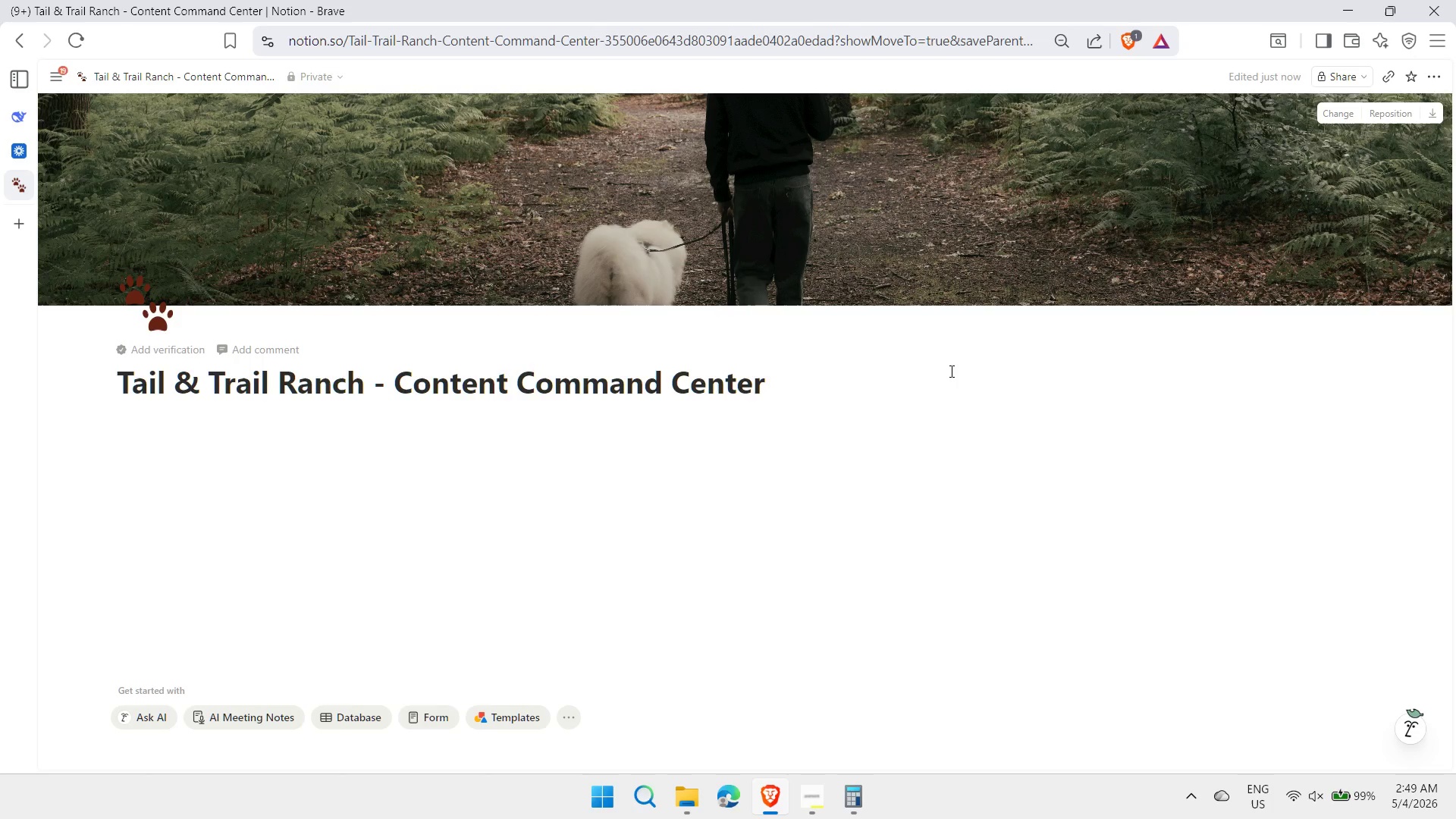 
left_click([243, 450])
 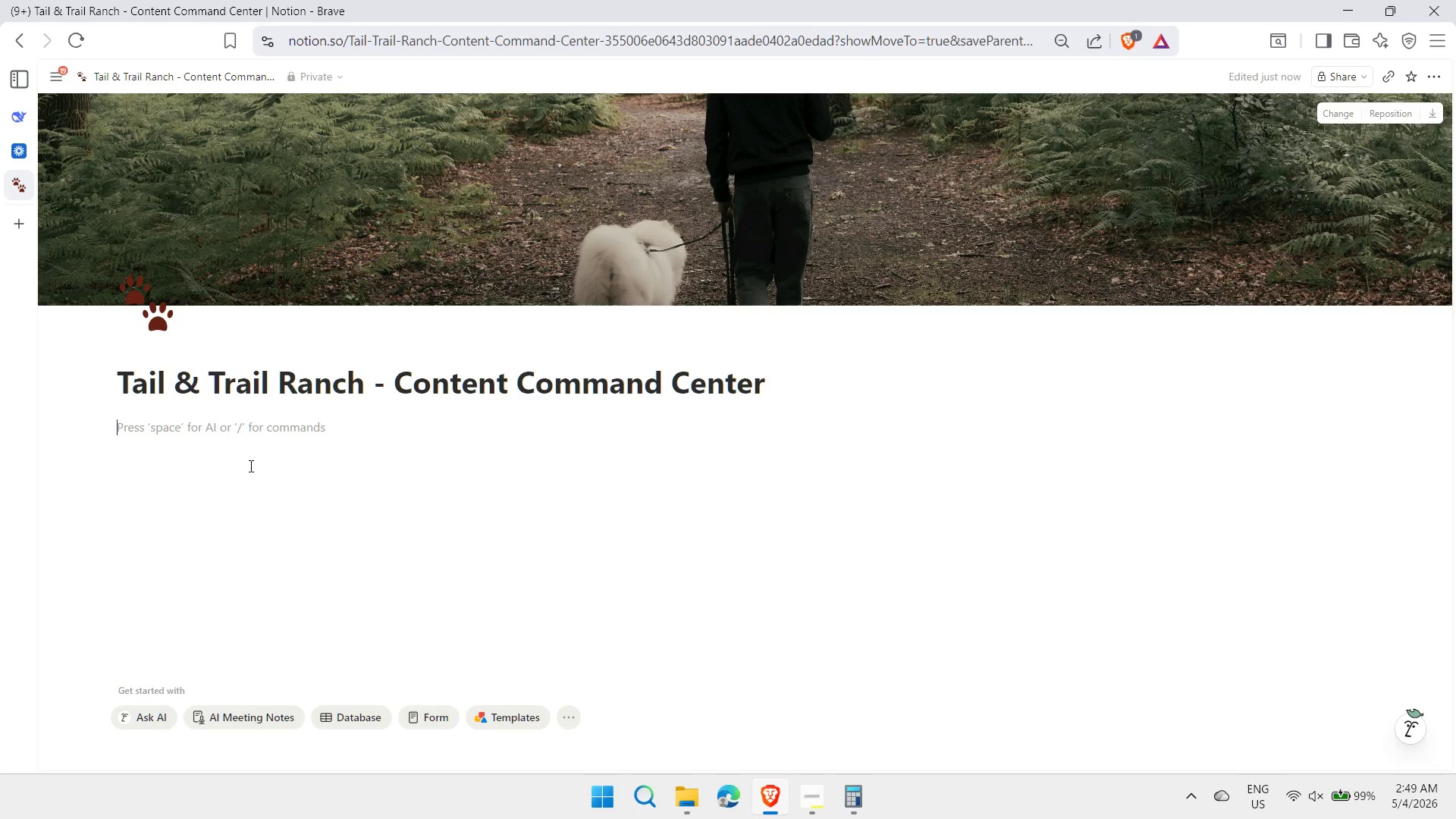 
key(Slash)
 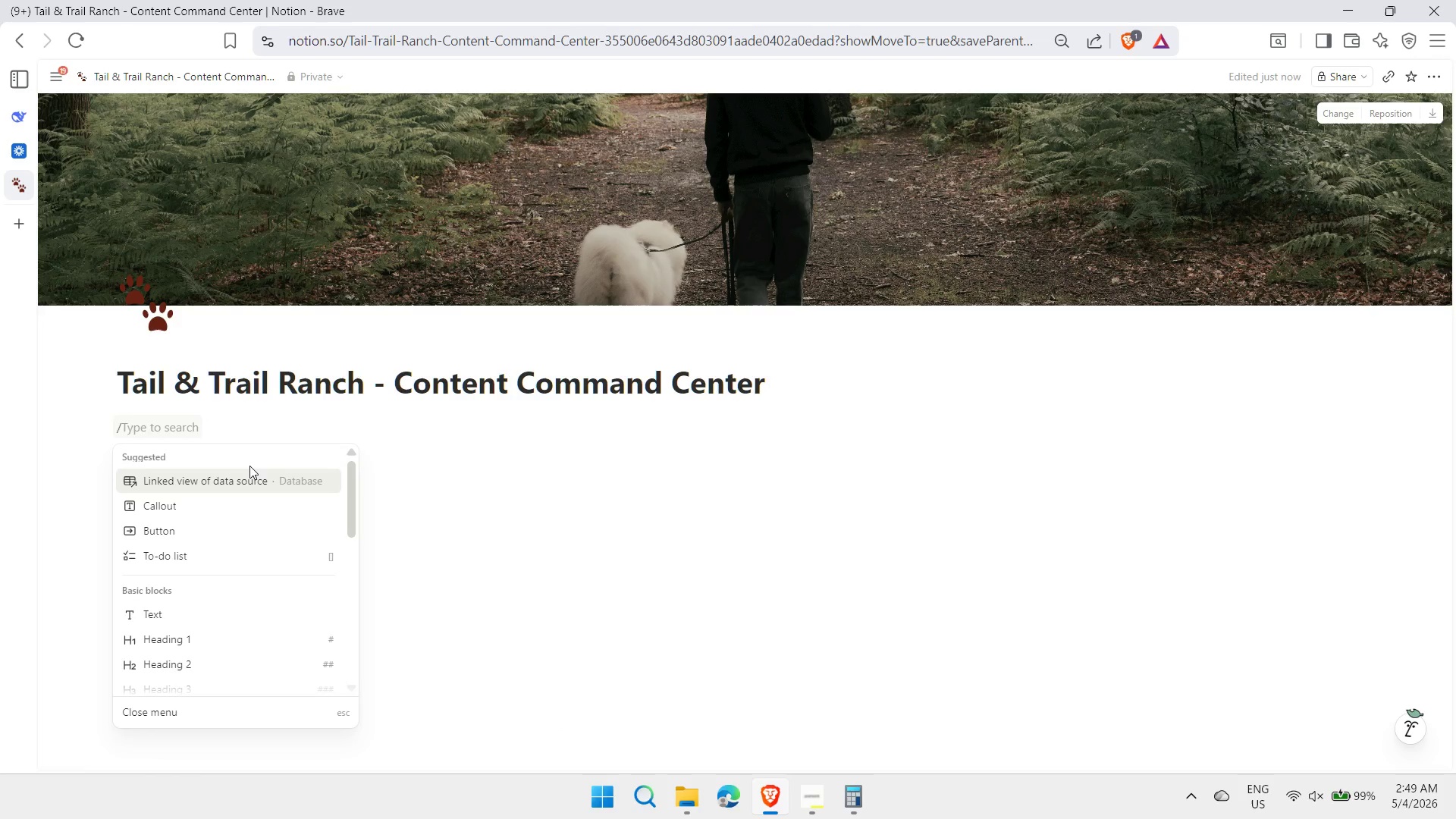 
key(ArrowDown)
 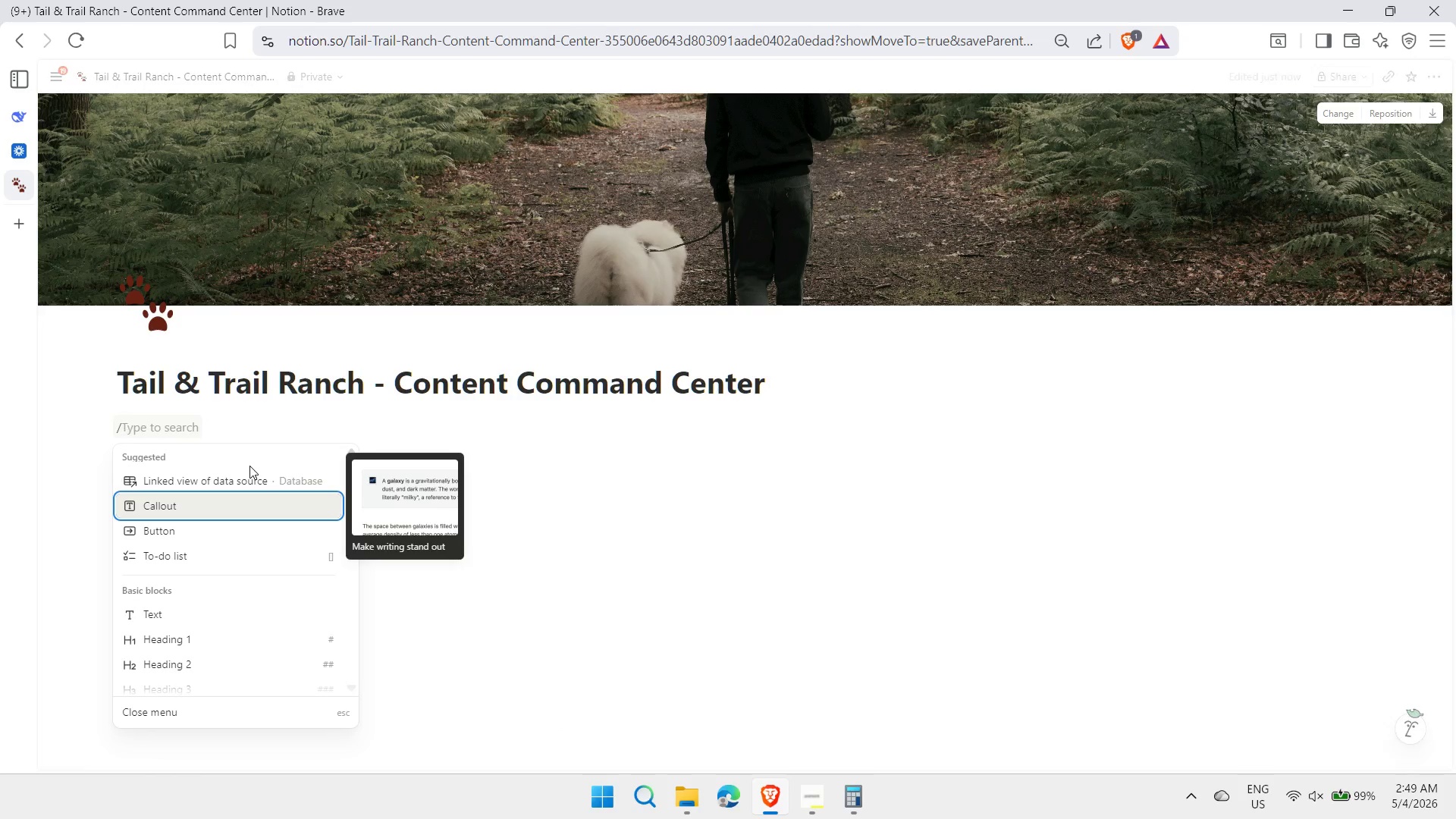 
key(Enter)
 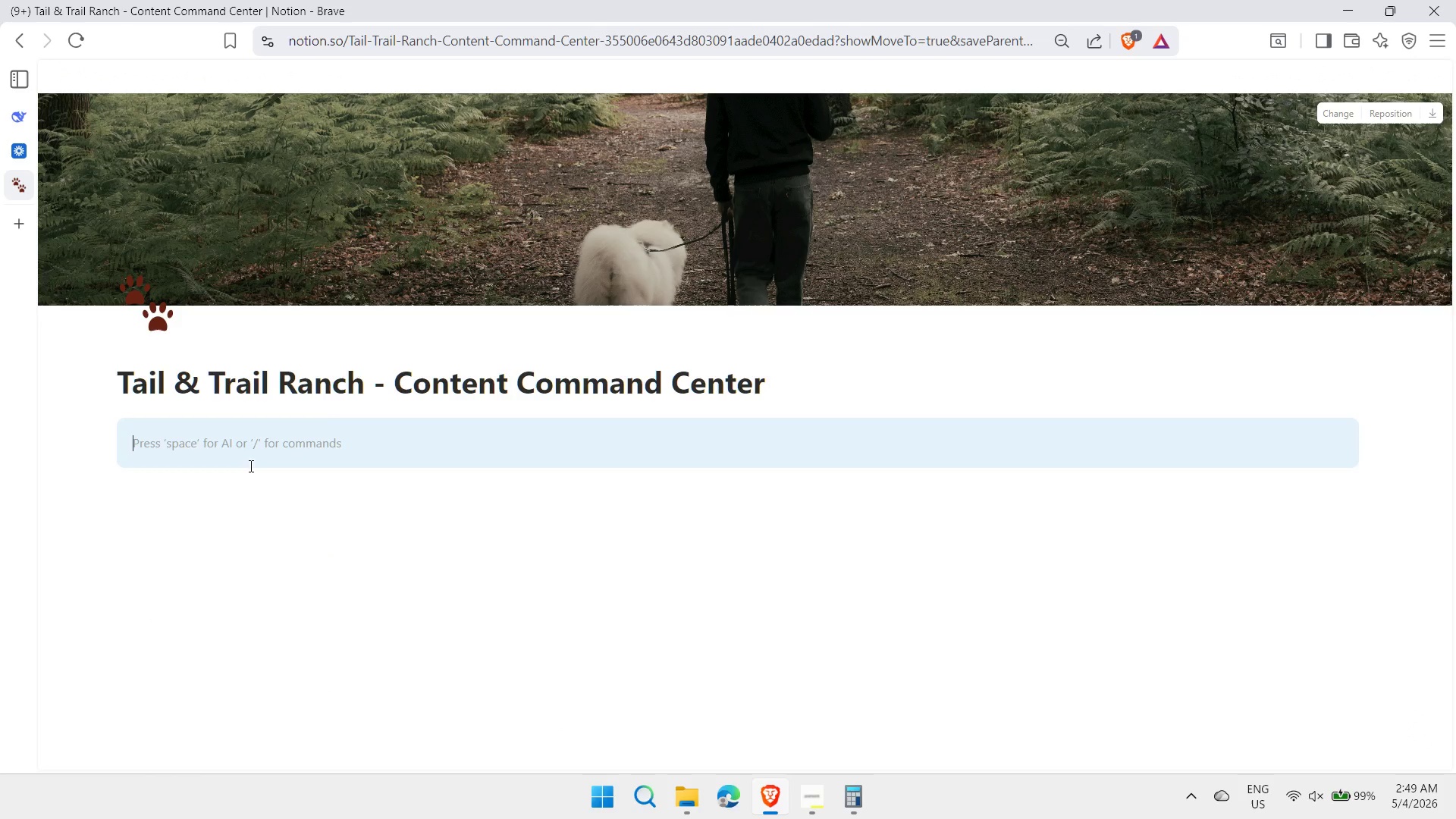 
left_click([225, 492])
 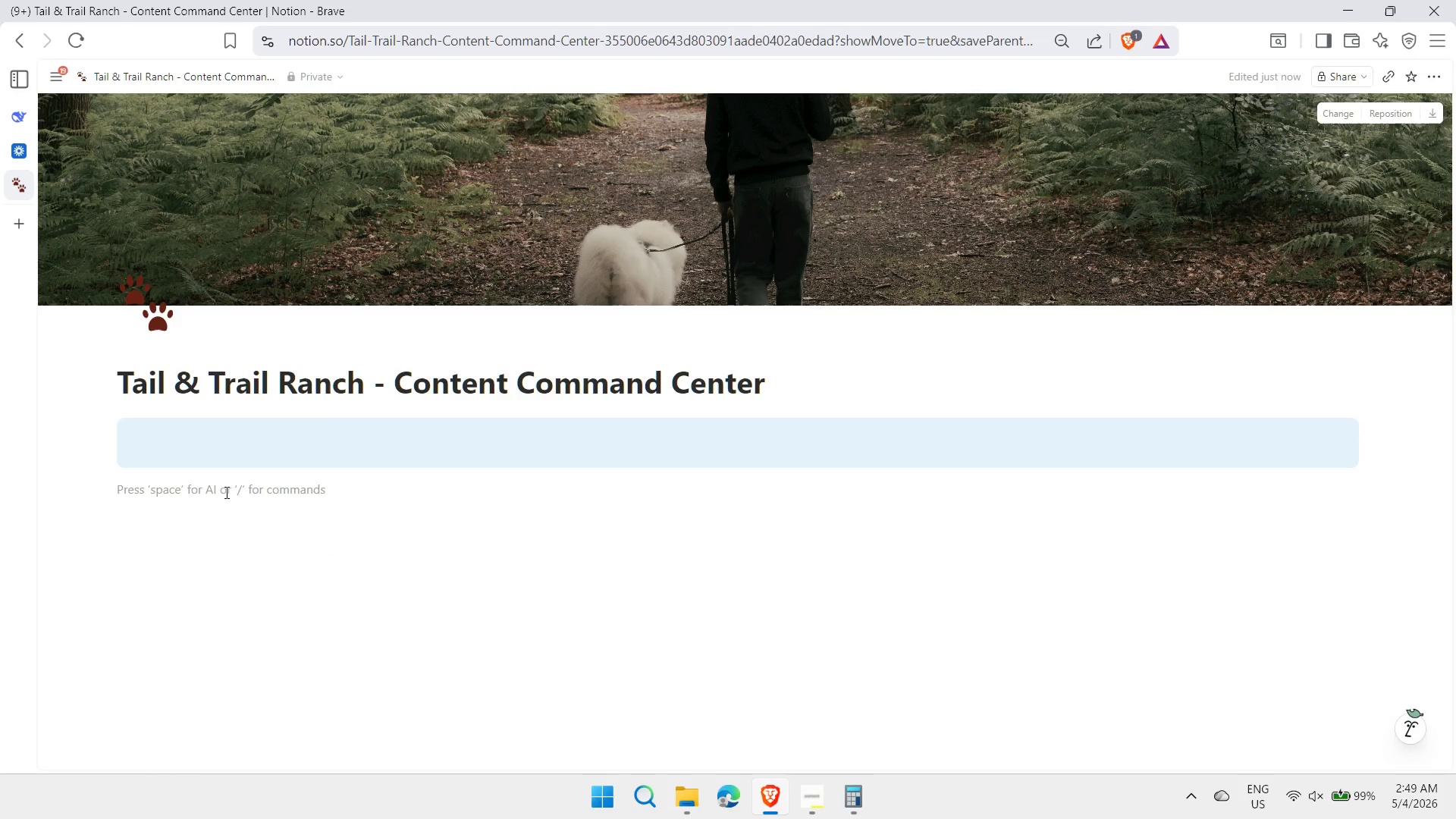 
key(Minus)
 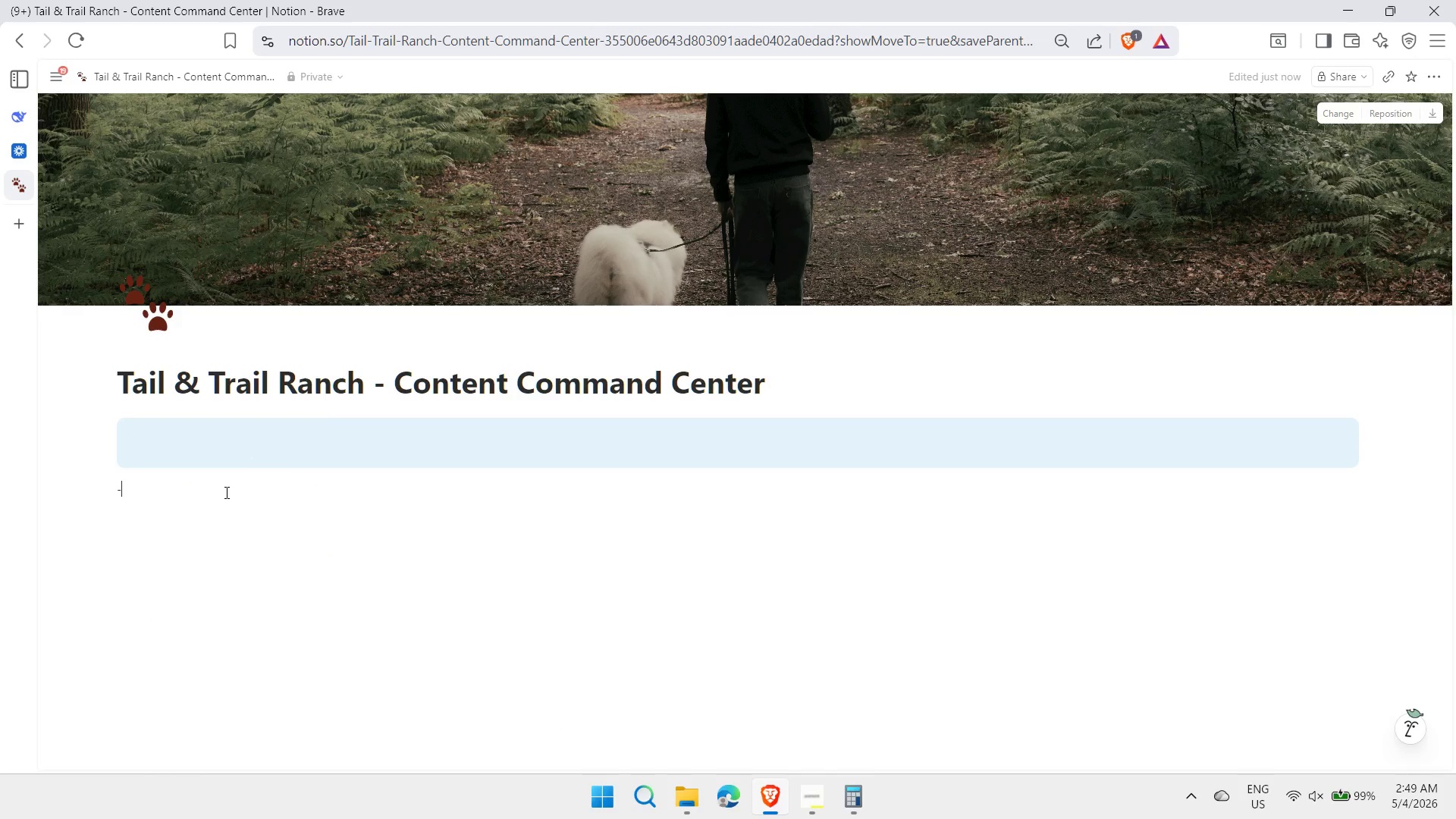 
key(Minus)
 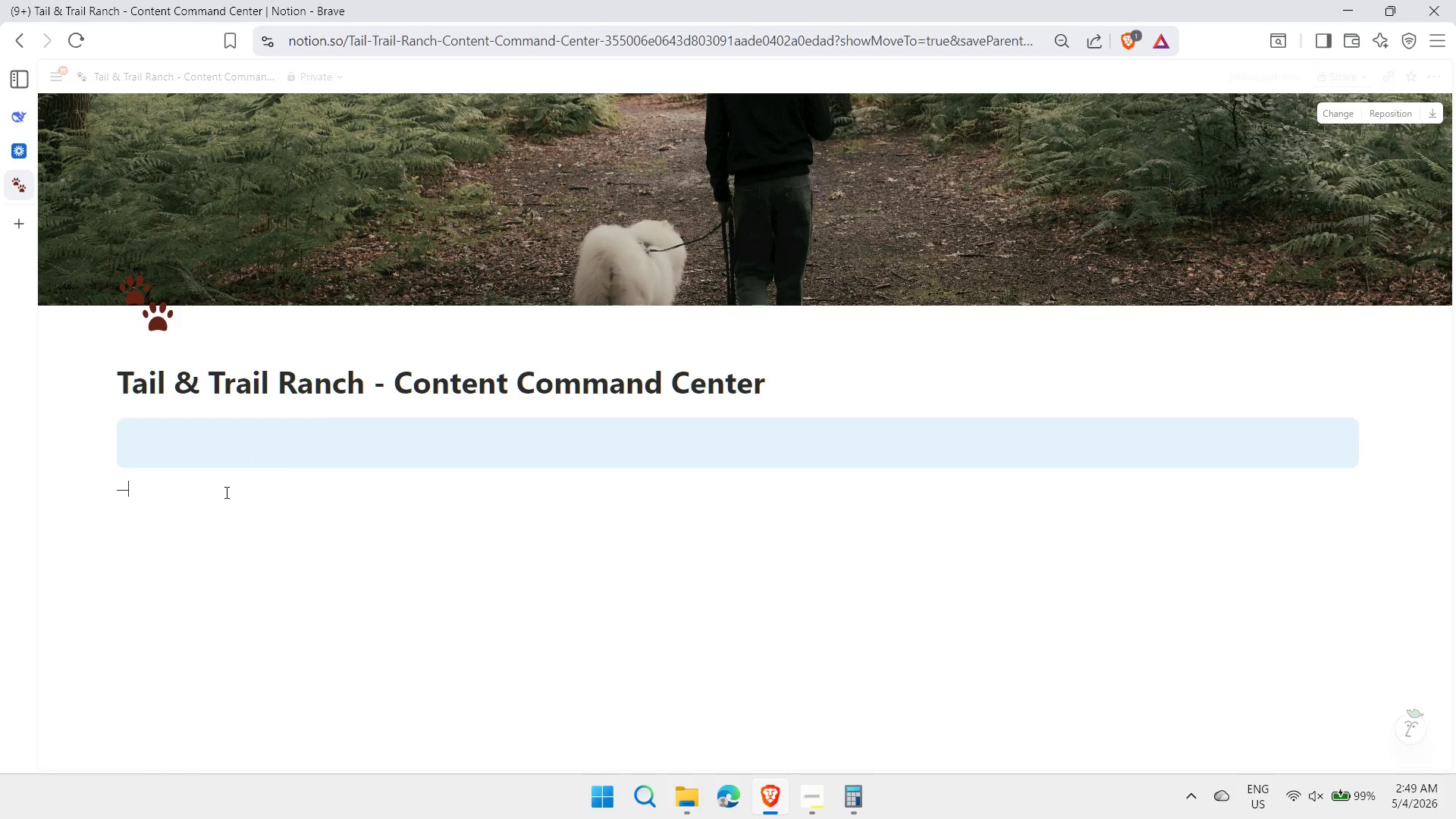 
key(Minus)
 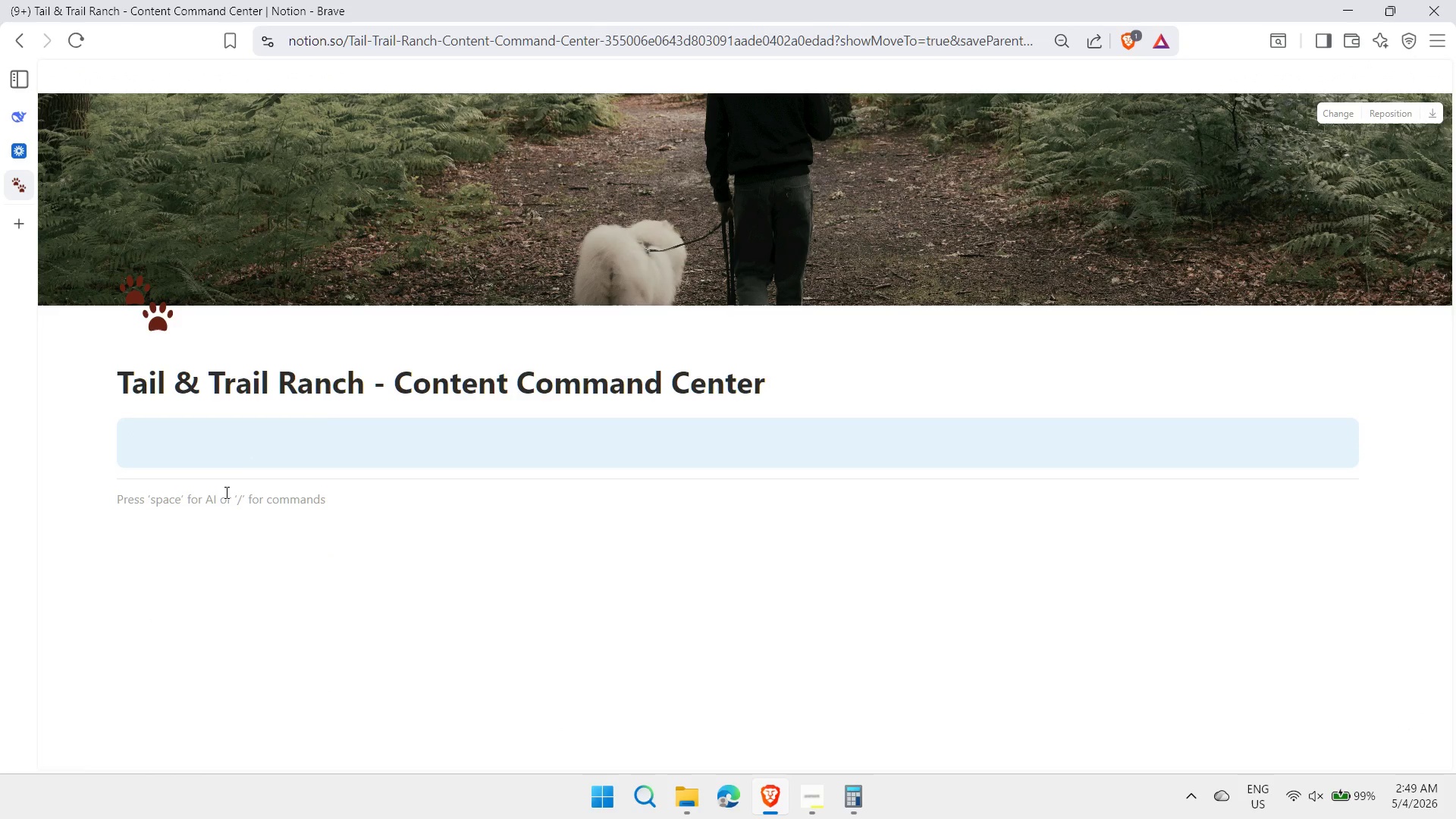 
key(Slash)
 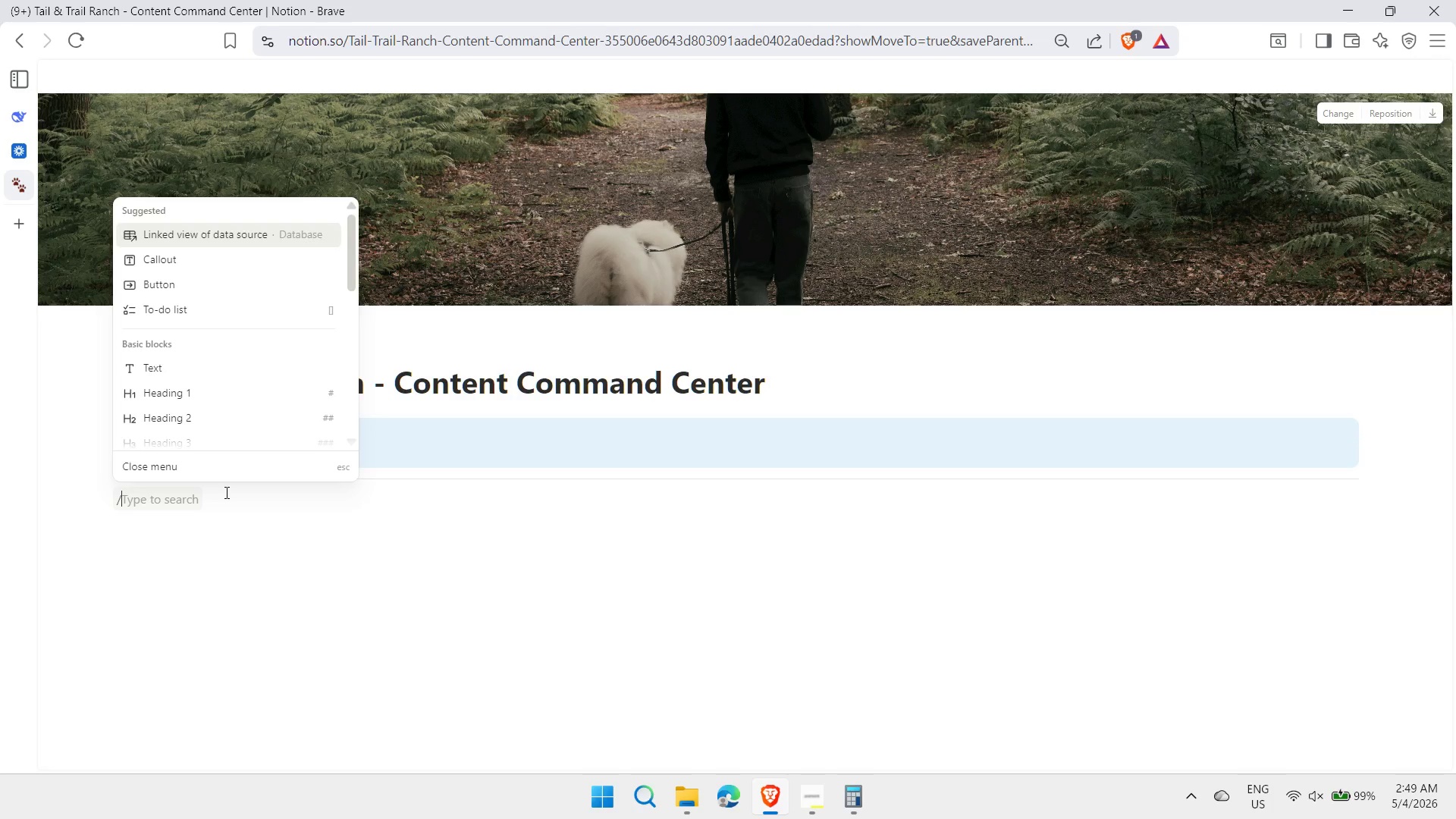 
wait(7.67)
 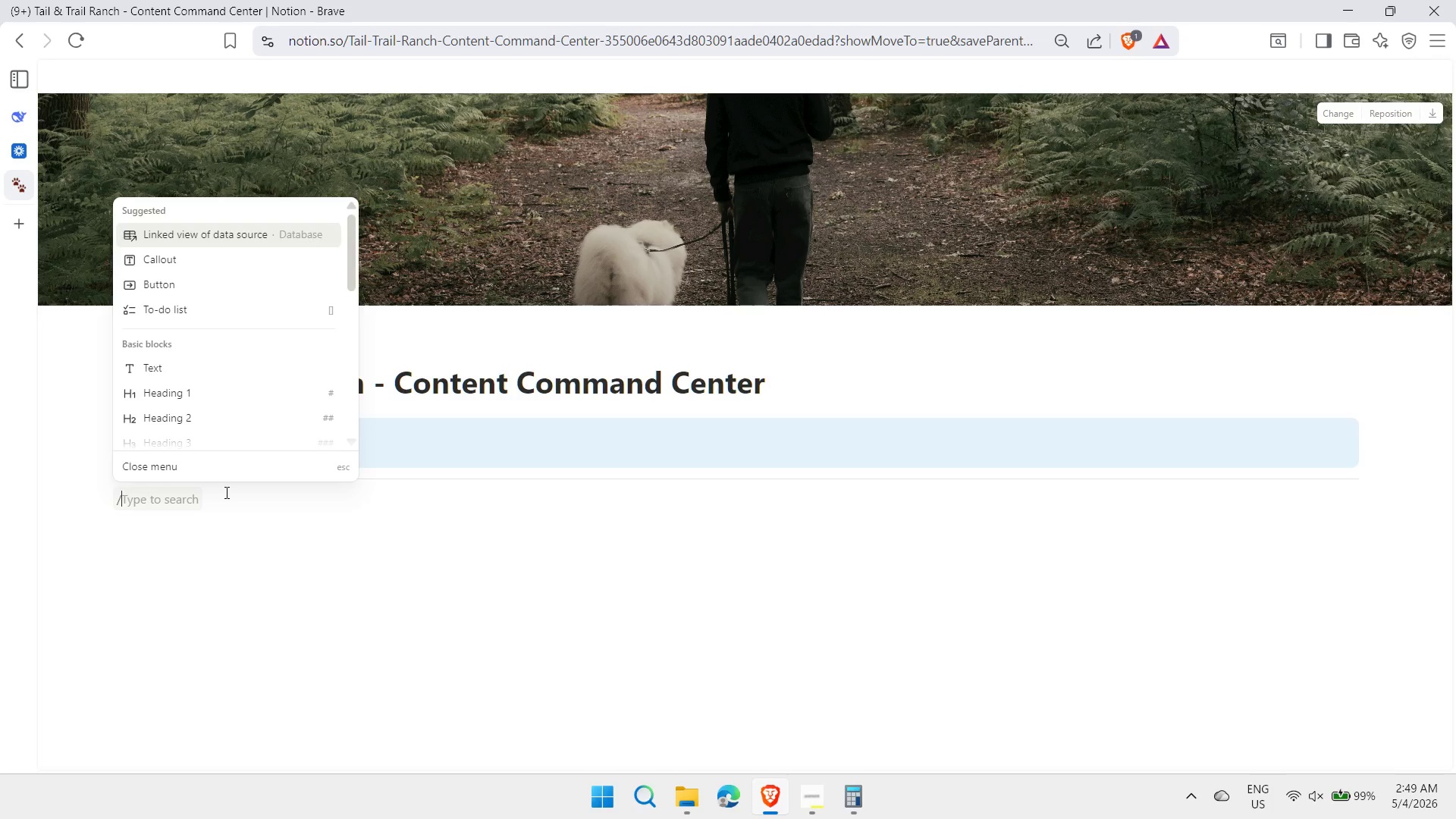 
key(2)
 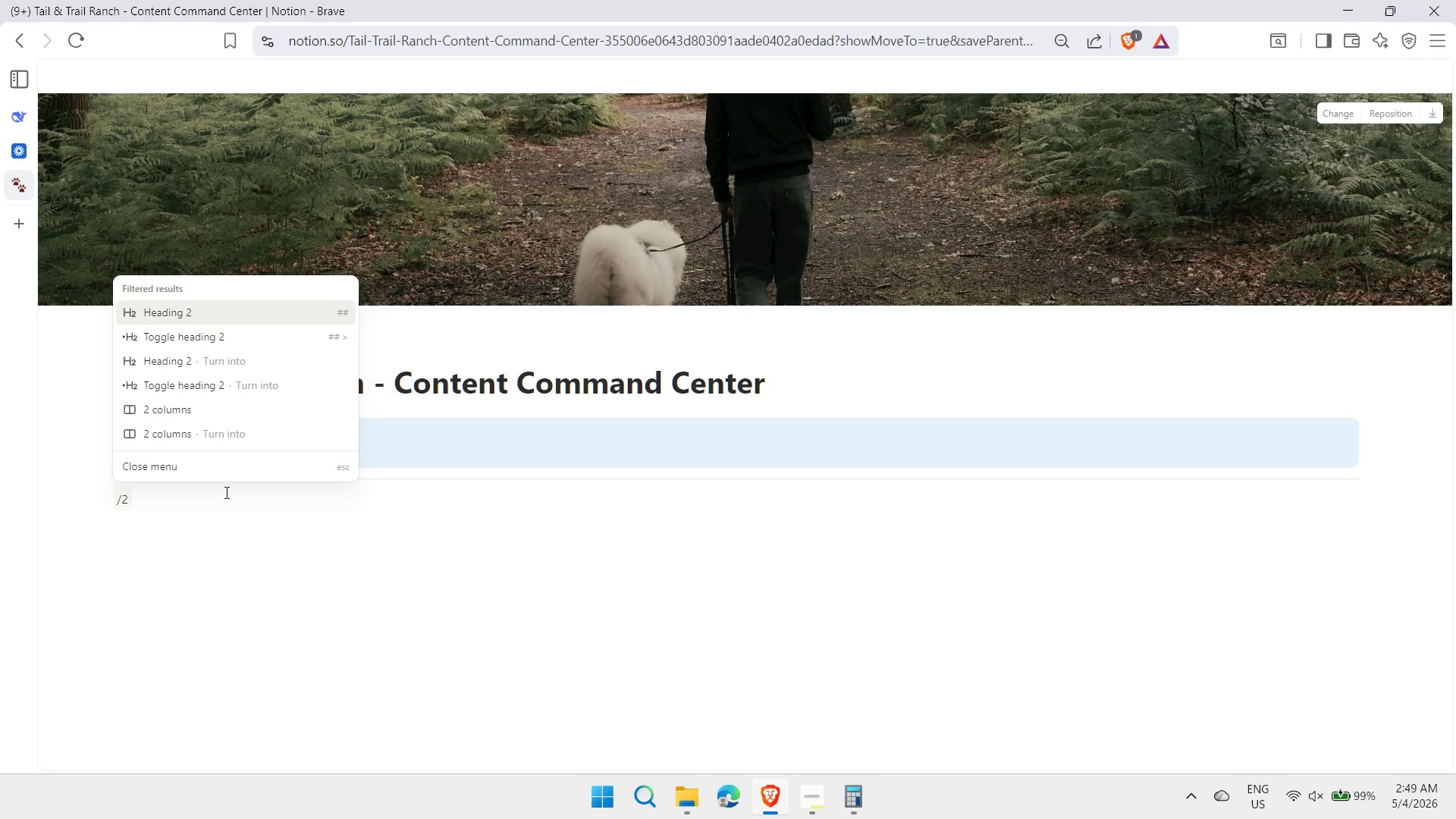 
key(ArrowDown)
 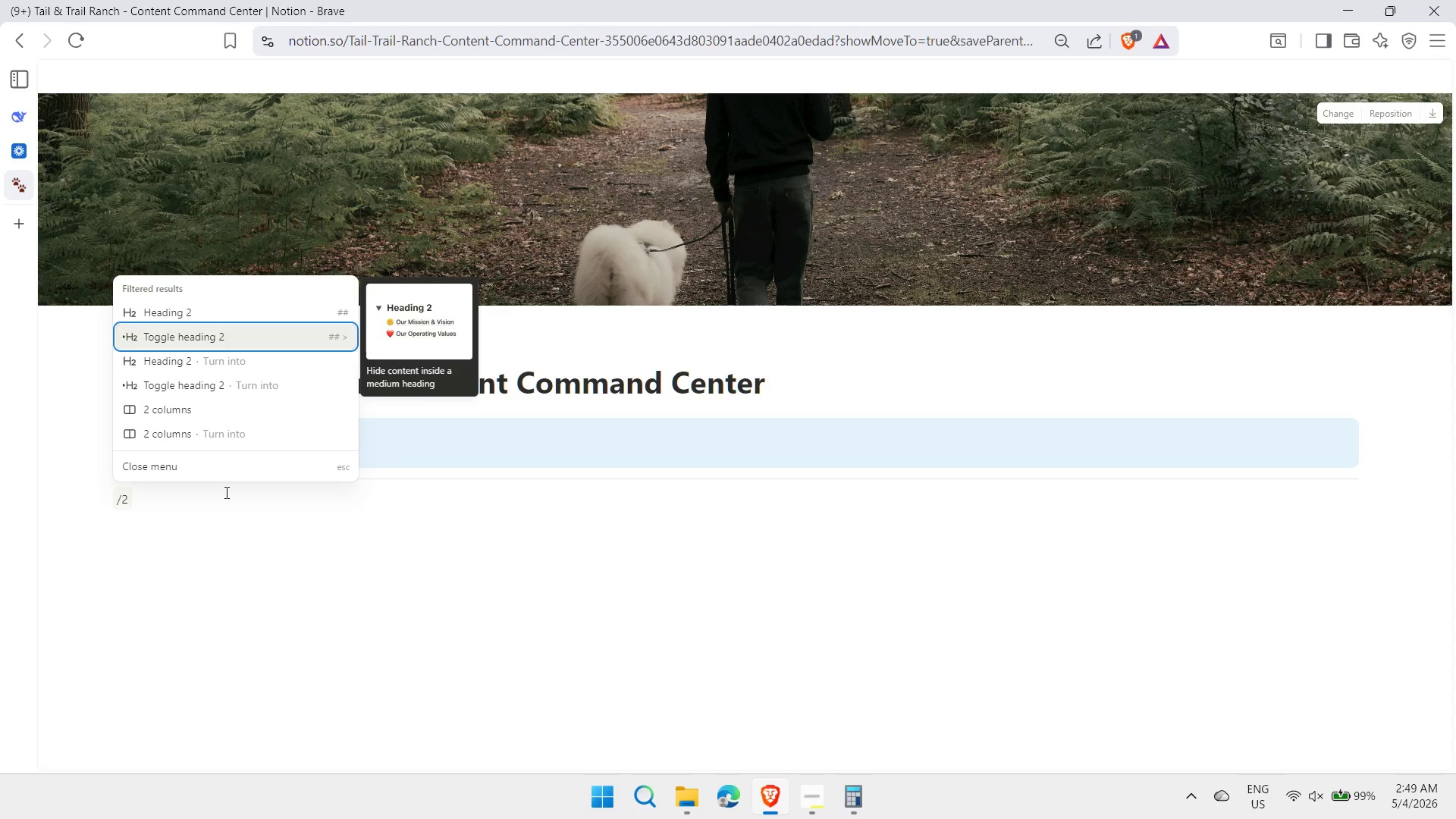 
key(ArrowDown)
 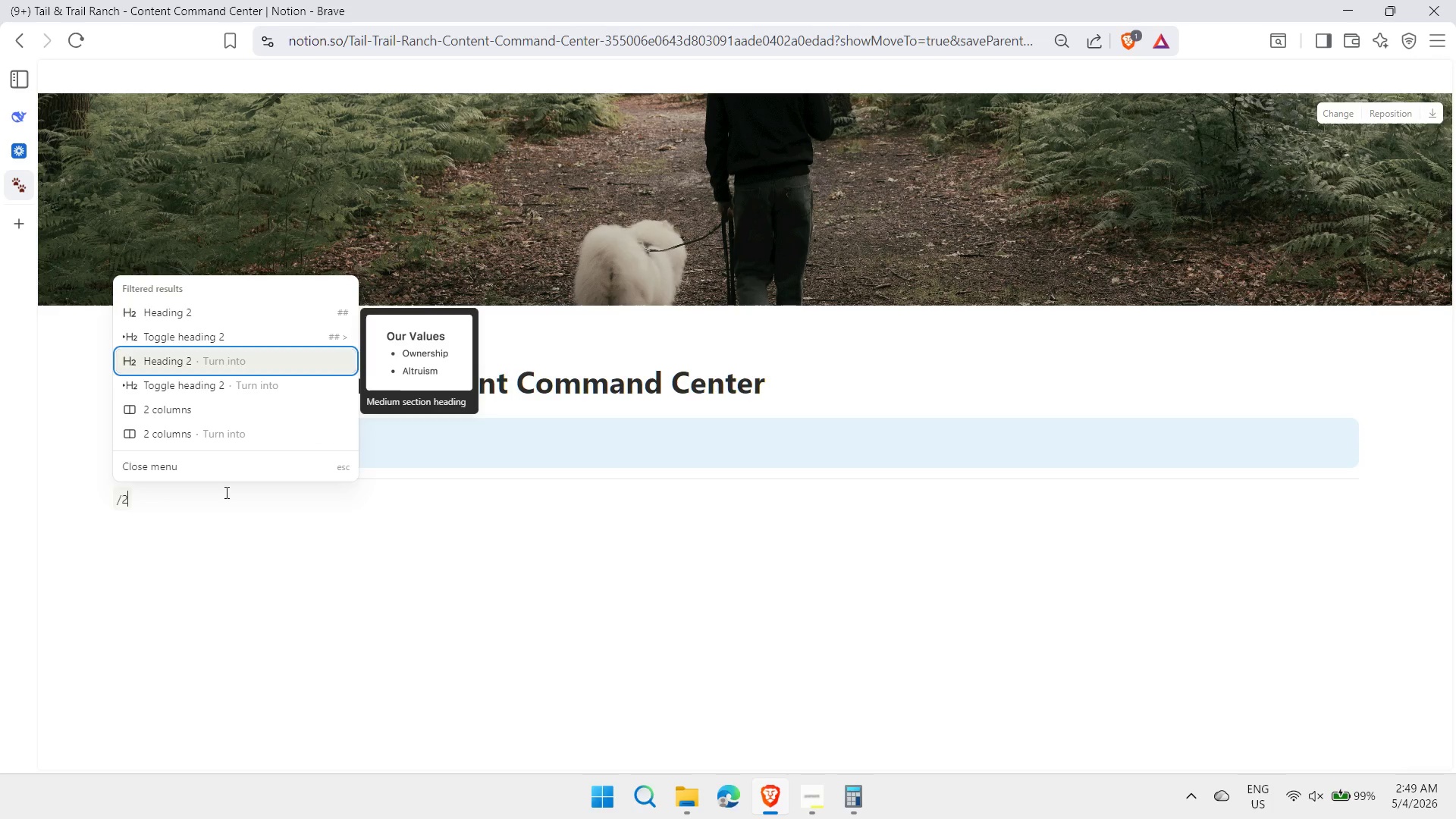 
key(ArrowDown)
 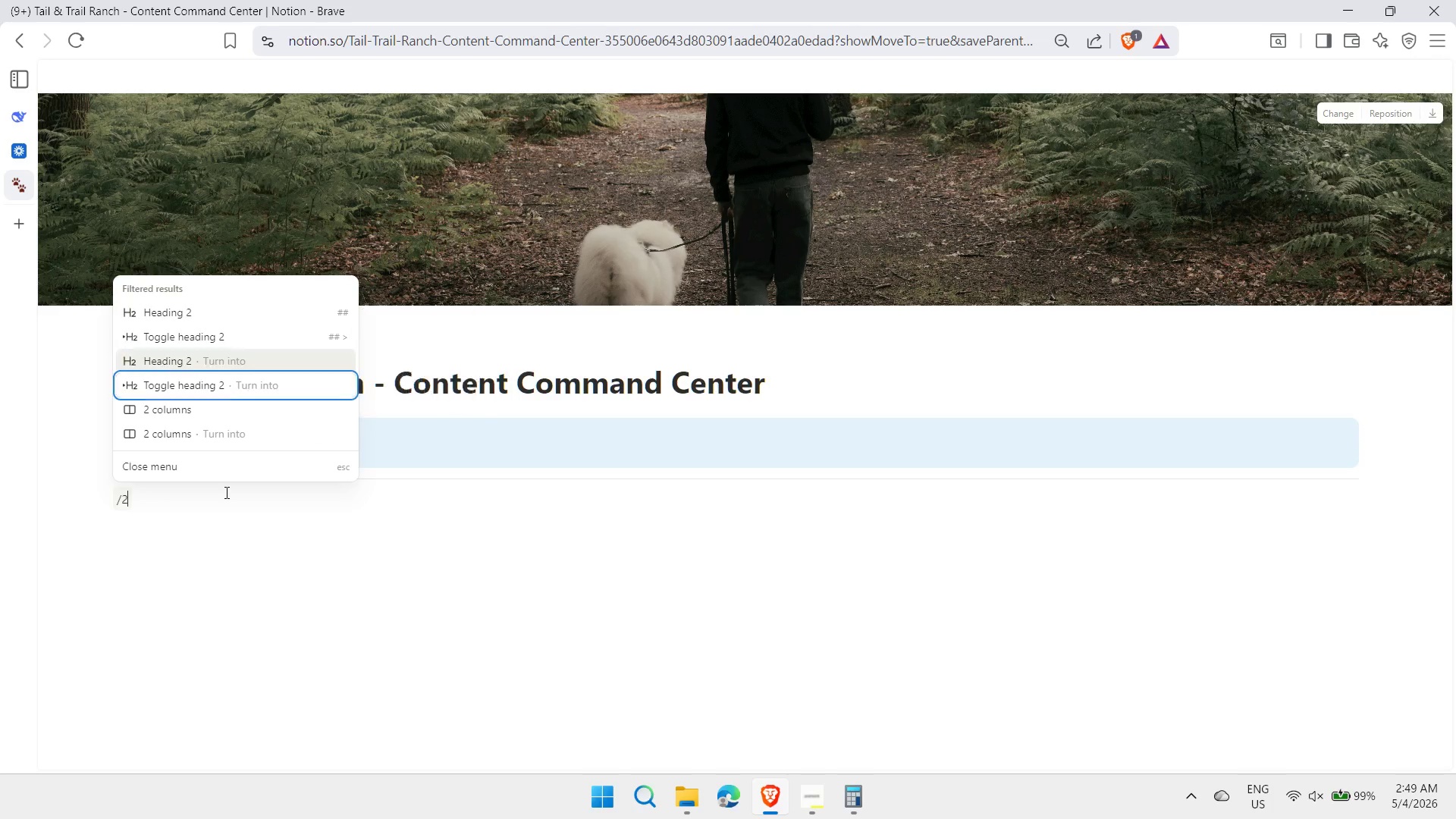 
key(ArrowDown)
 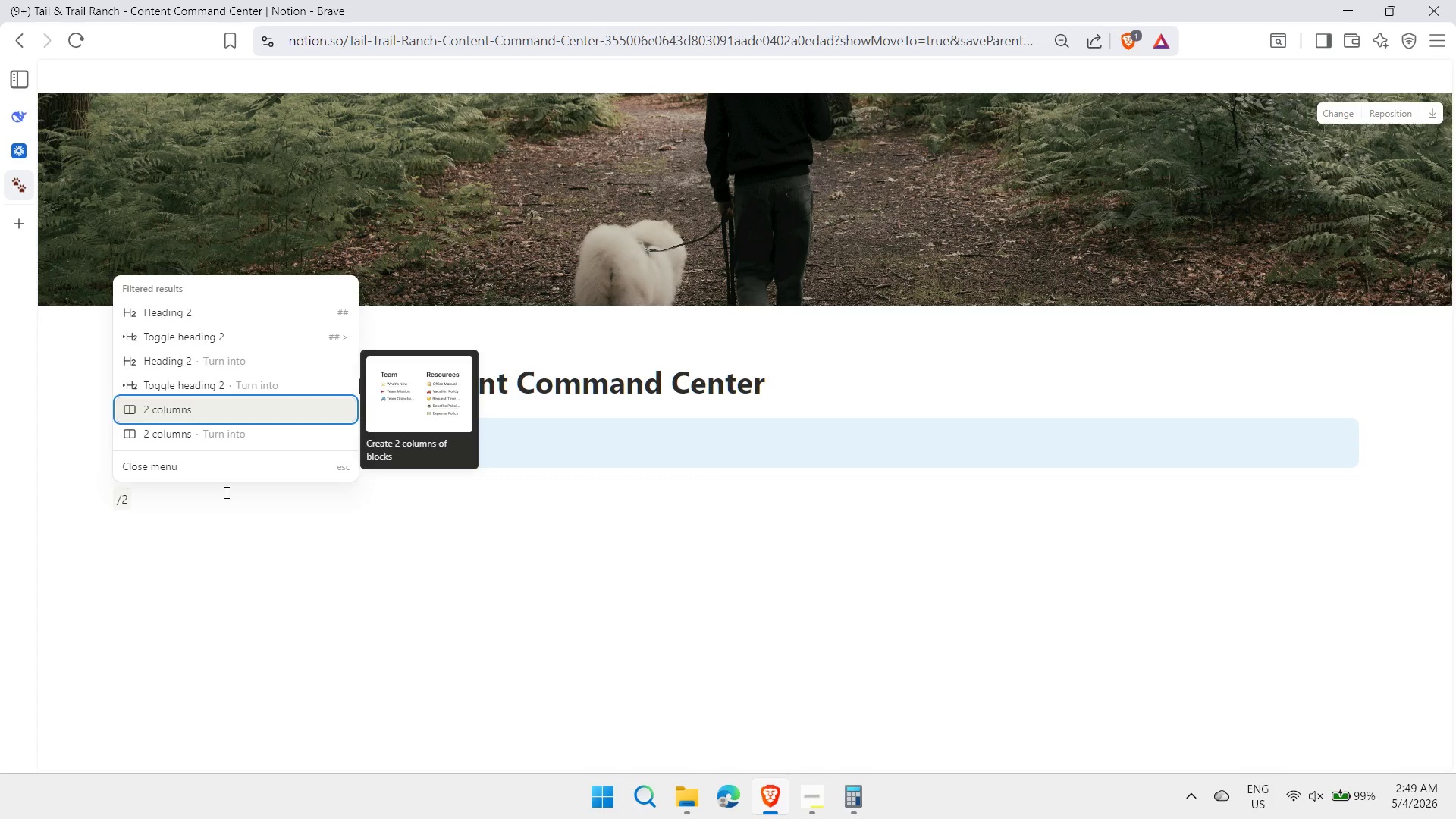 
key(ArrowDown)
 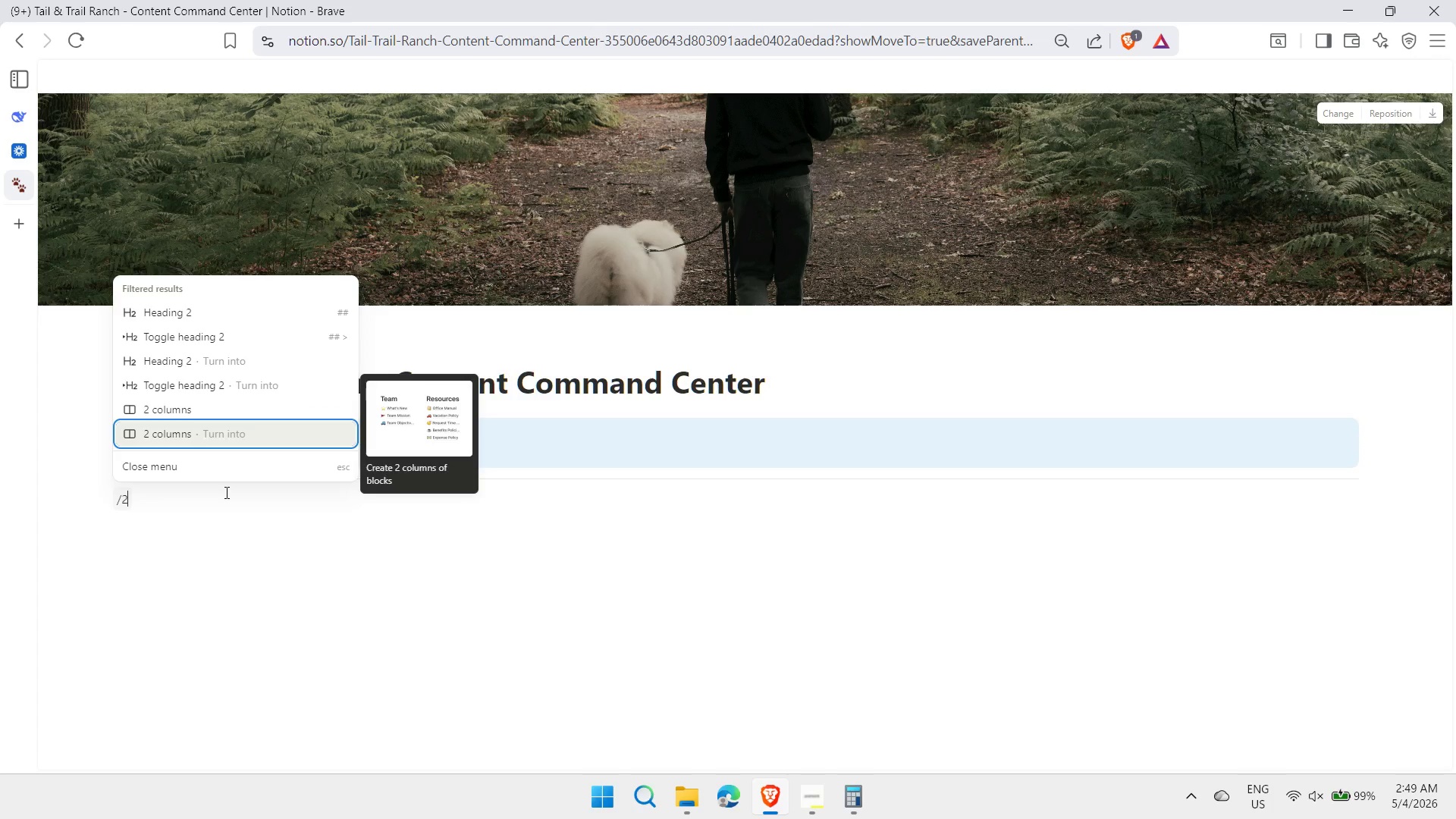 
key(Enter)
 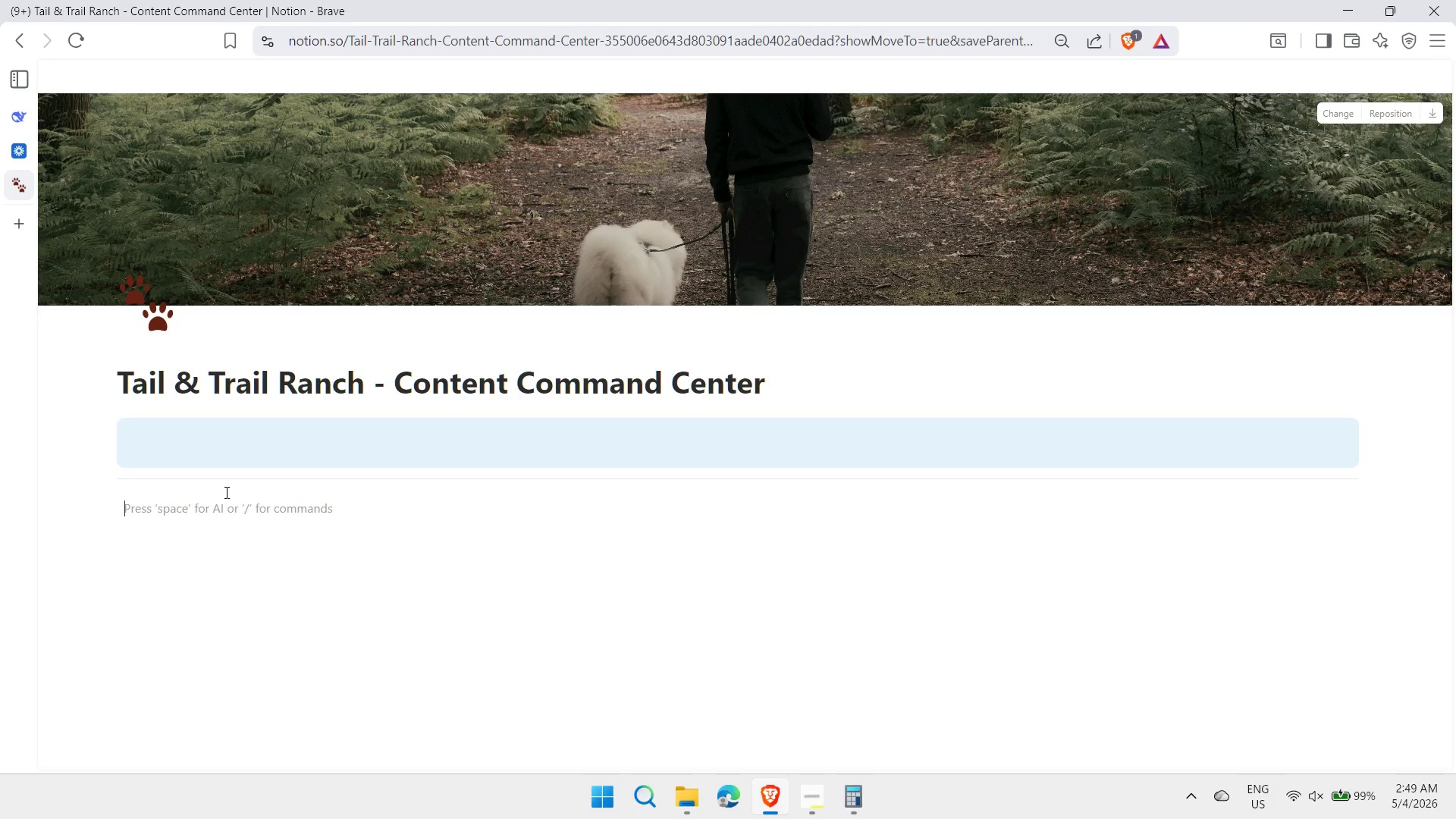 
left_click([198, 555])
 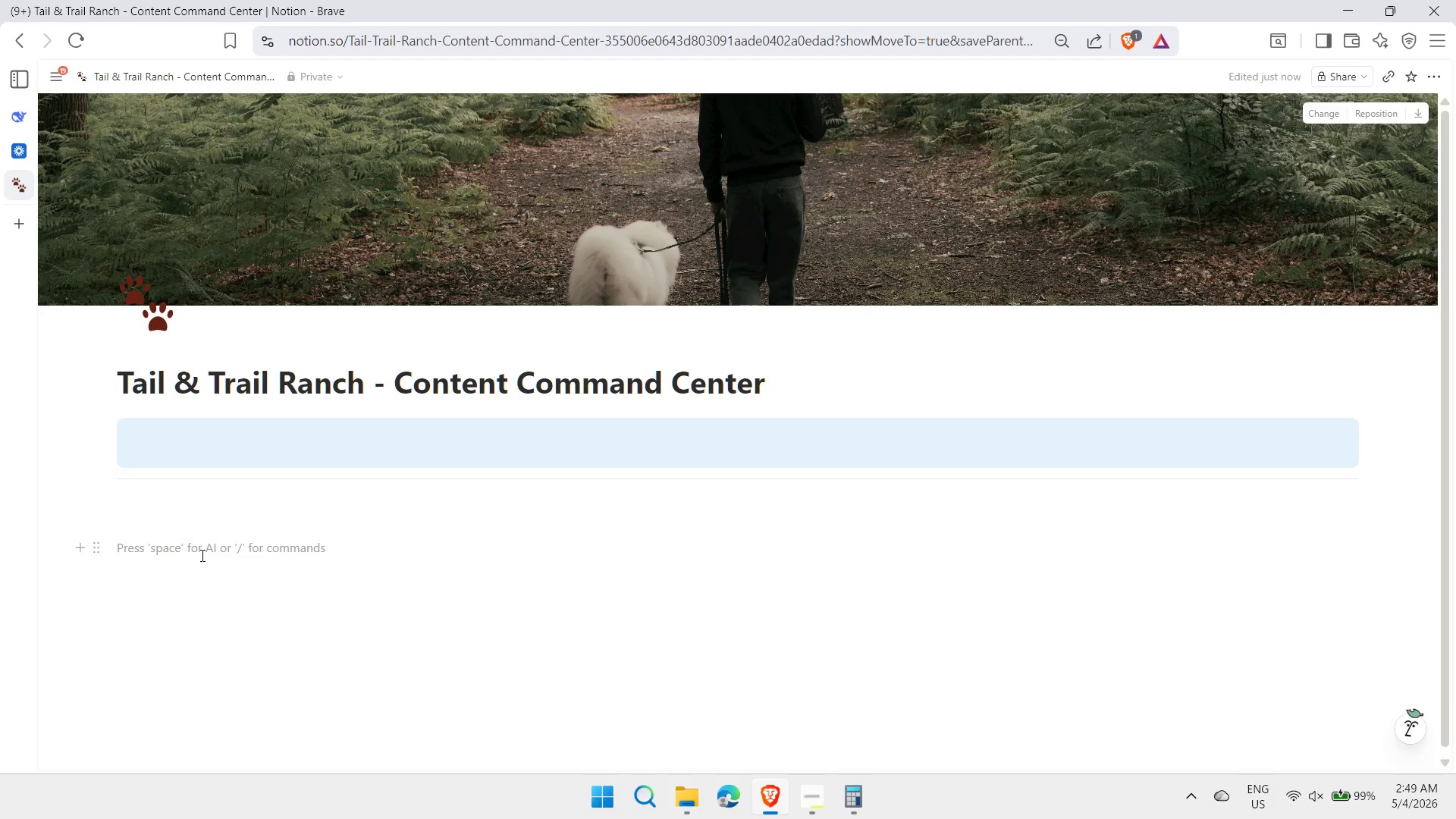 
key(Minus)
 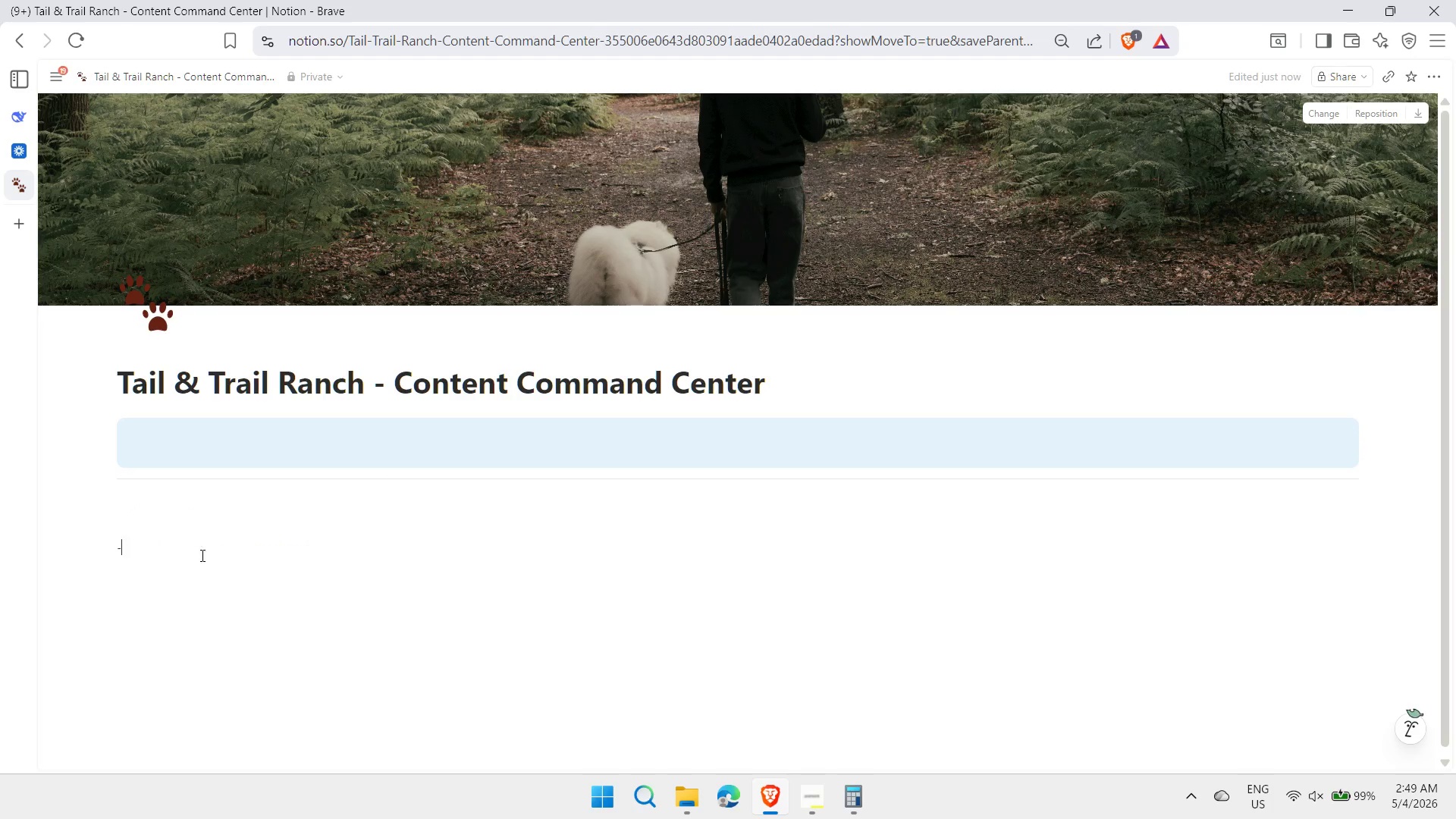 
key(Minus)
 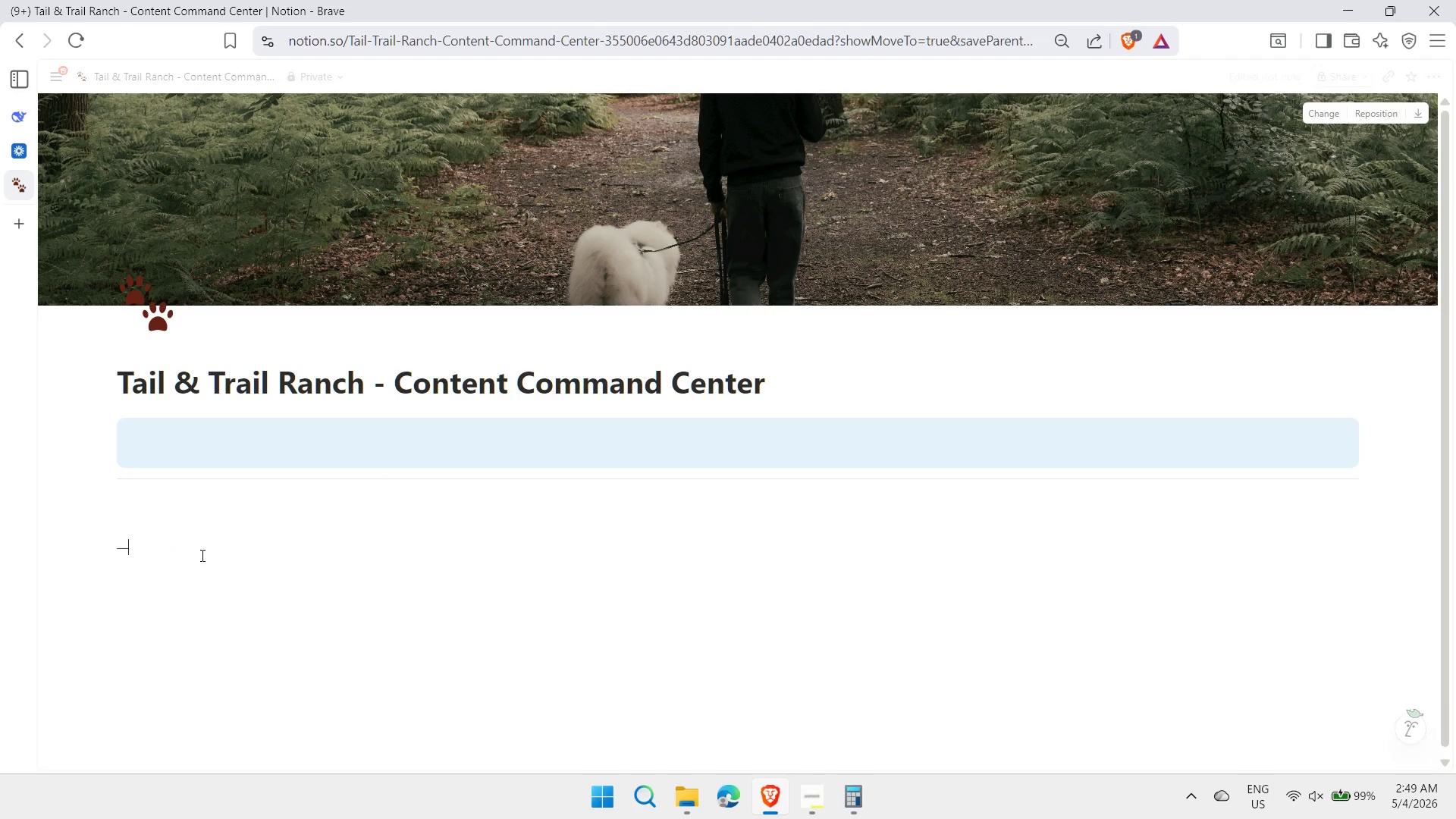 
key(Minus)
 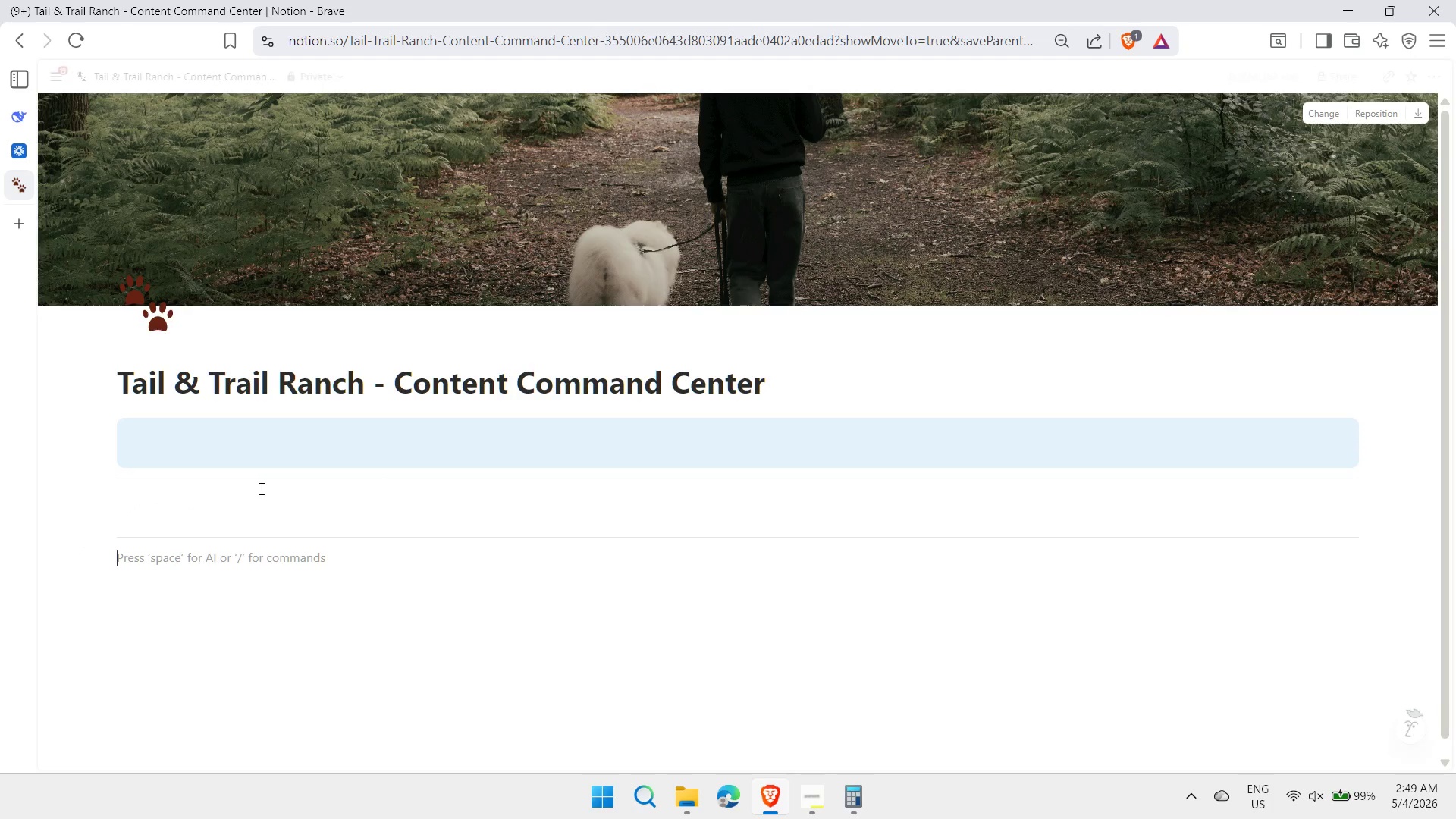 
left_click([217, 517])
 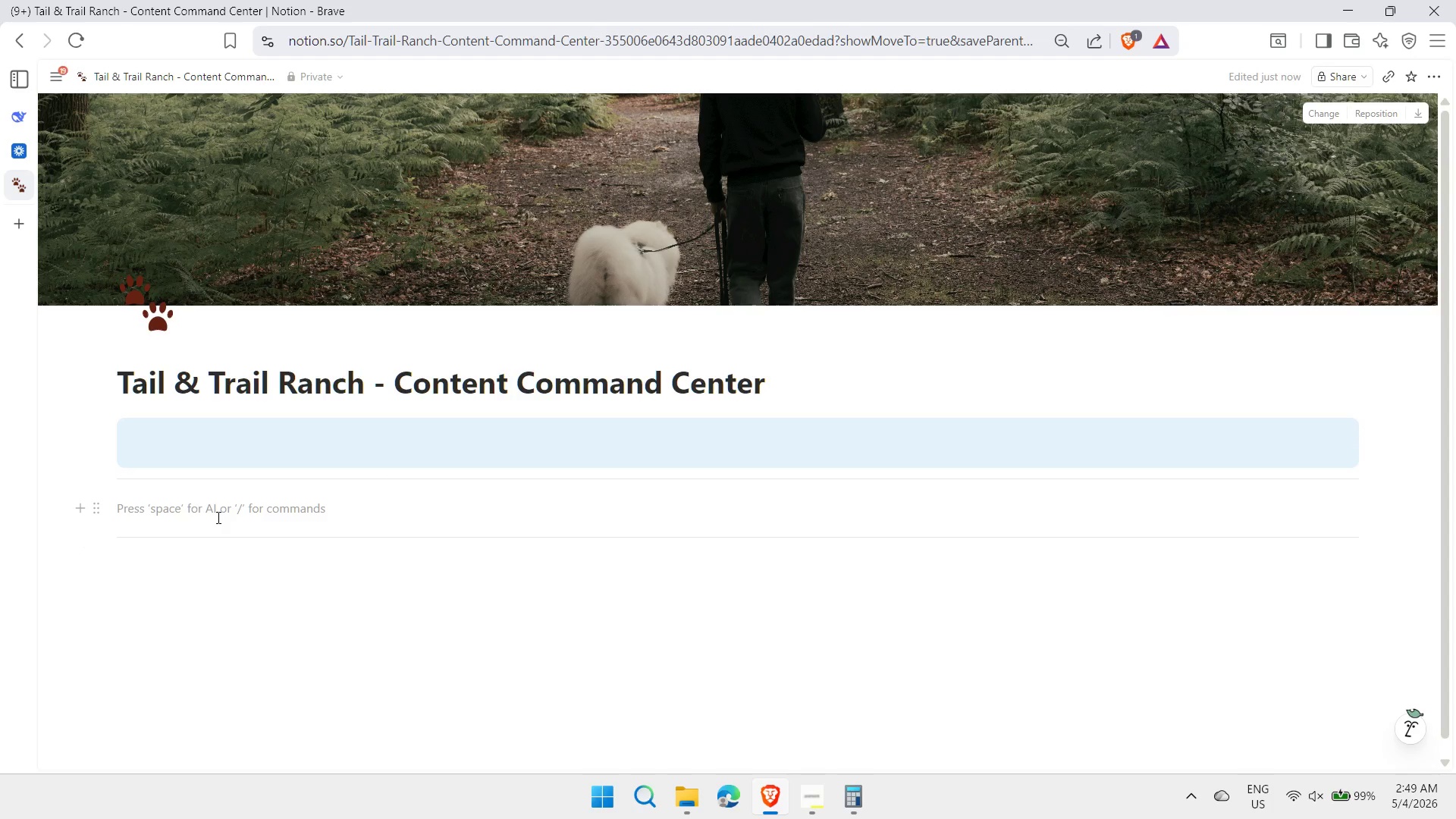 
key(Slash)
 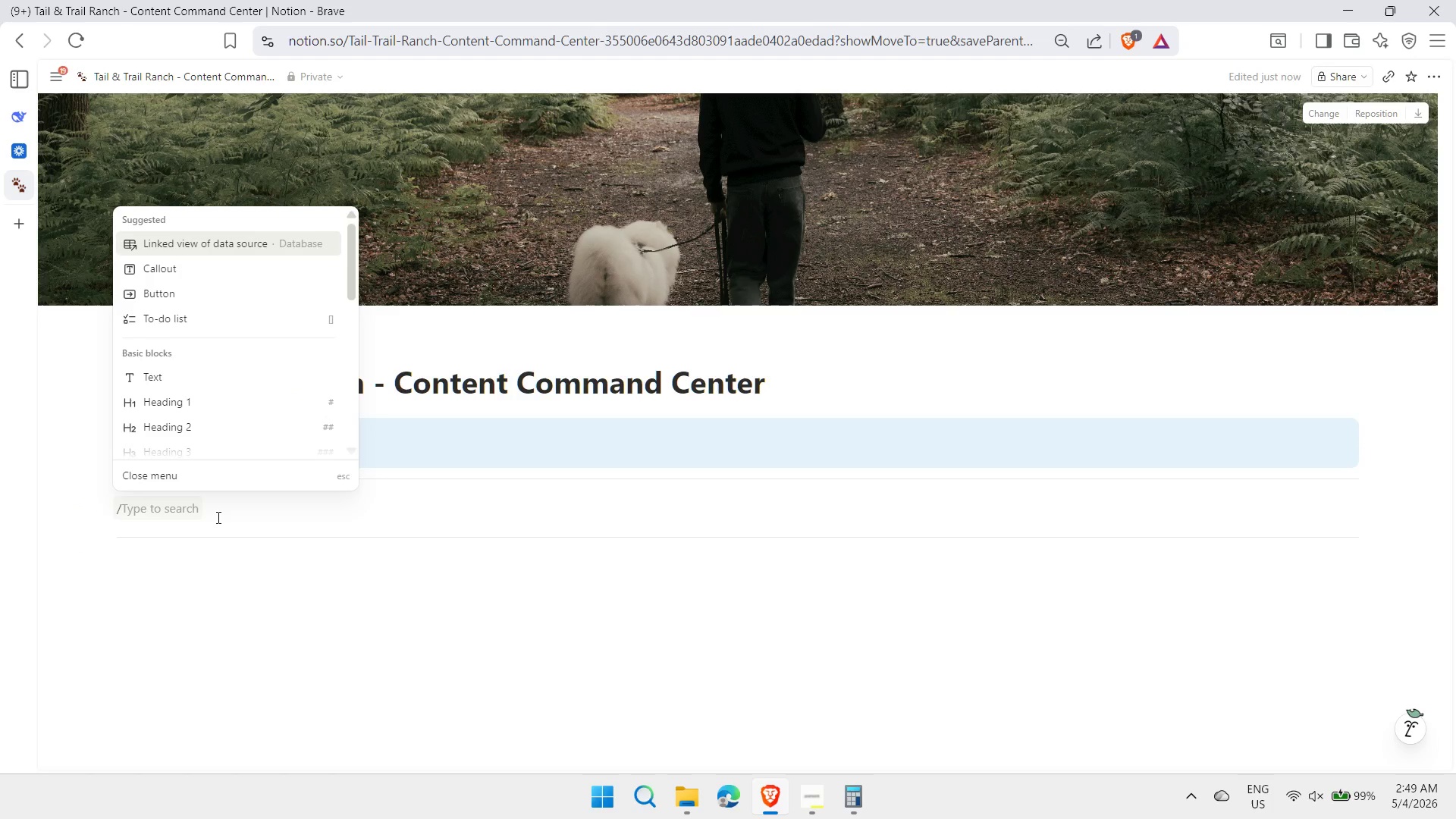 
type(full)
 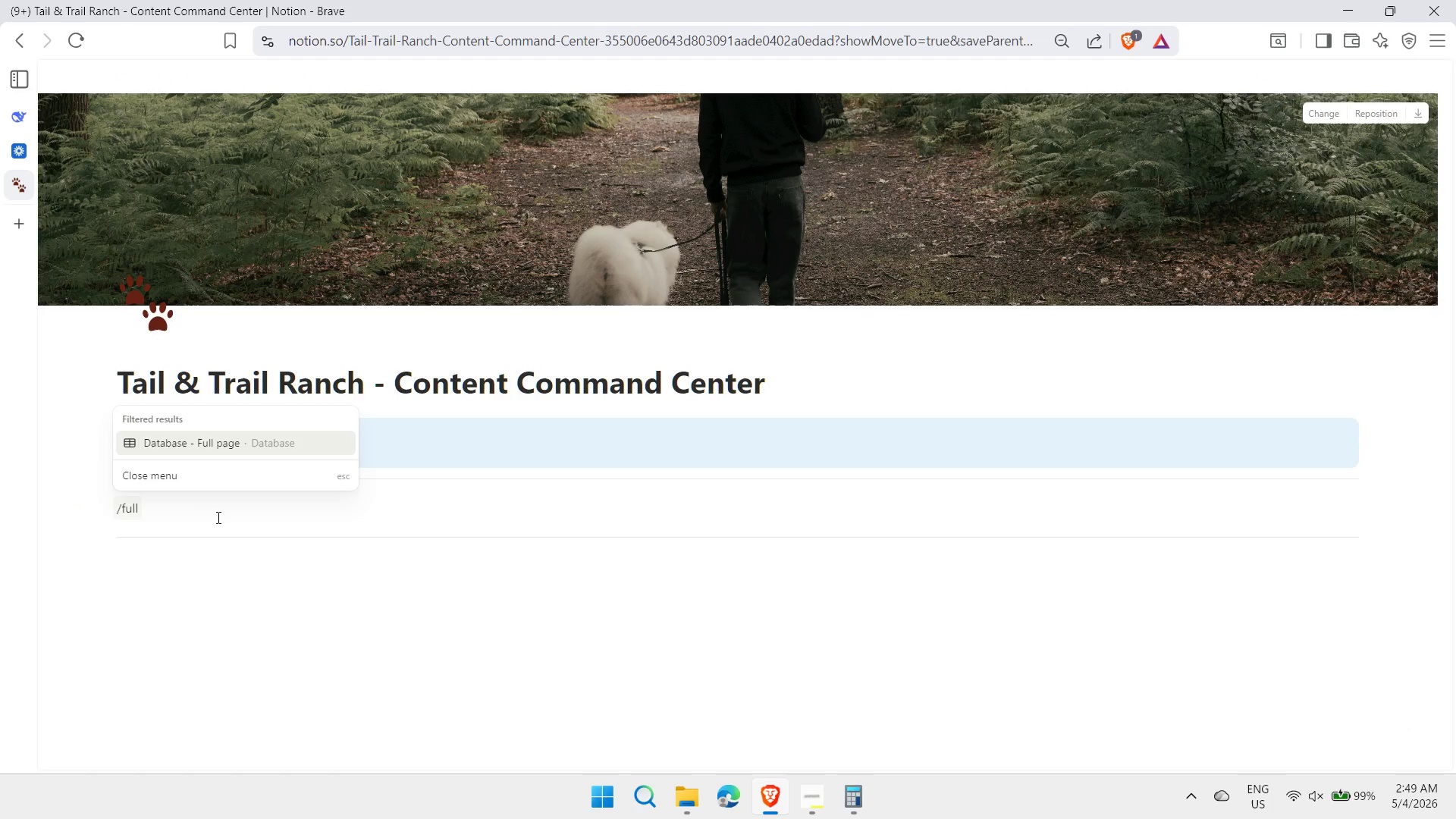 
key(Enter)
 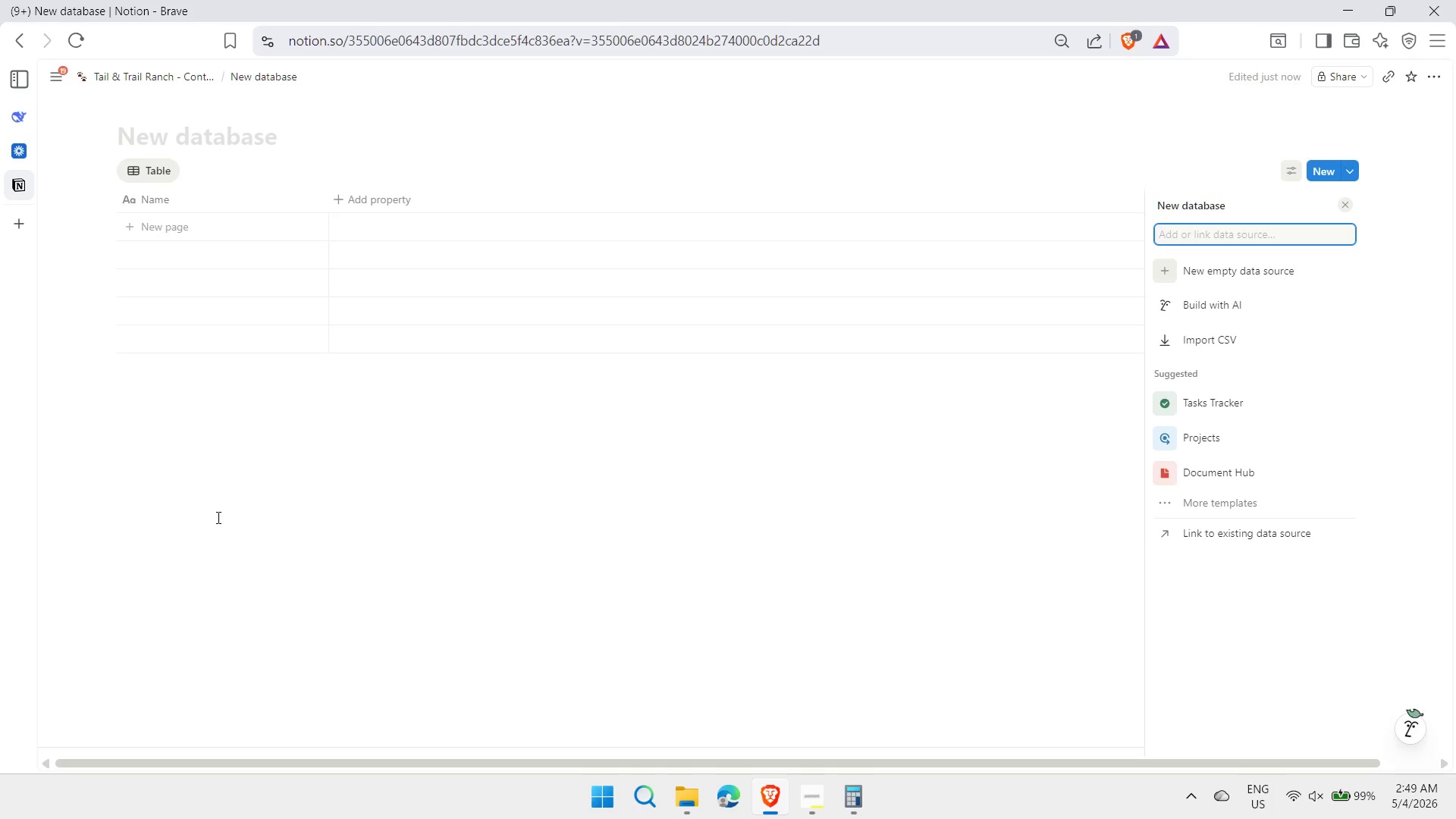 
wait(6.19)
 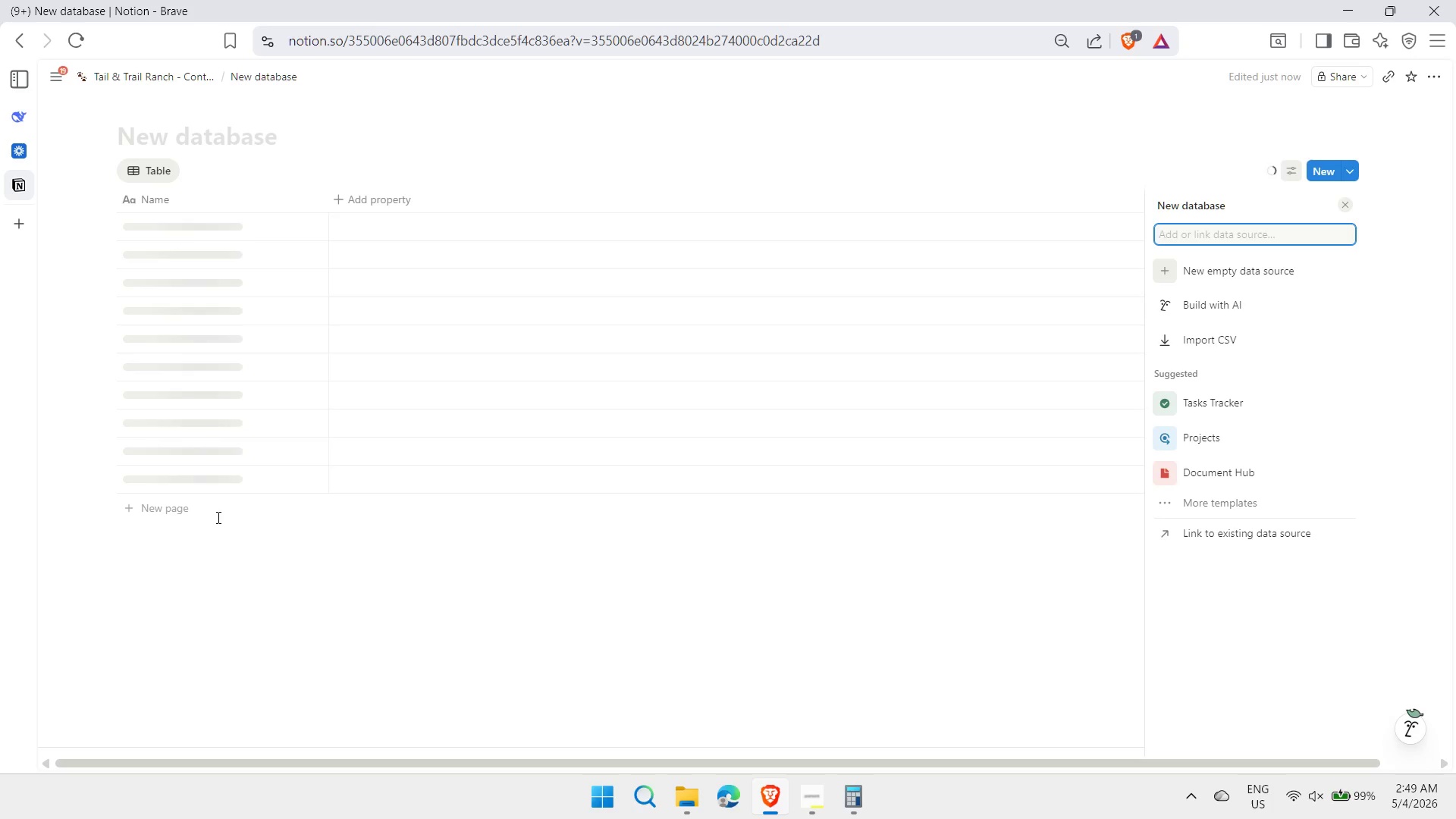 
left_click([1248, 340])
 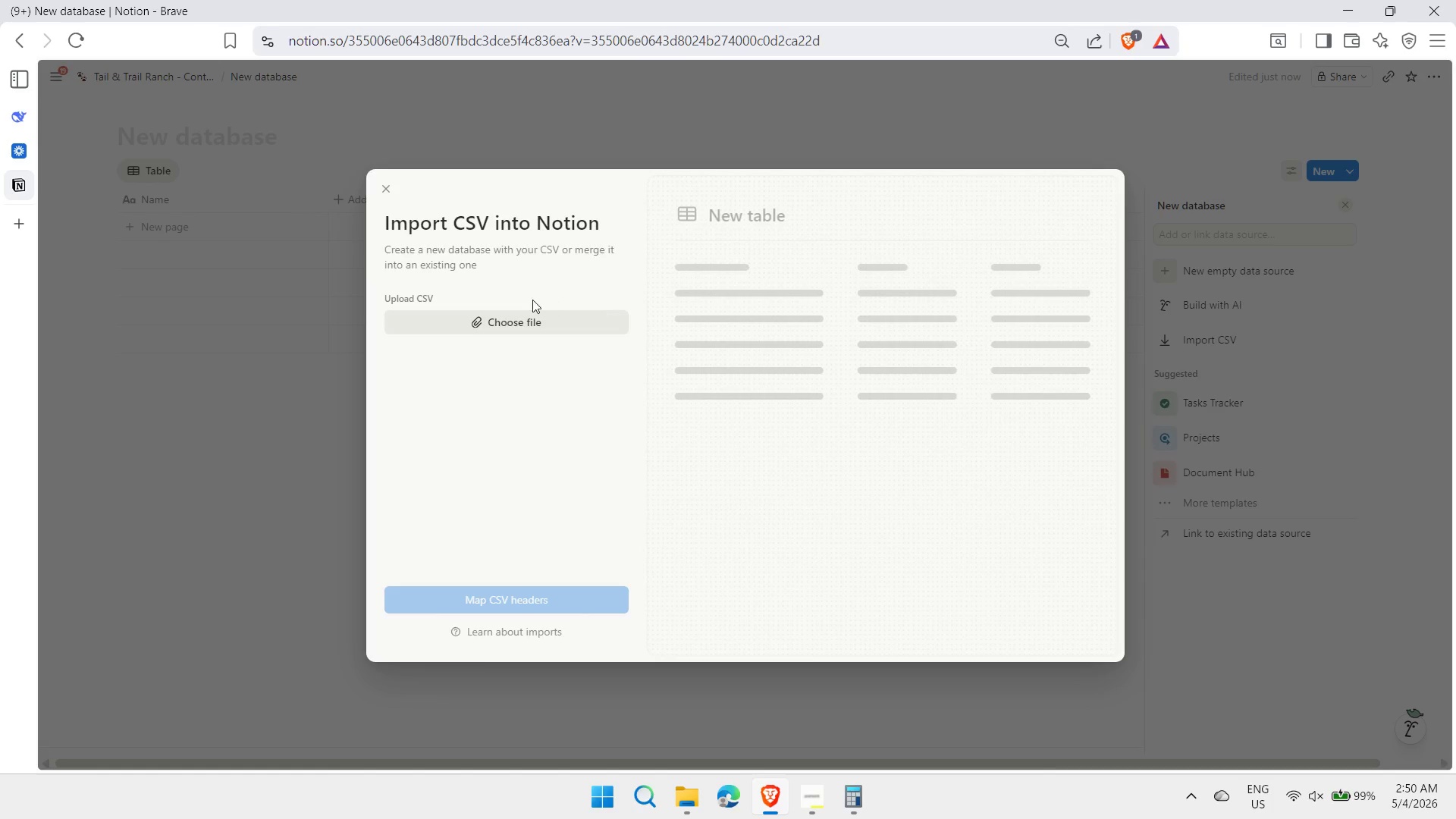 
left_click([526, 315])
 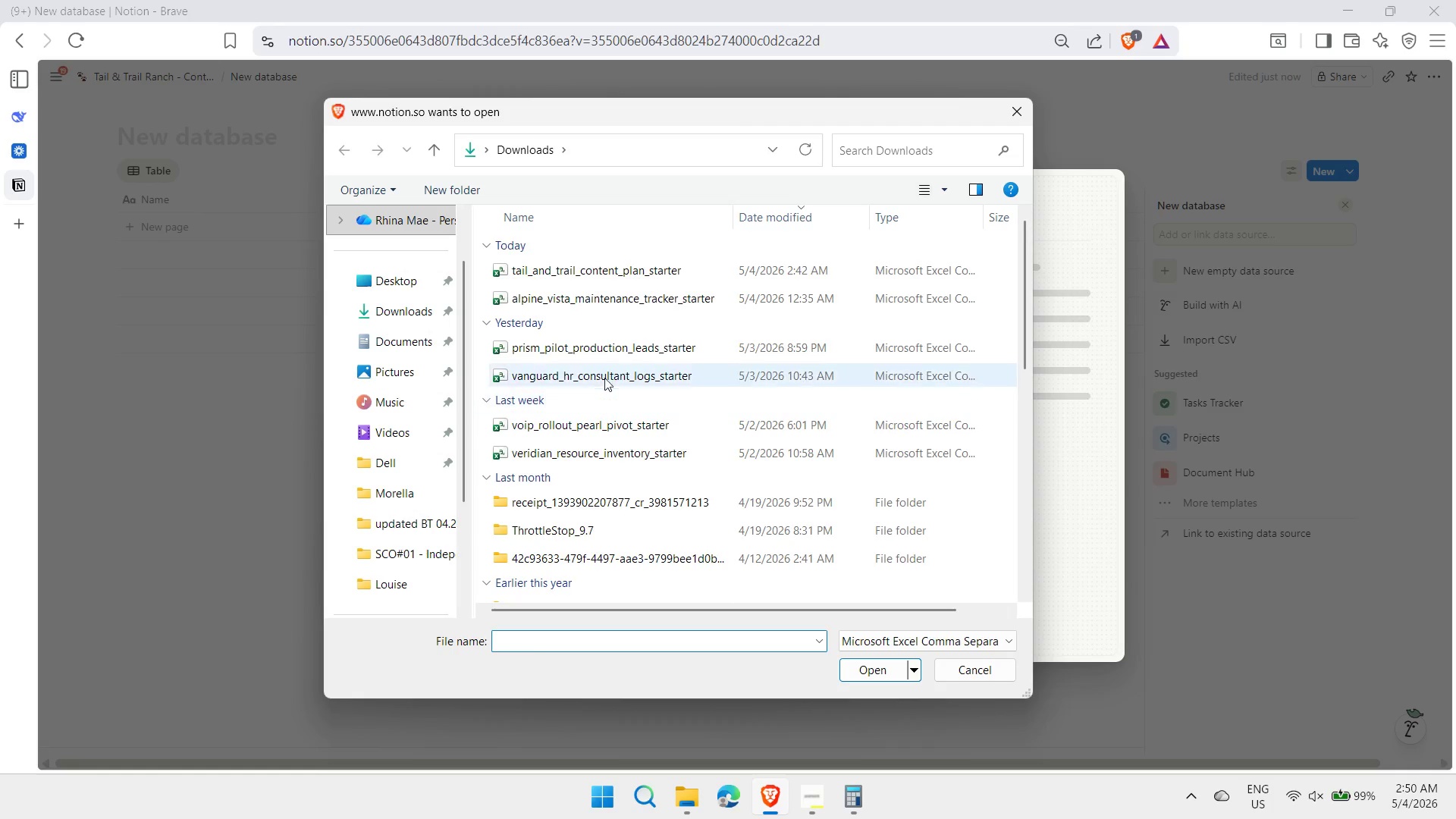 
left_click([605, 265])
 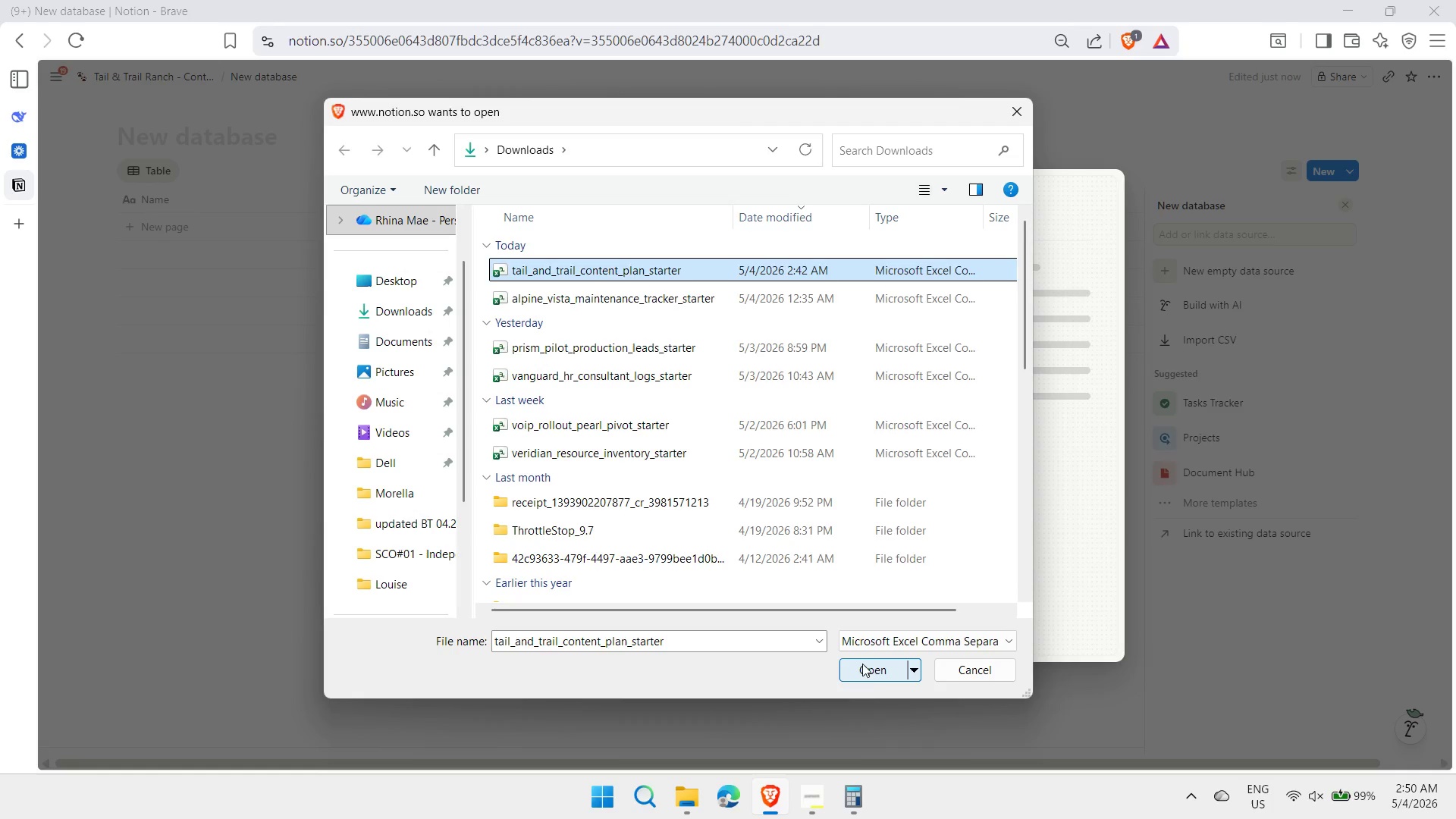 
left_click([865, 678])
 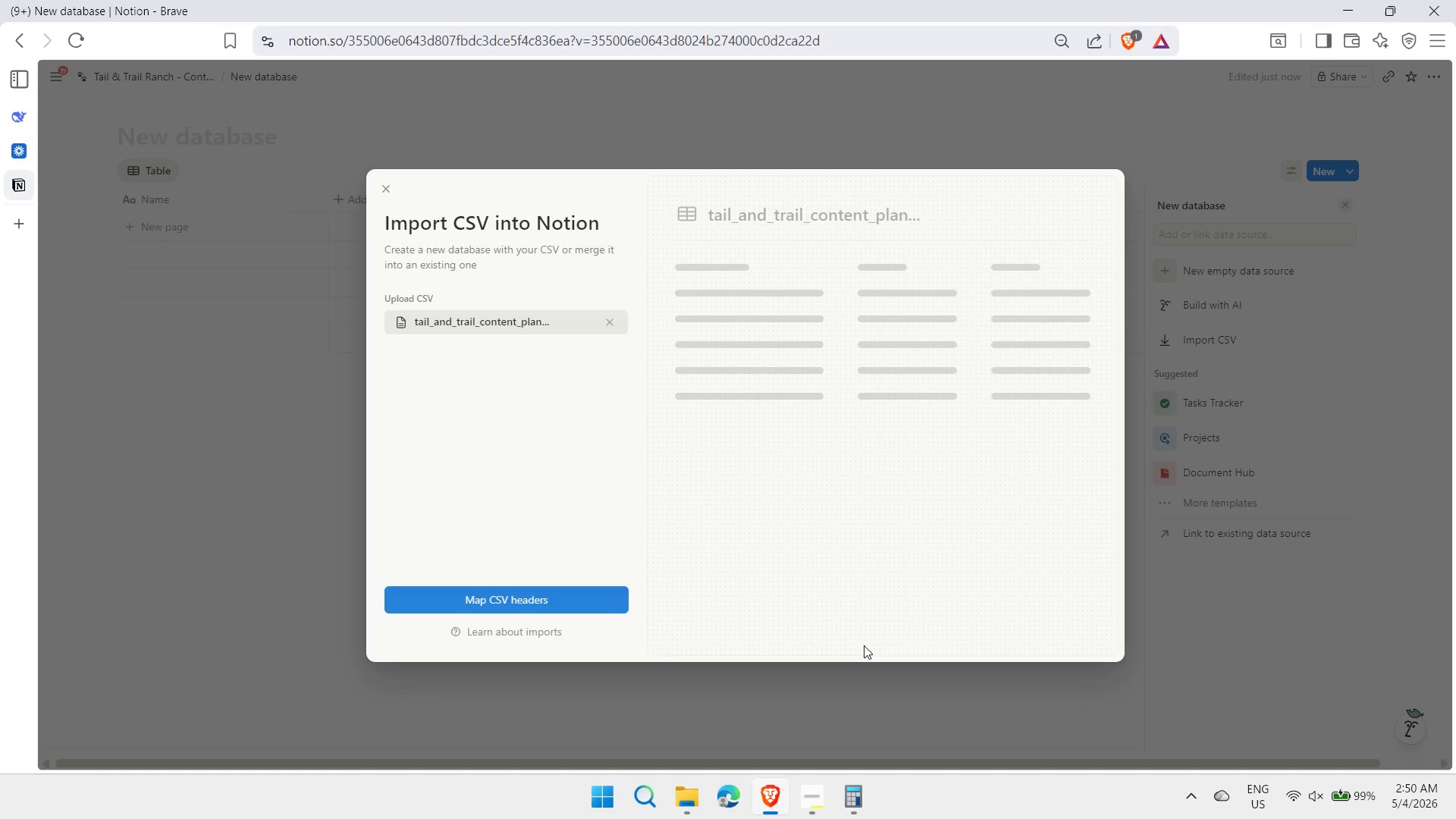 
wait(6.38)
 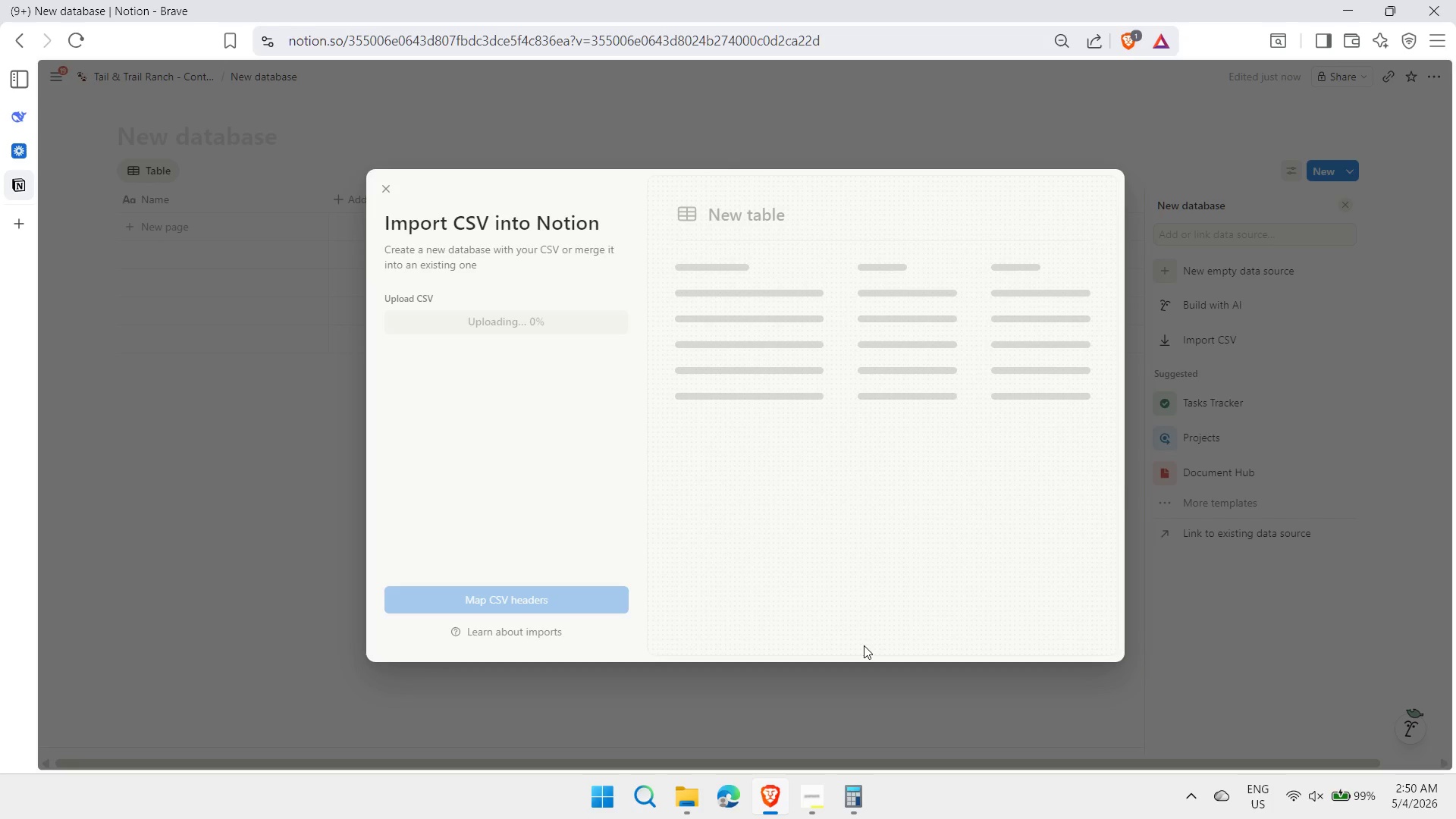 
left_click([553, 590])
 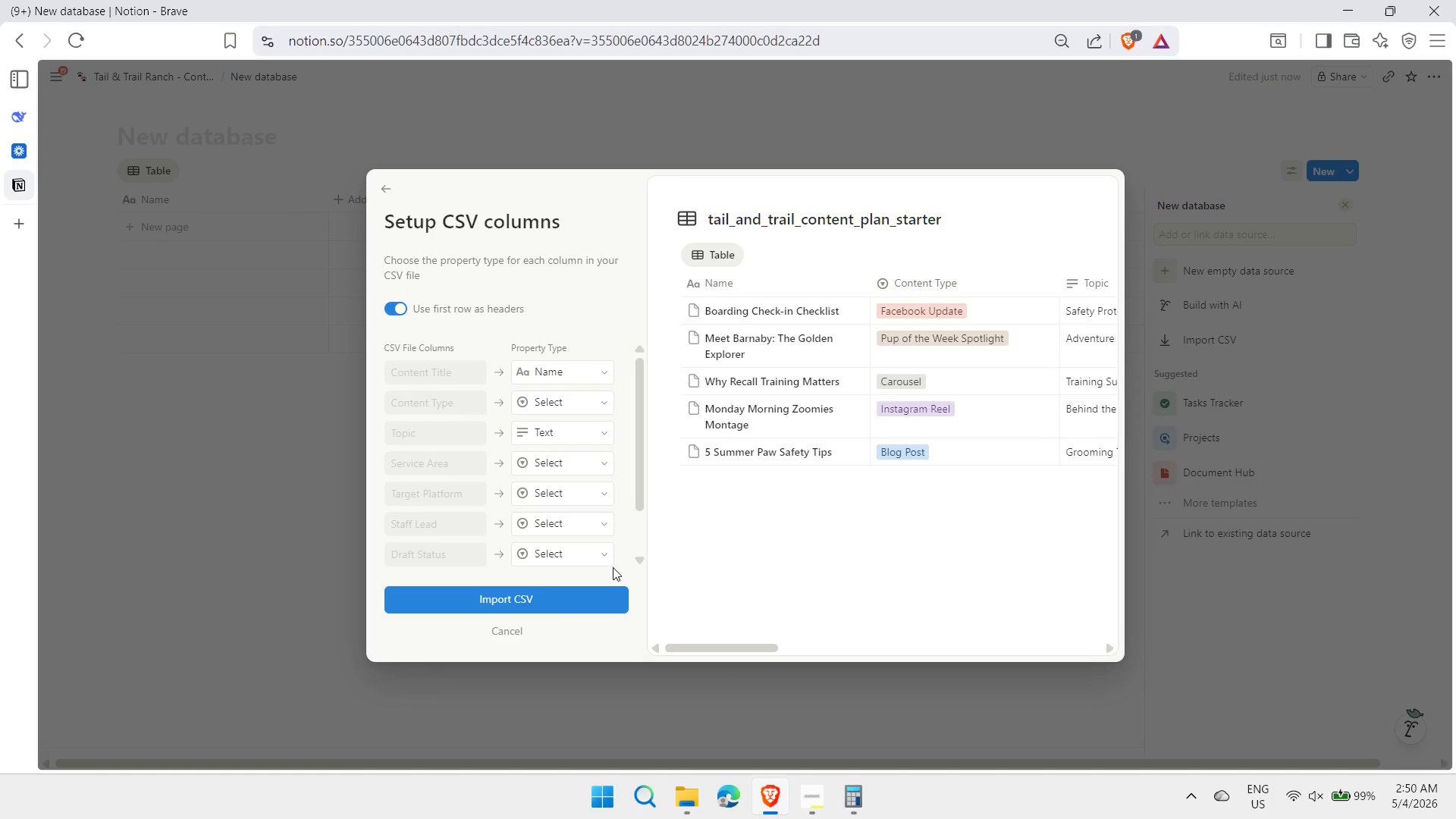 
left_click([536, 602])
 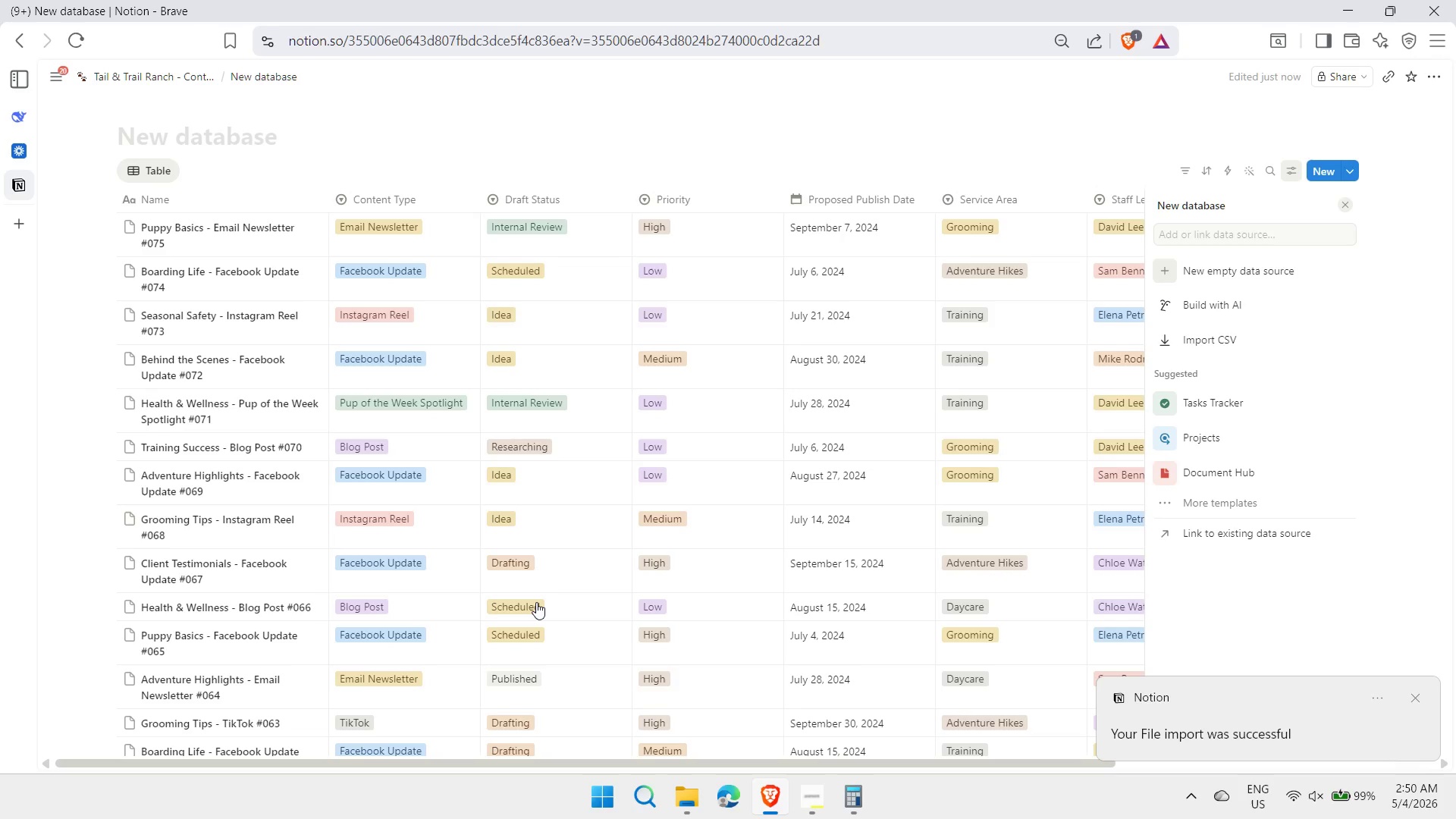 
wait(11.0)
 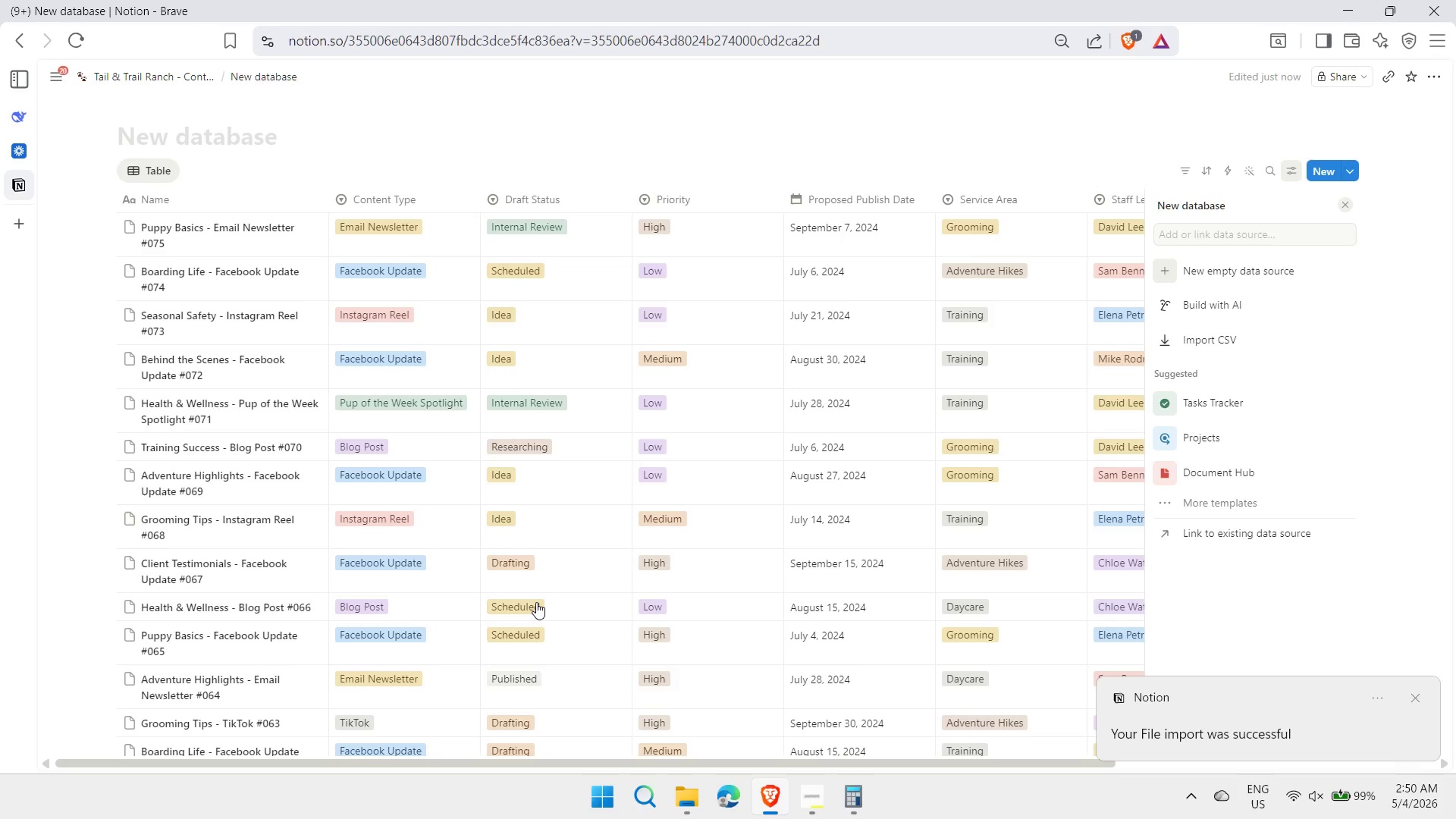 
left_click([1216, 237])
 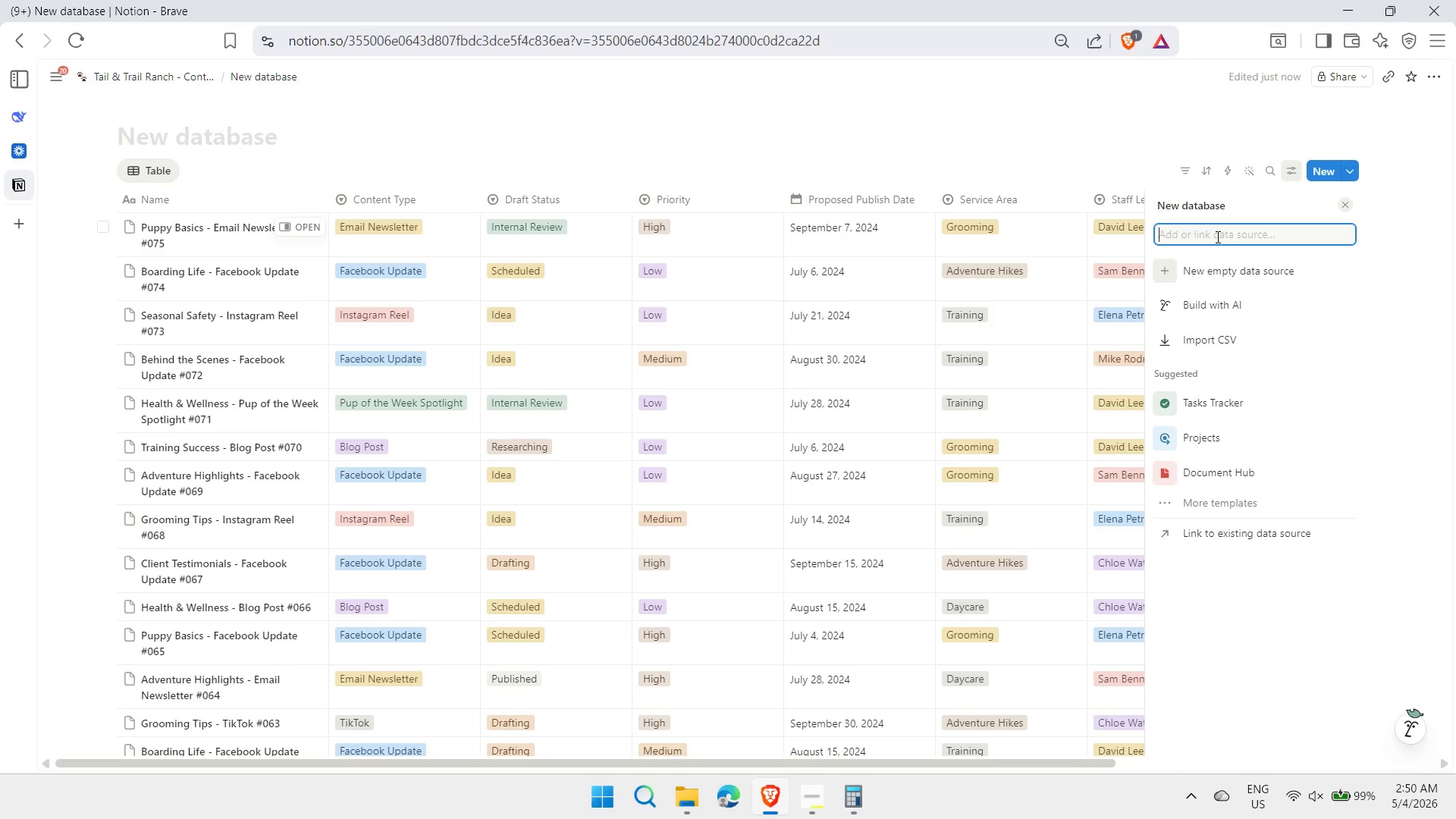 
wait(9.52)
 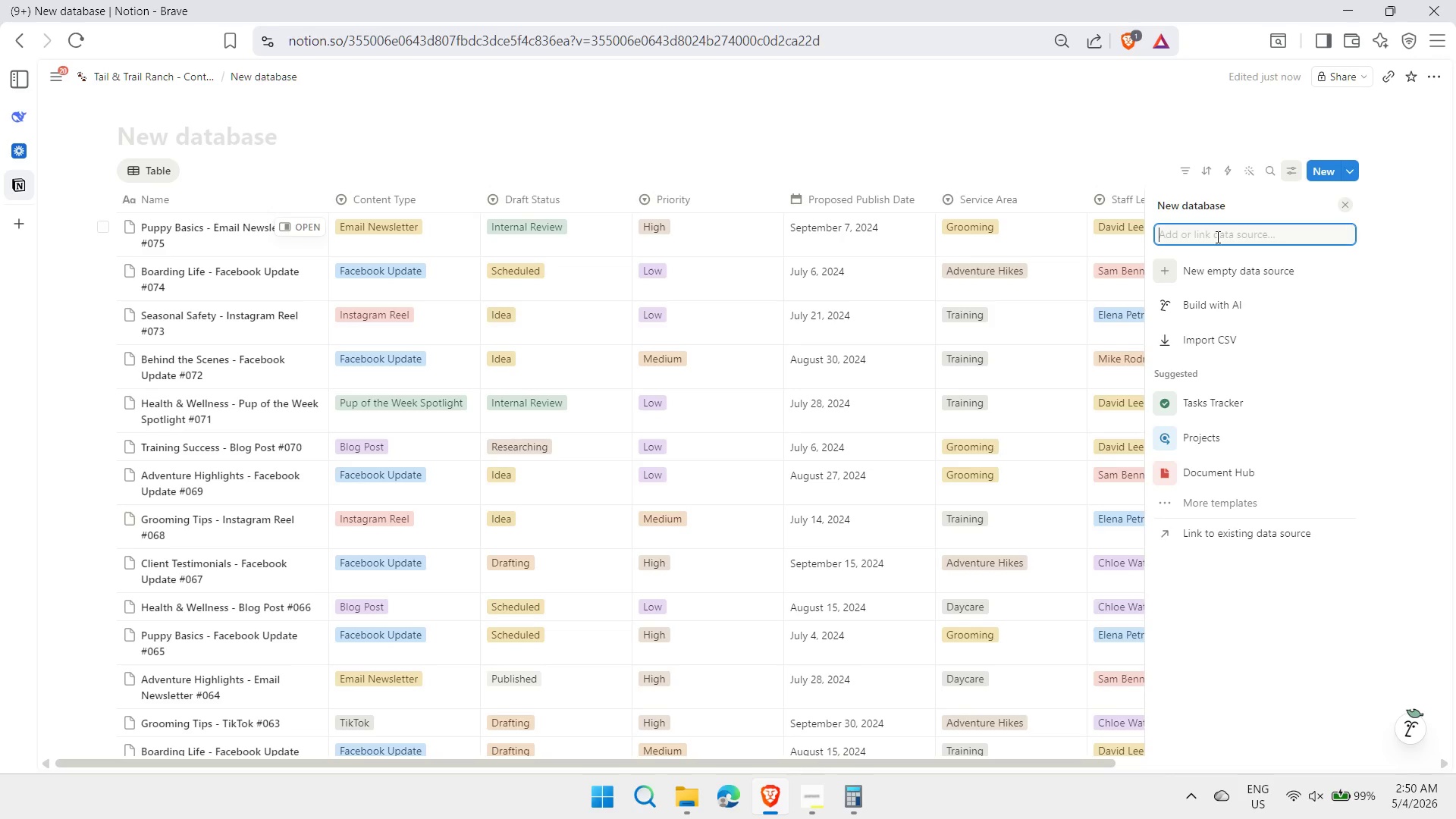 
key(Meta+MetaLeft)
 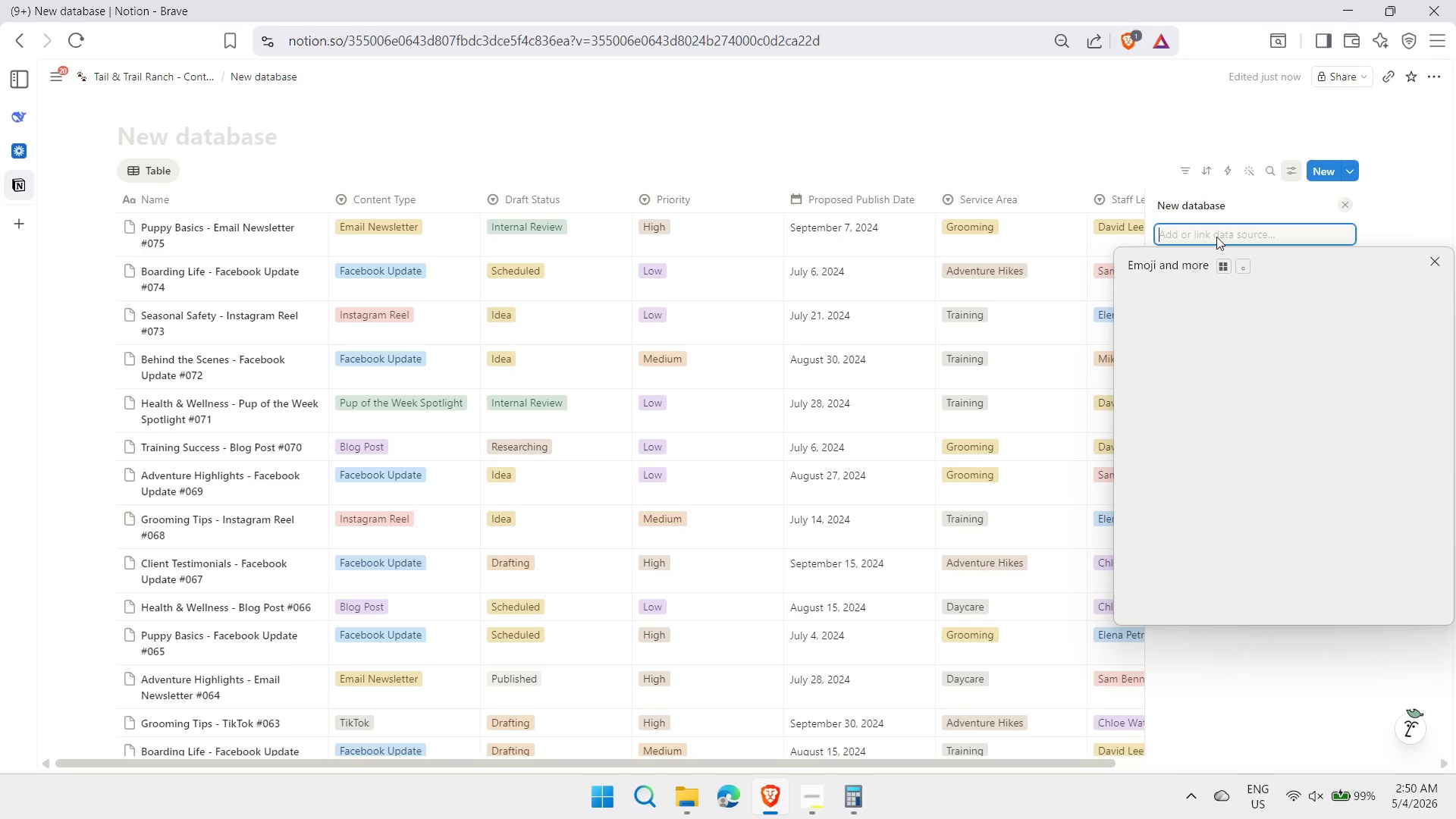 
key(Meta+Period)
 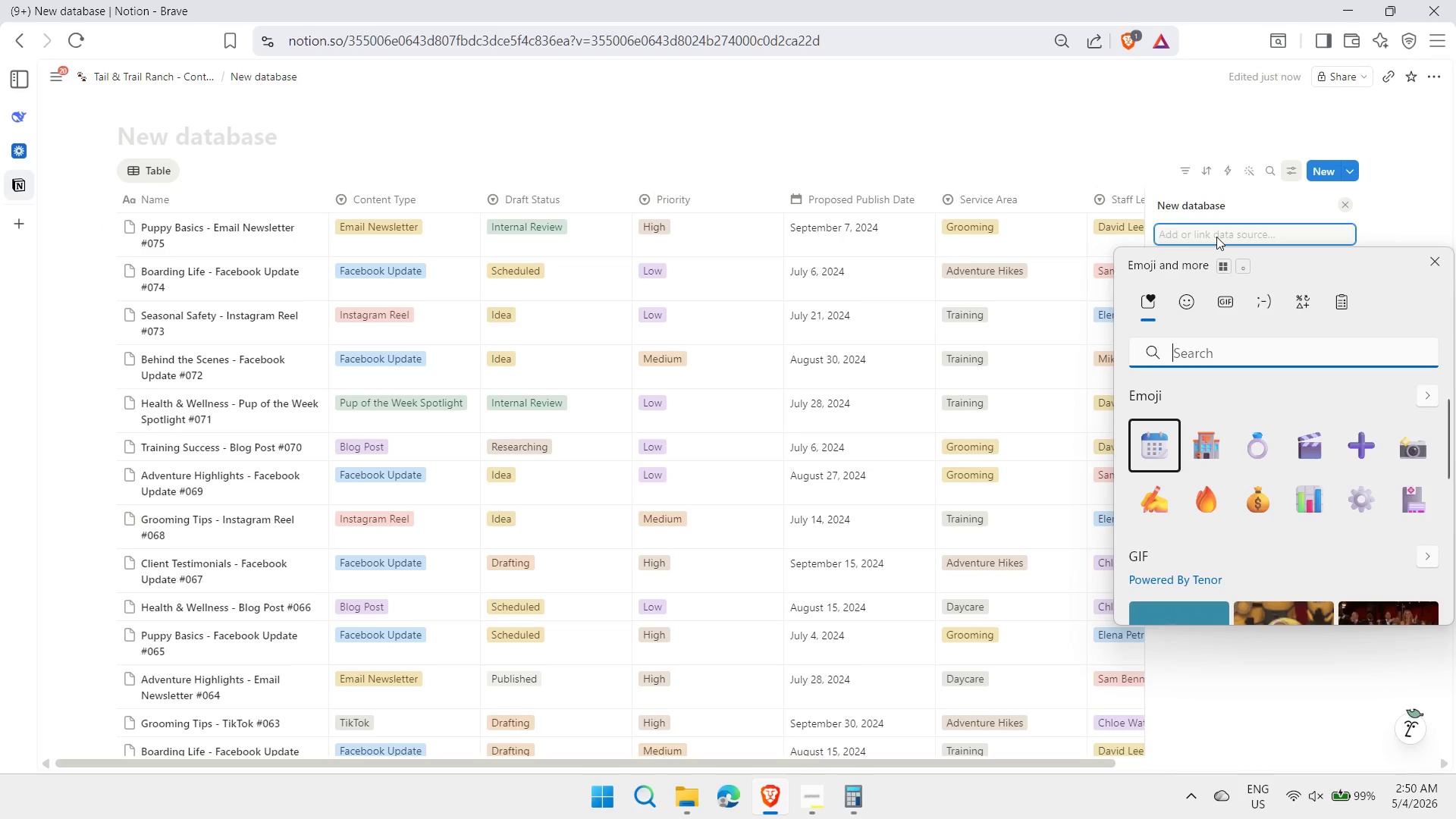 
type(paw)
 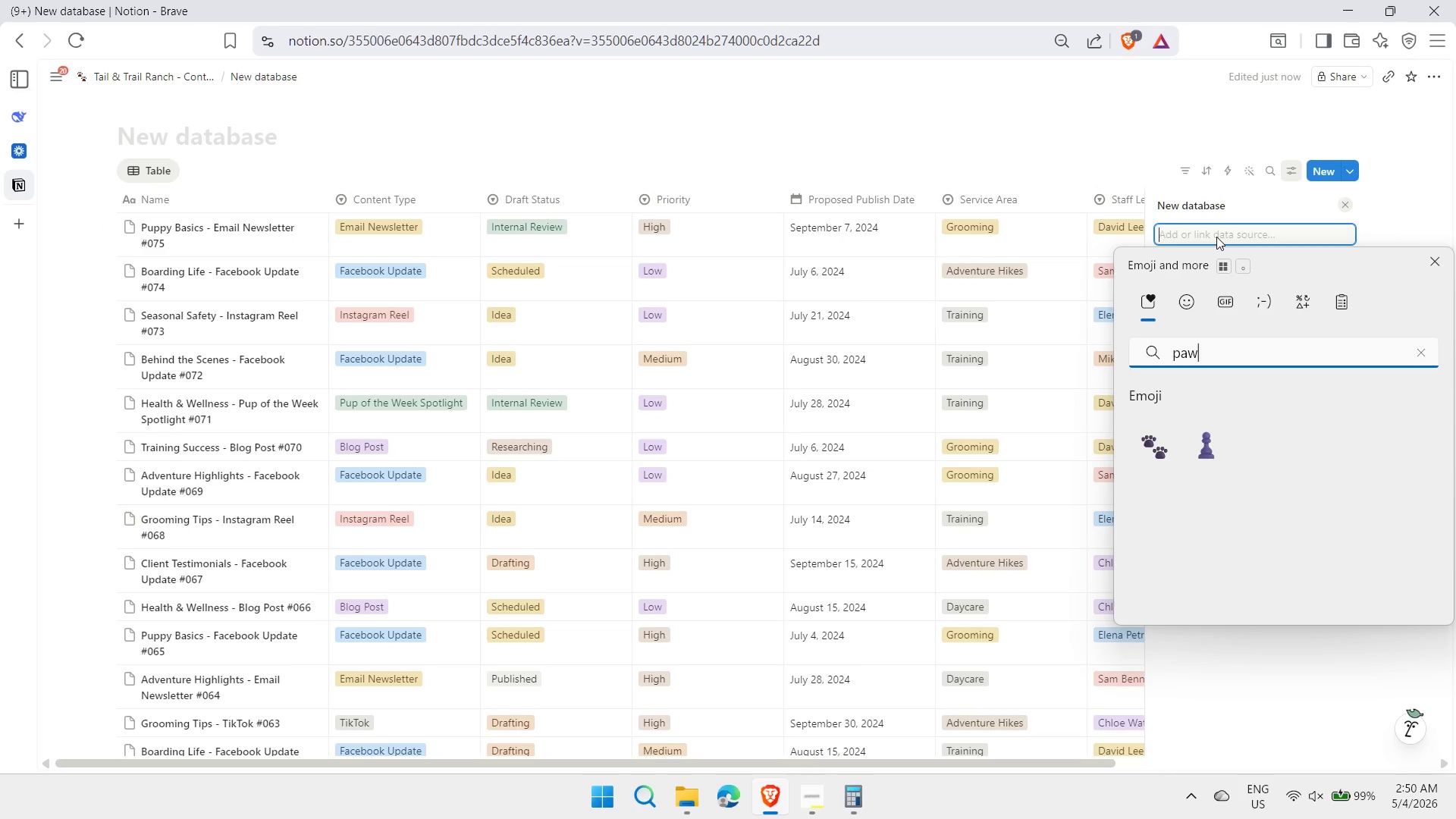 
key(ArrowDown)
 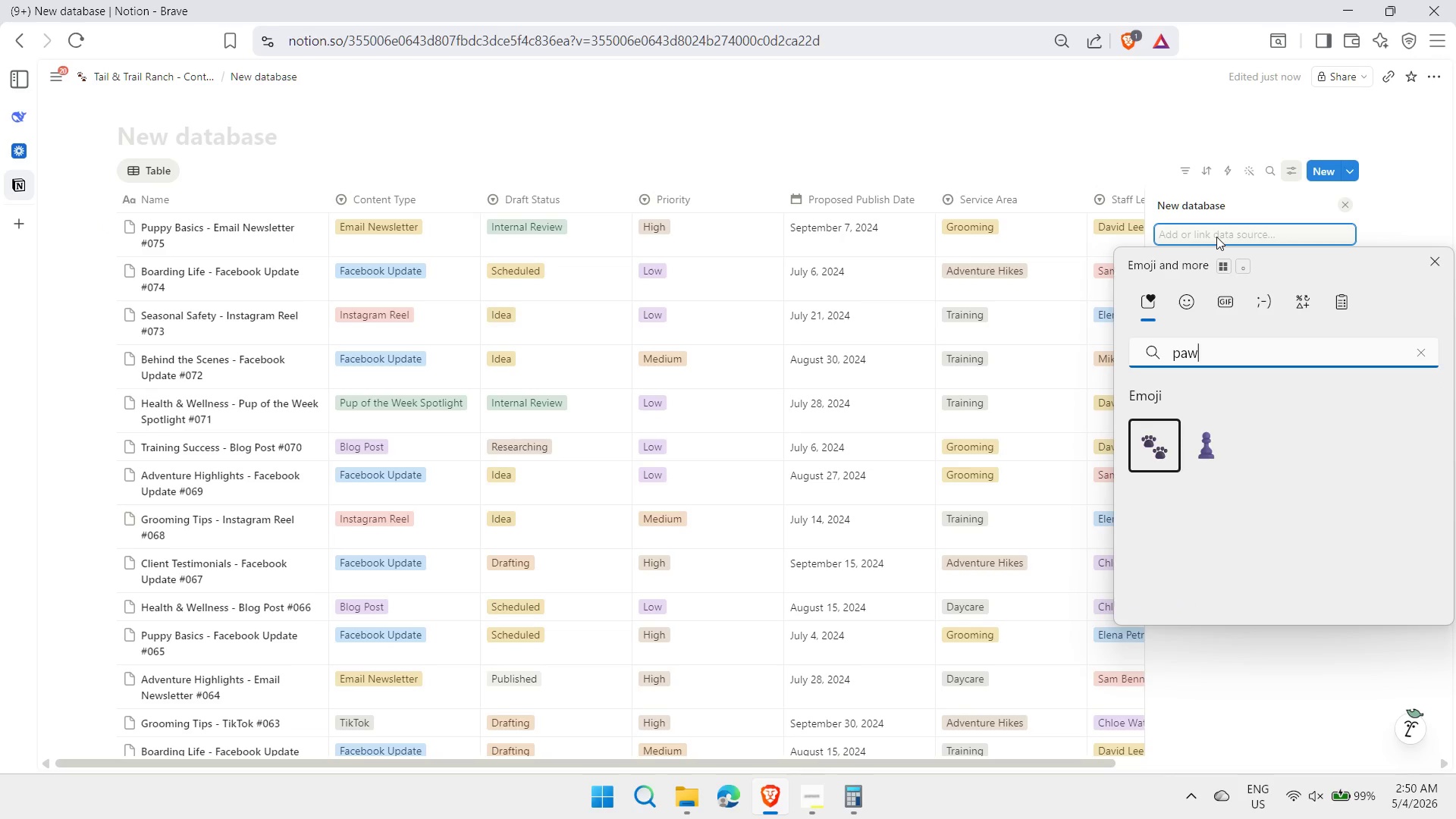 
key(Enter)
 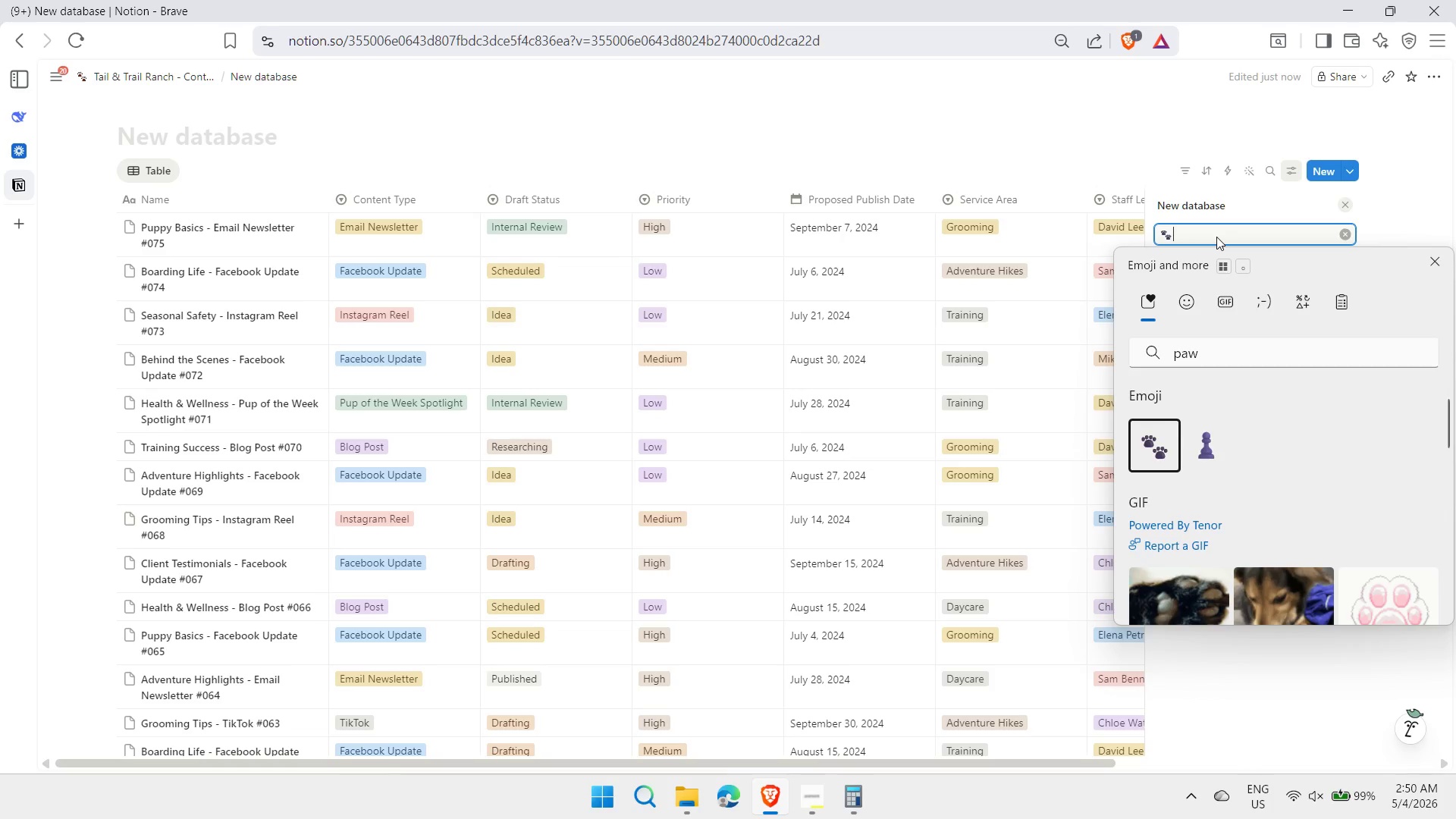 
type( Content Master)
 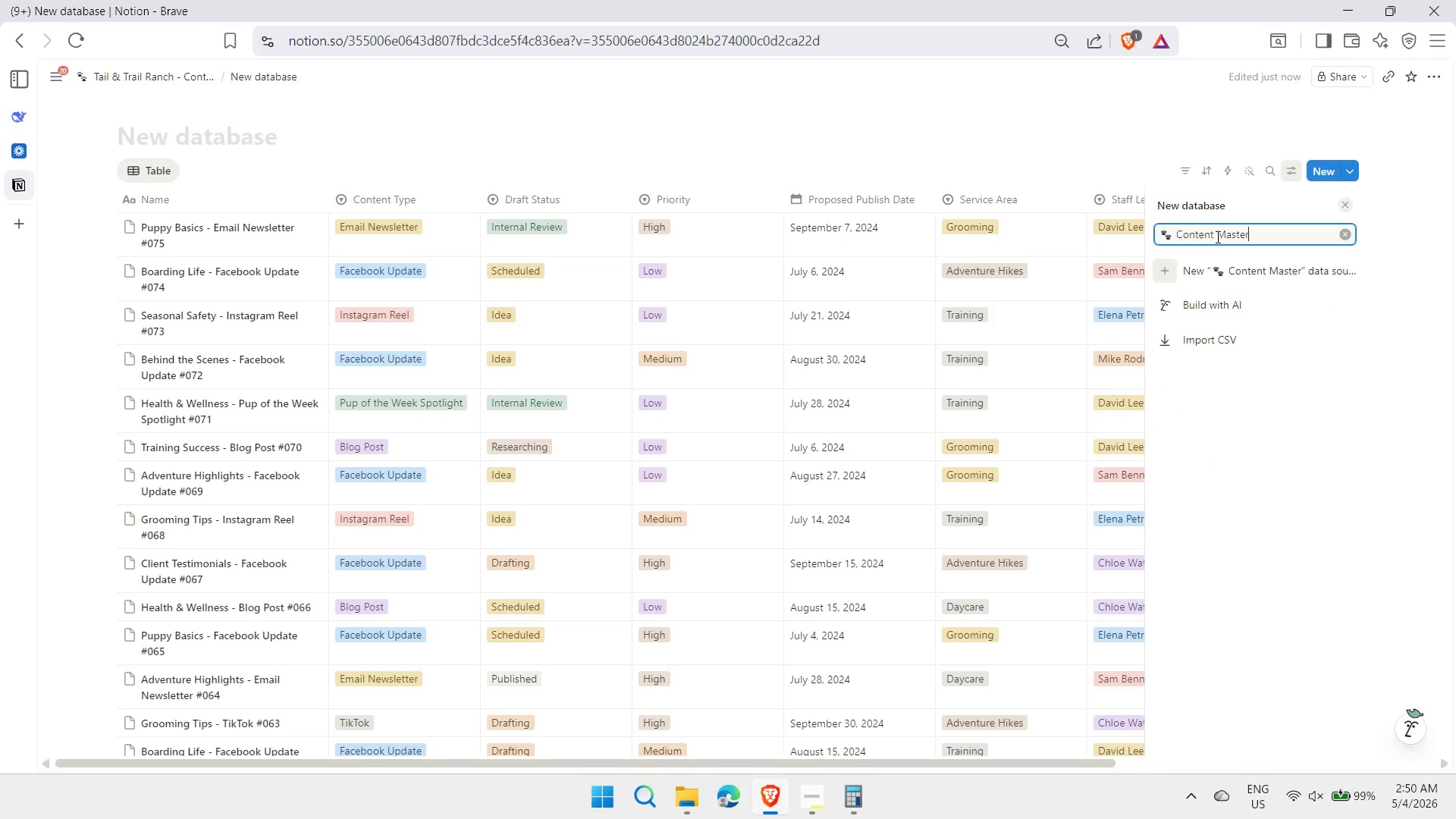 
key(Enter)
 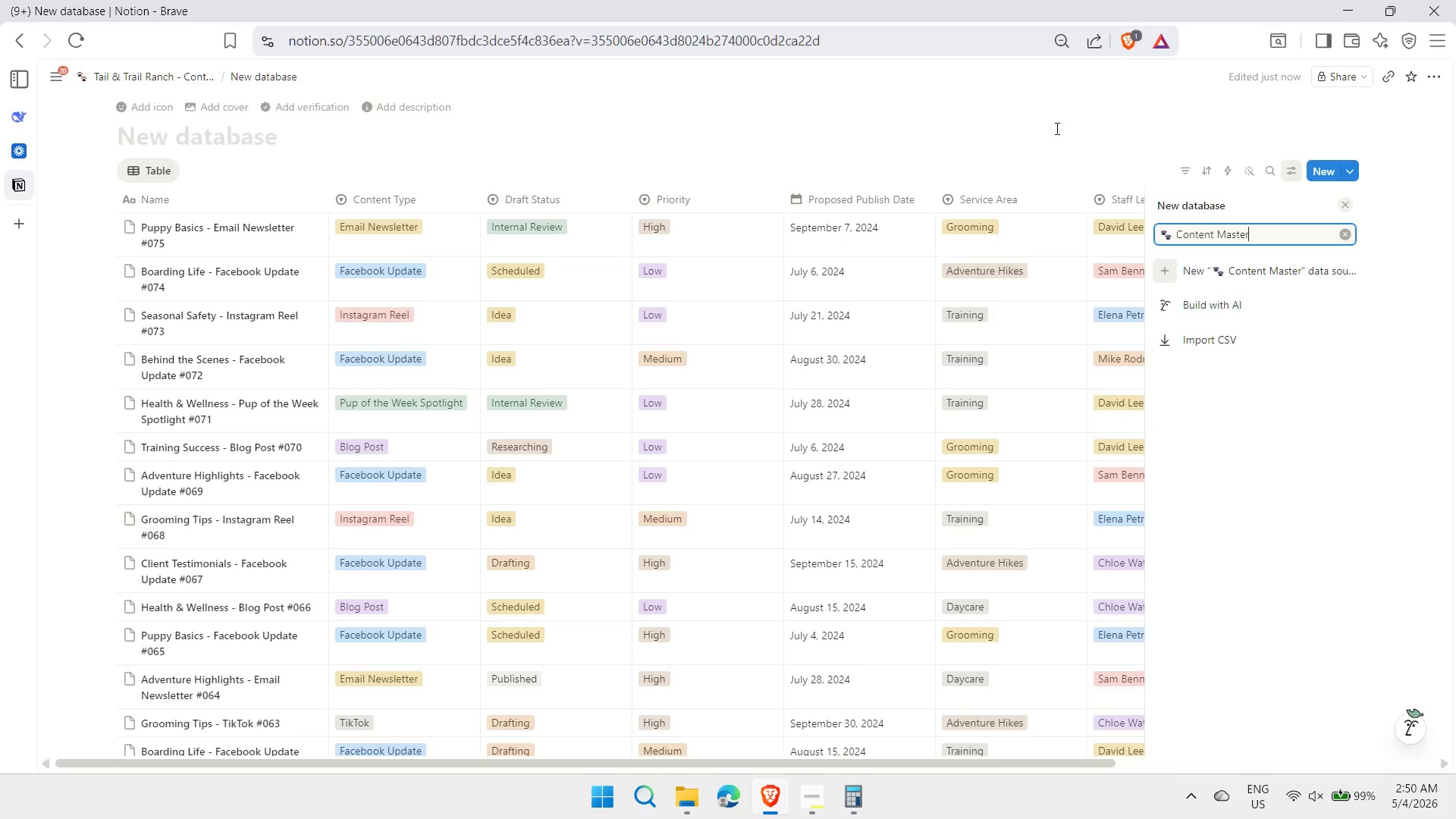 
left_click([275, 136])
 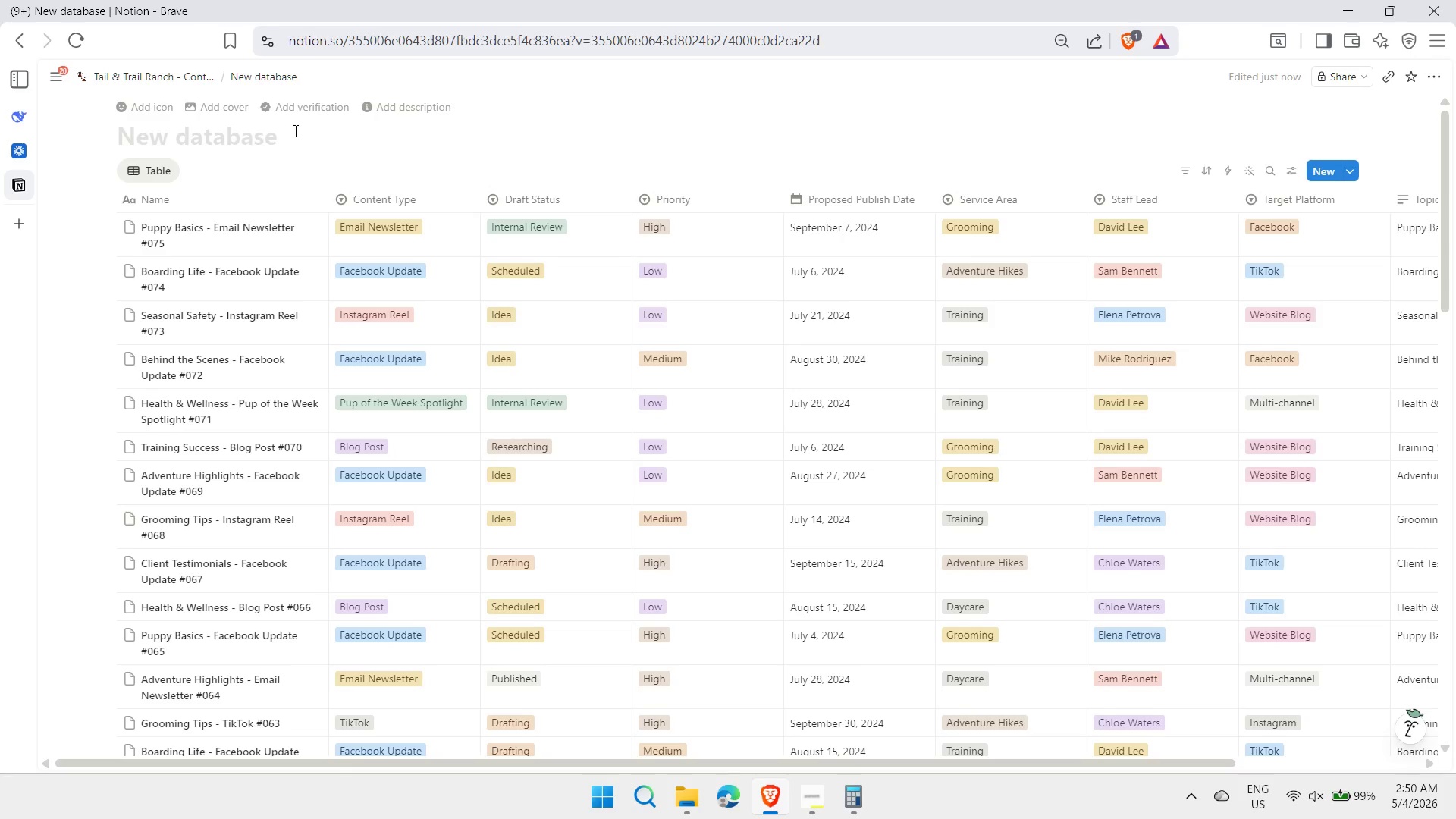 
key(Meta+MetaLeft)
 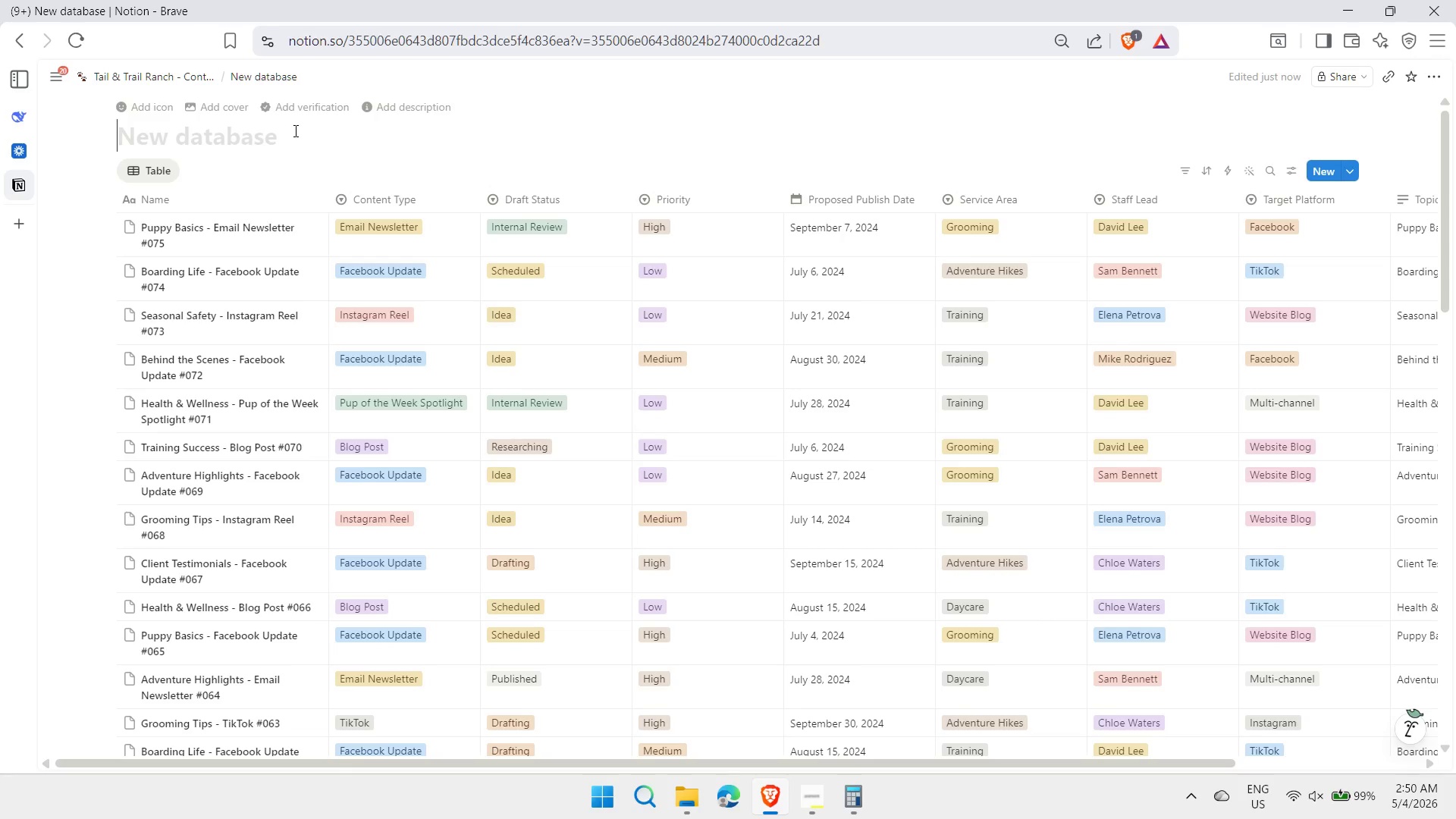 
key(Meta+Period)
 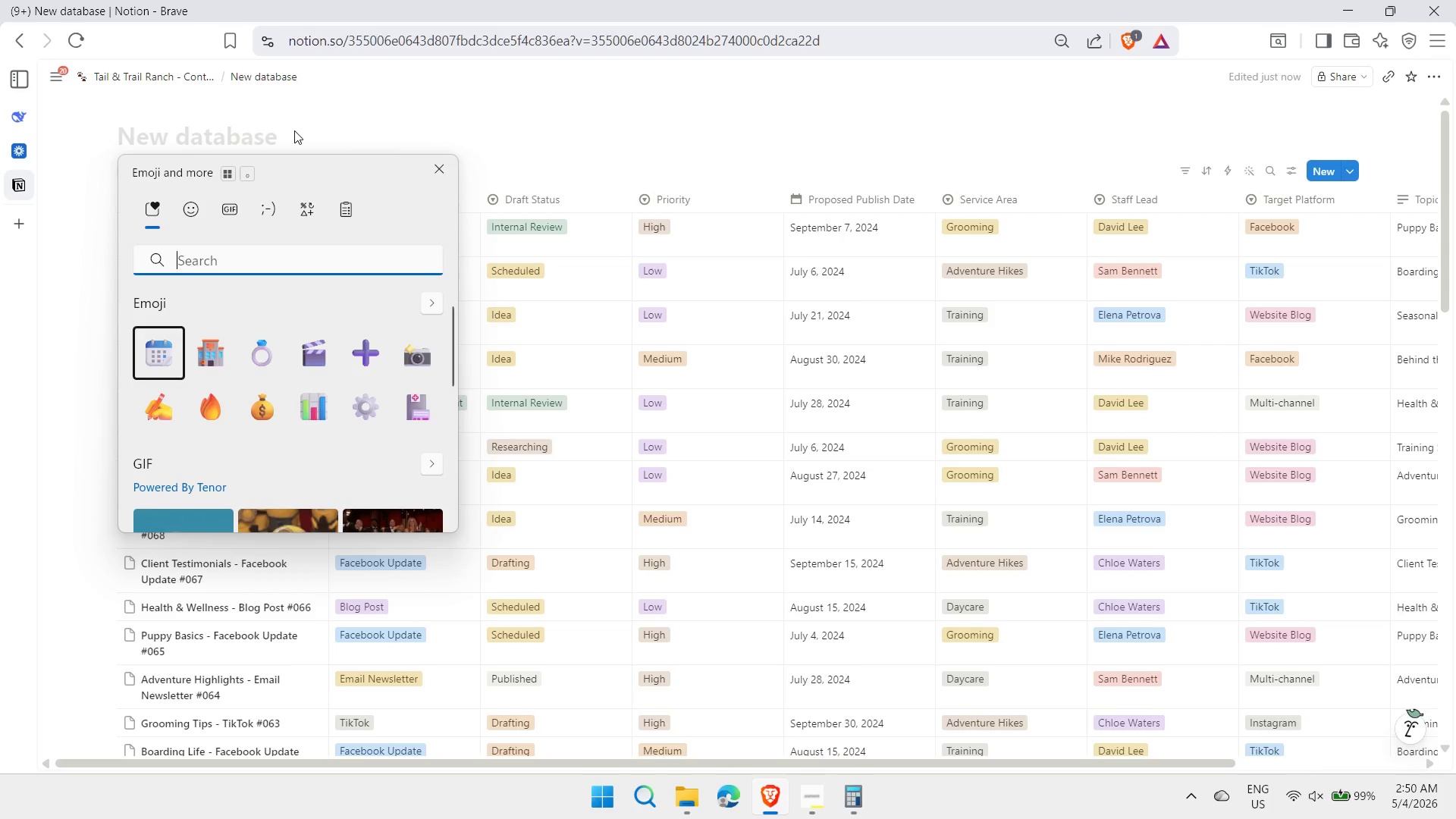 
type(paw)
 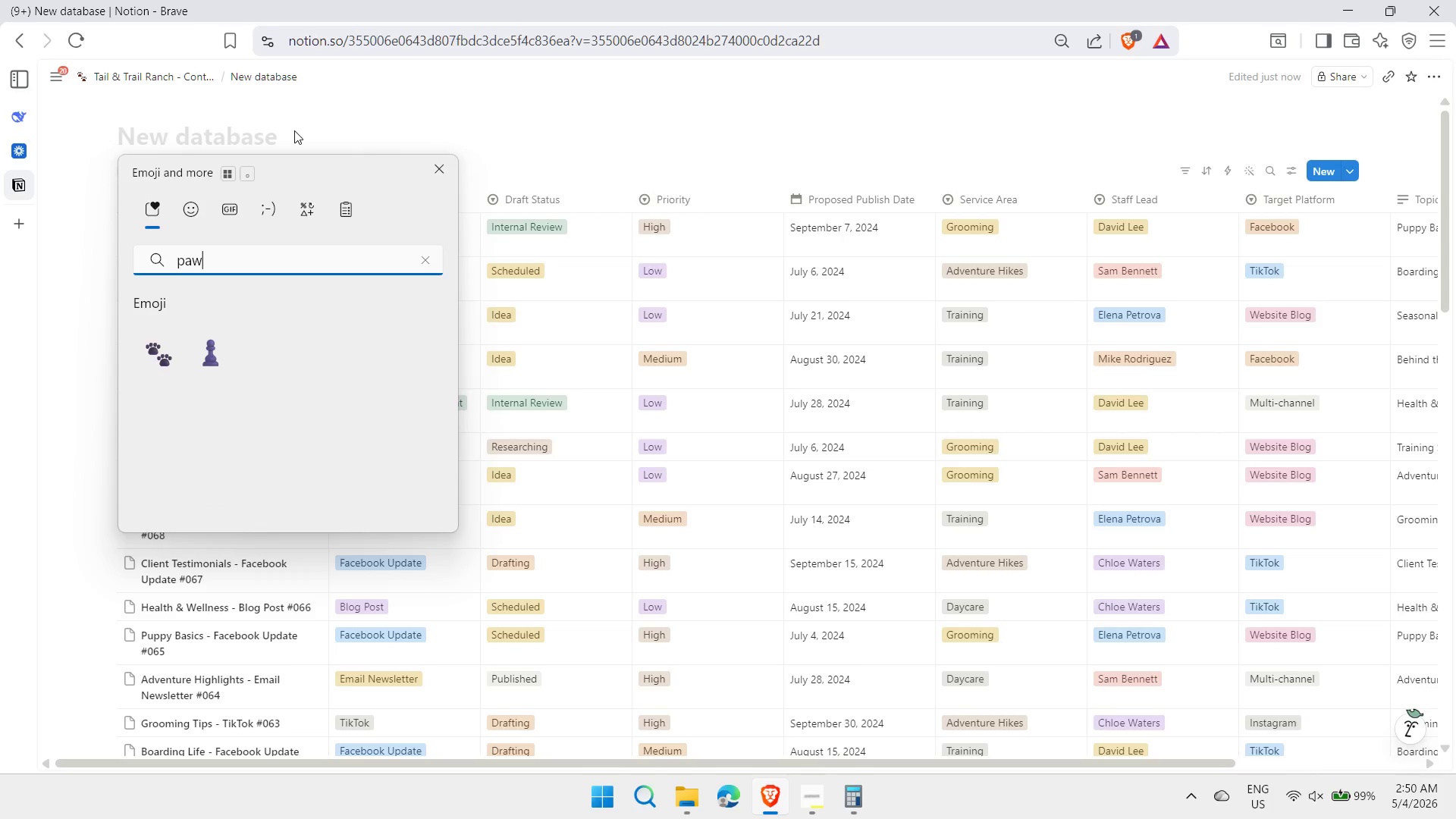 
key(ArrowDown)
 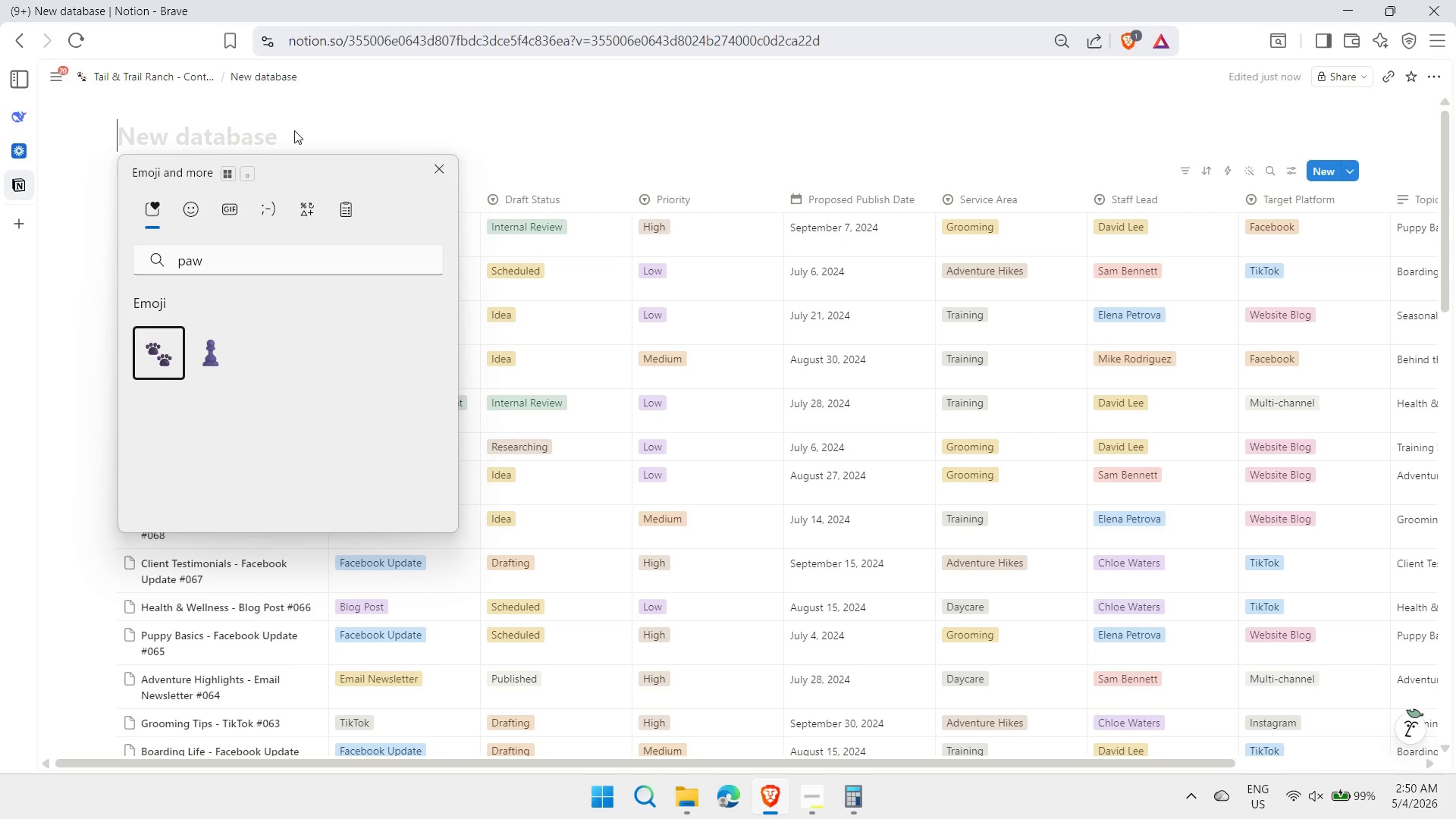 
key(Enter)
 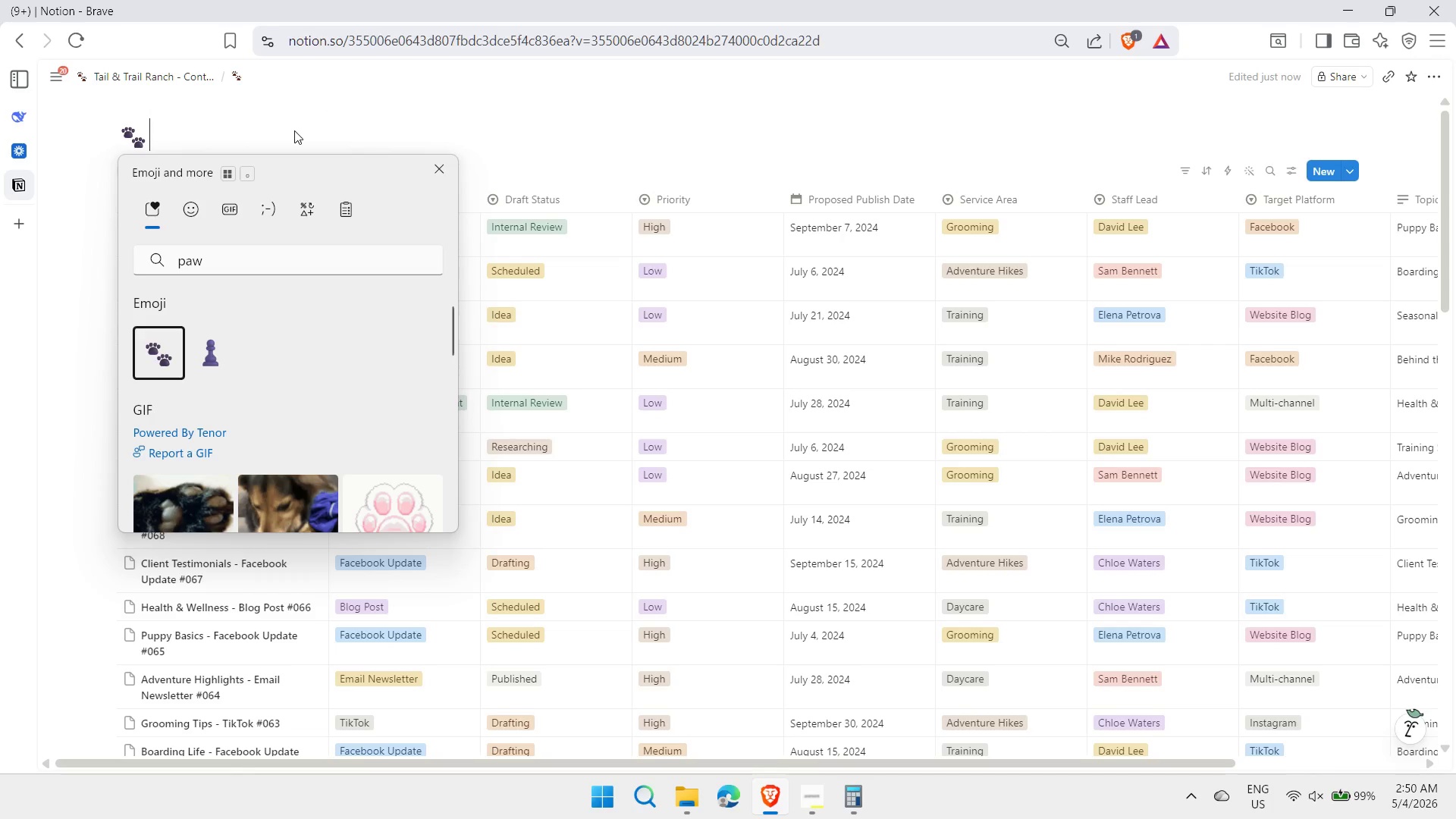 
type( Content Master)
 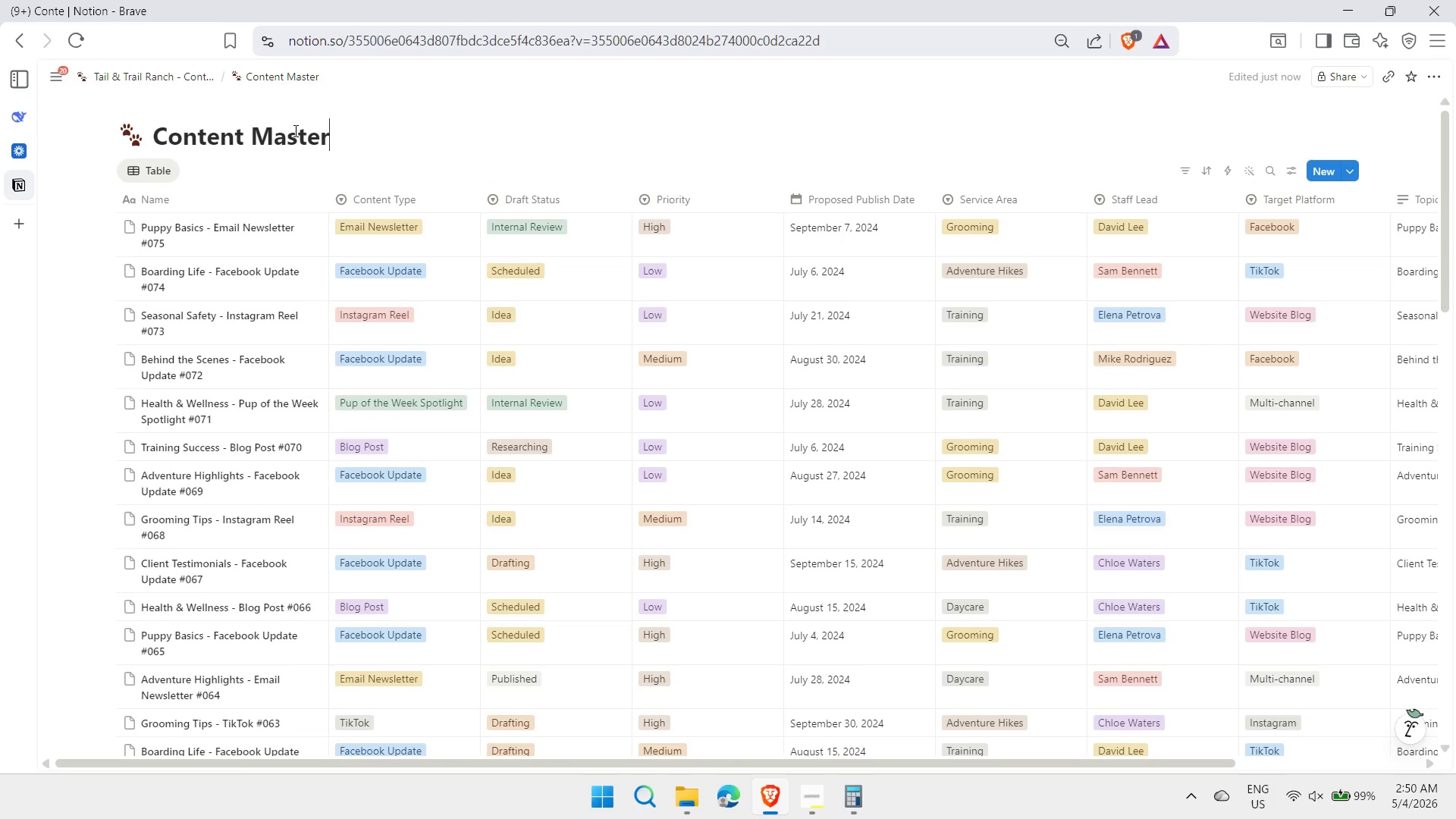 
key(Enter)
 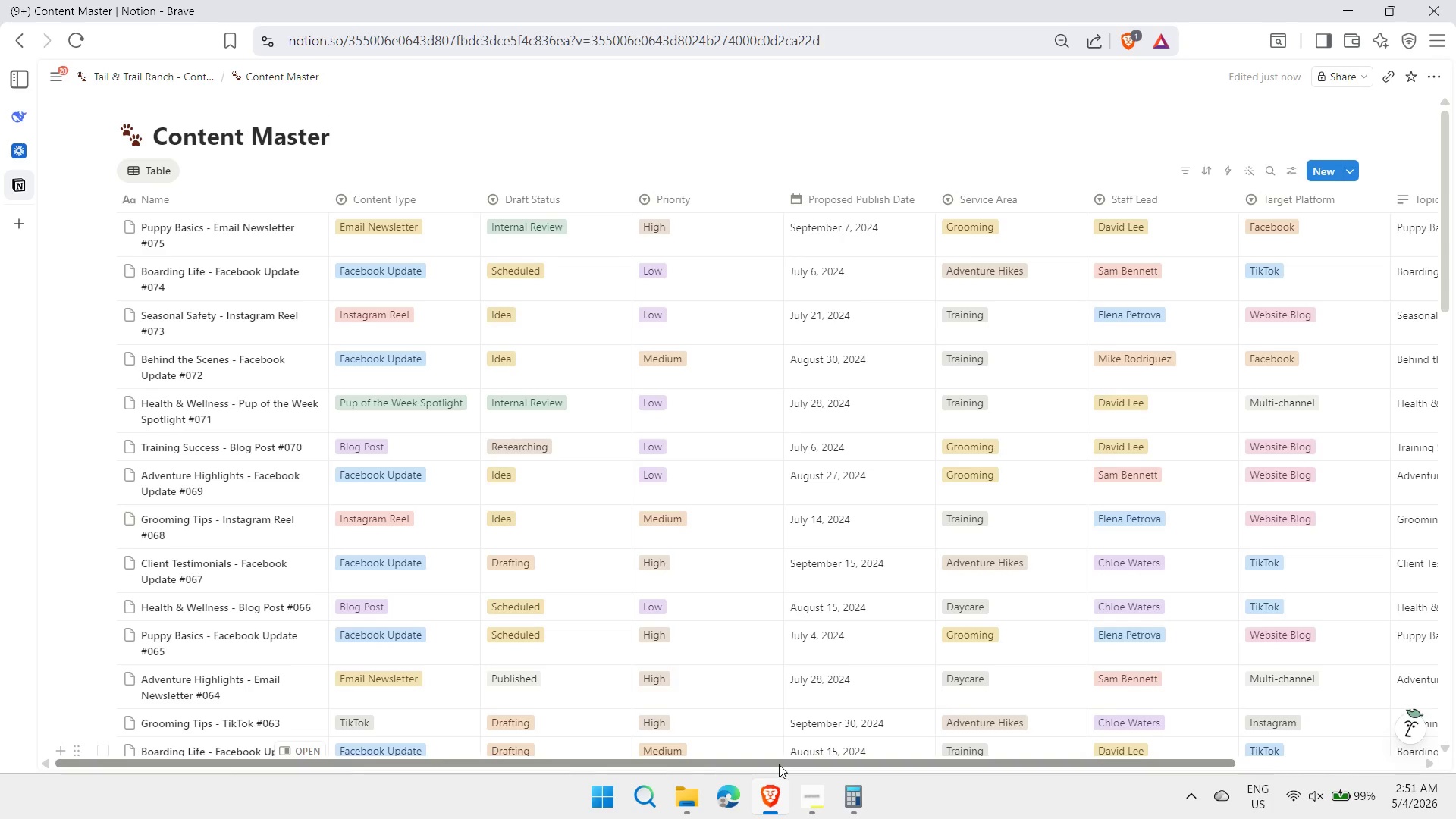 
wait(20.09)
 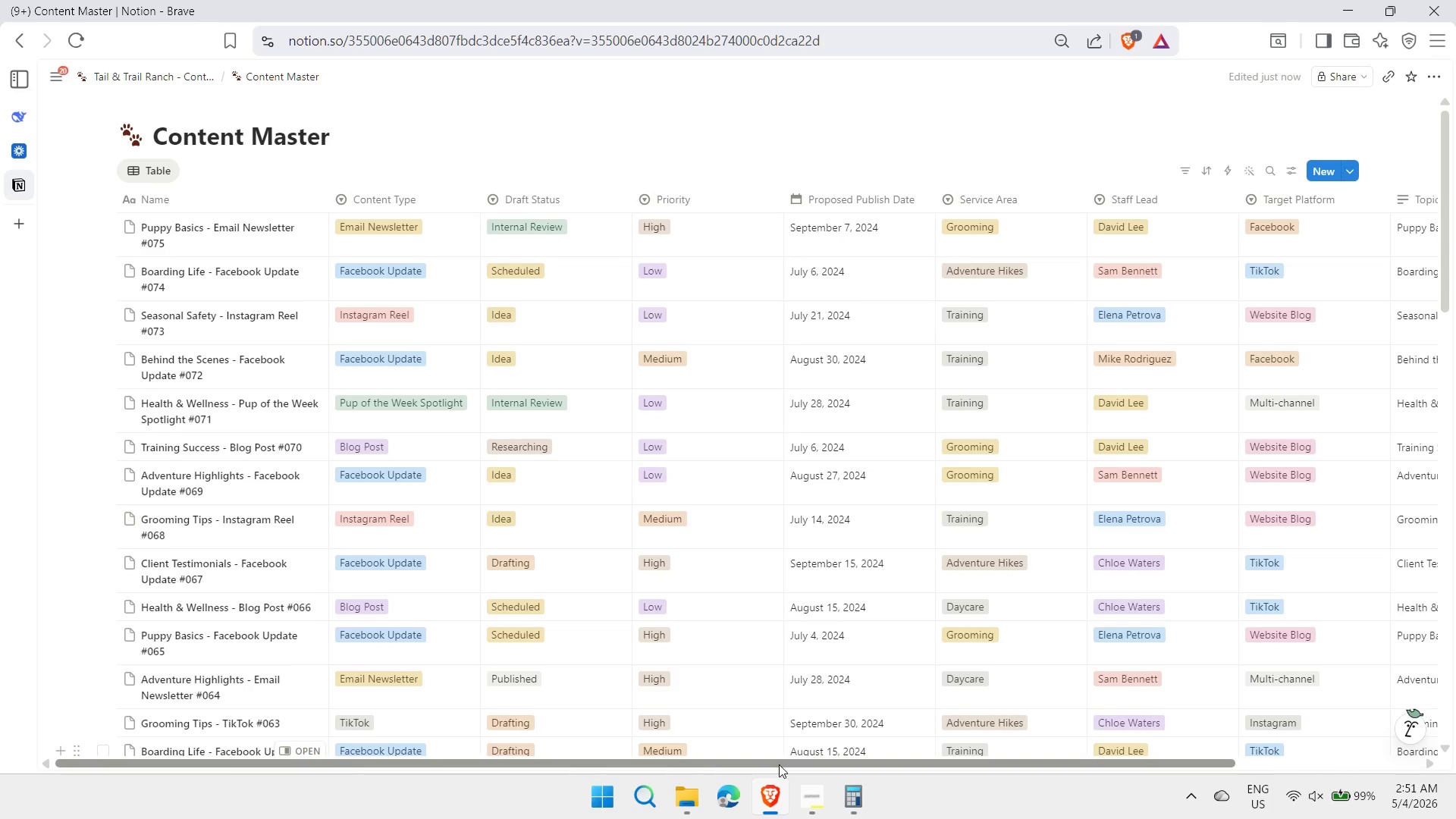 
left_click_drag(start_coordinate=[772, 760], to_coordinate=[1034, 767])
 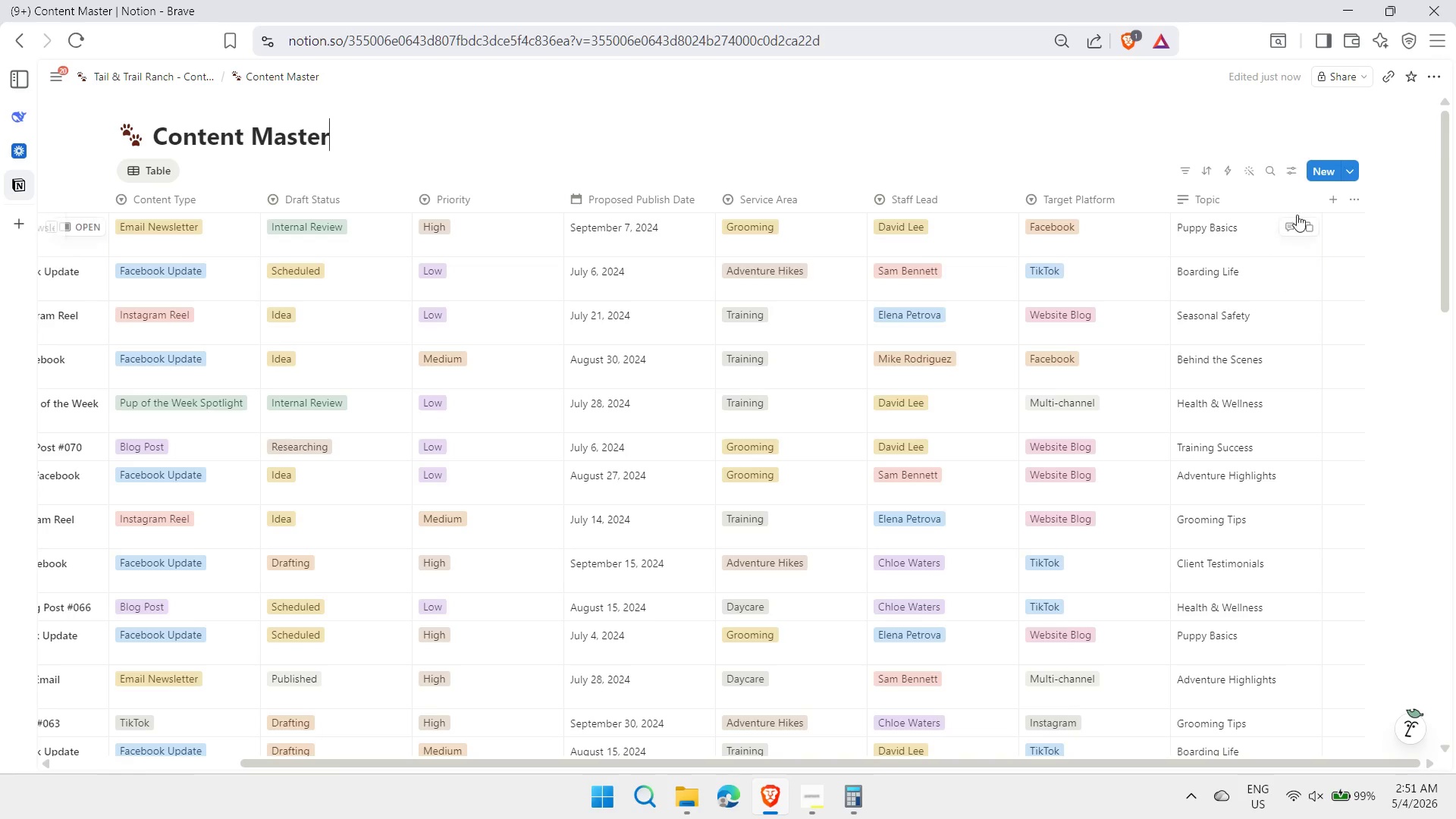 
left_click([1333, 200])
 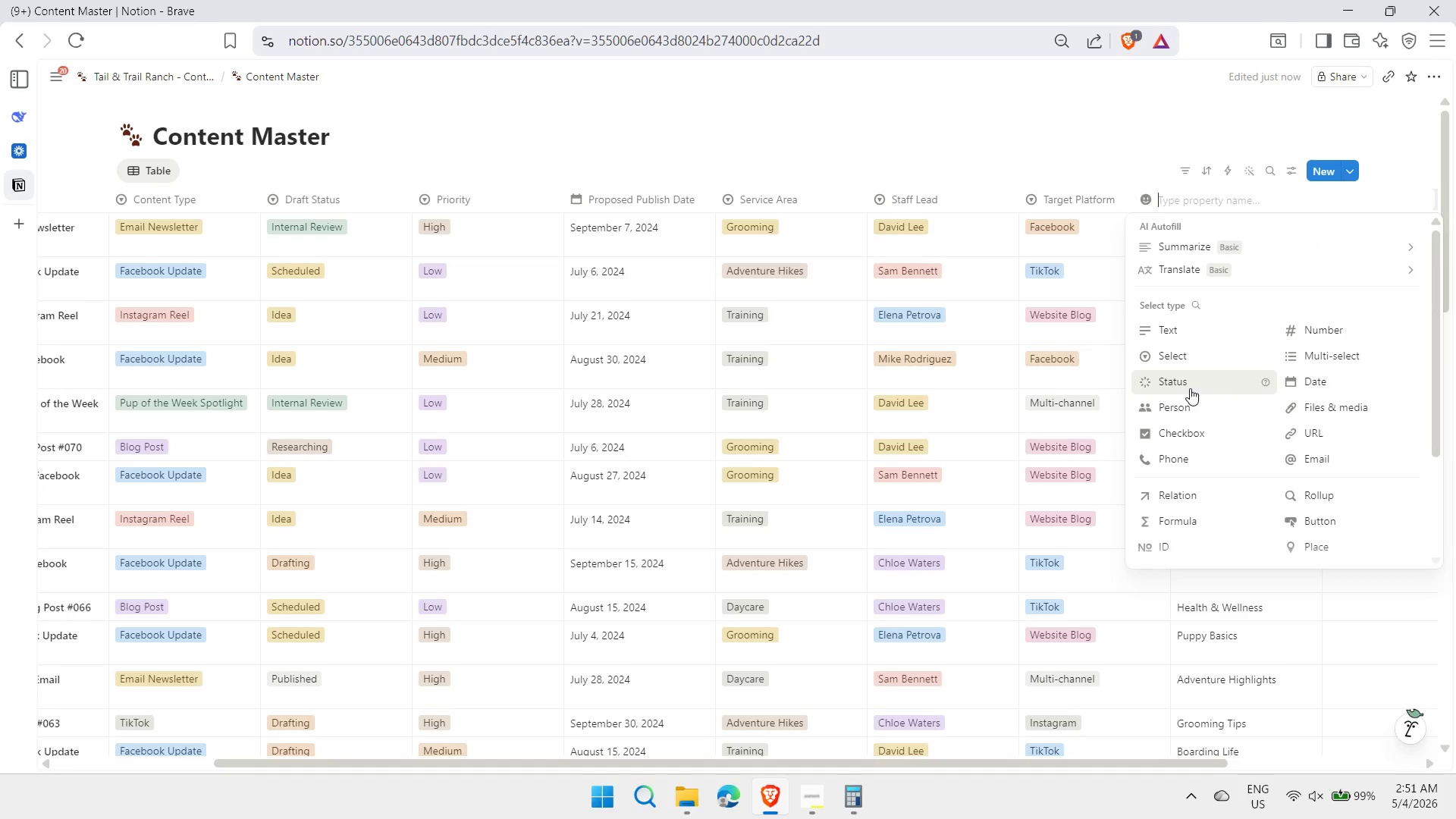 
left_click([1185, 359])
 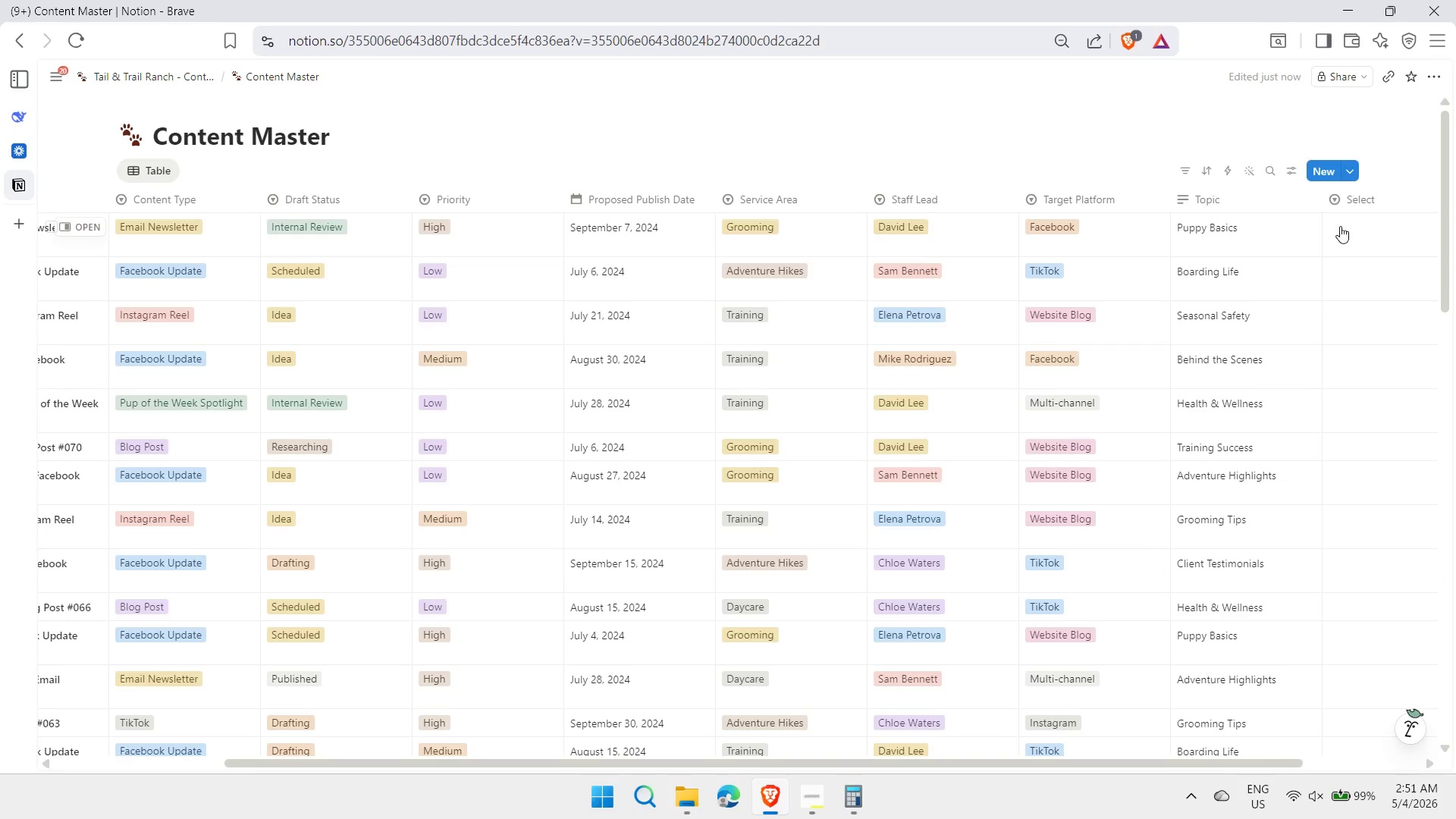 
left_click([1372, 196])
 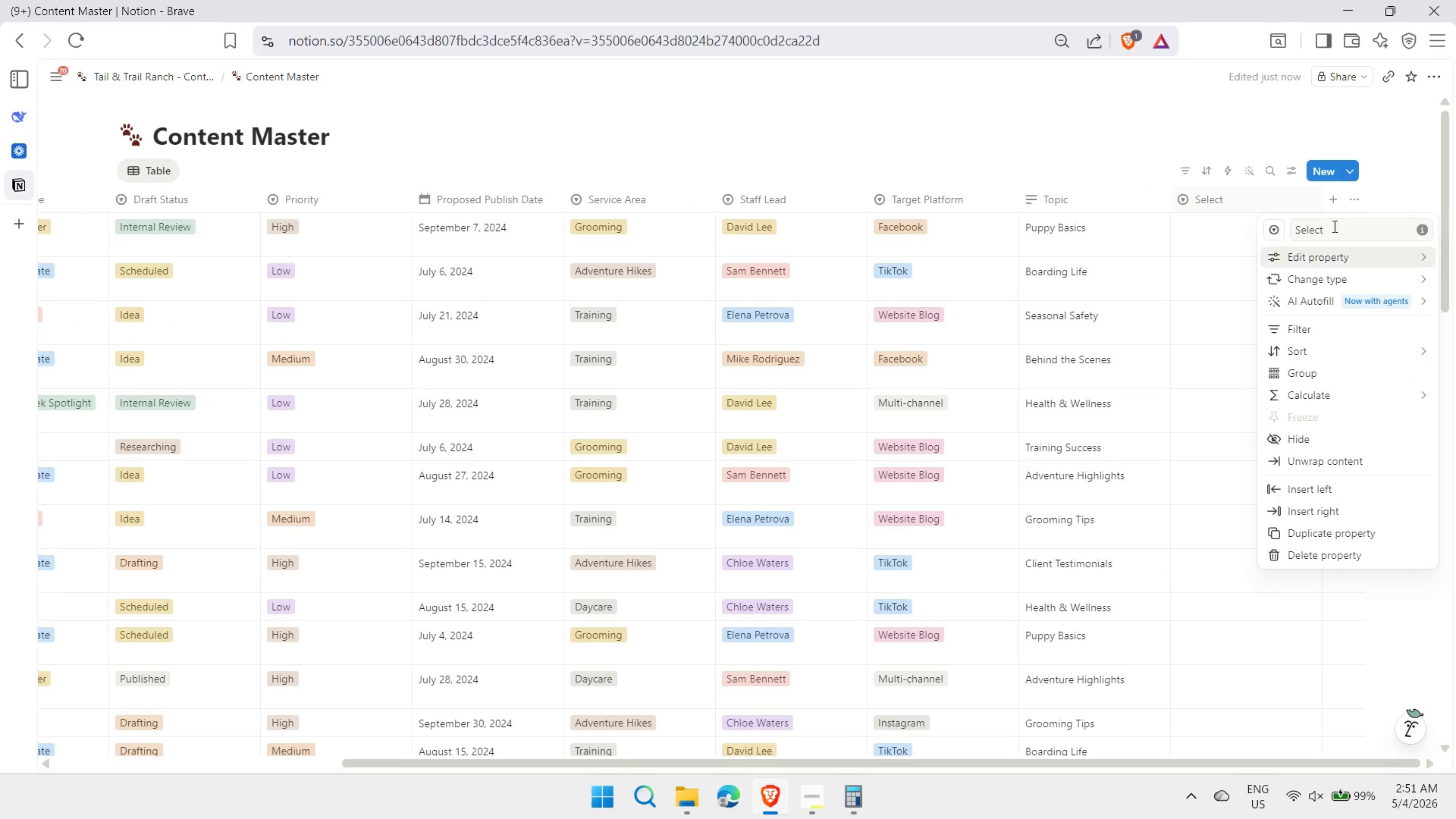 
double_click([1321, 232])
 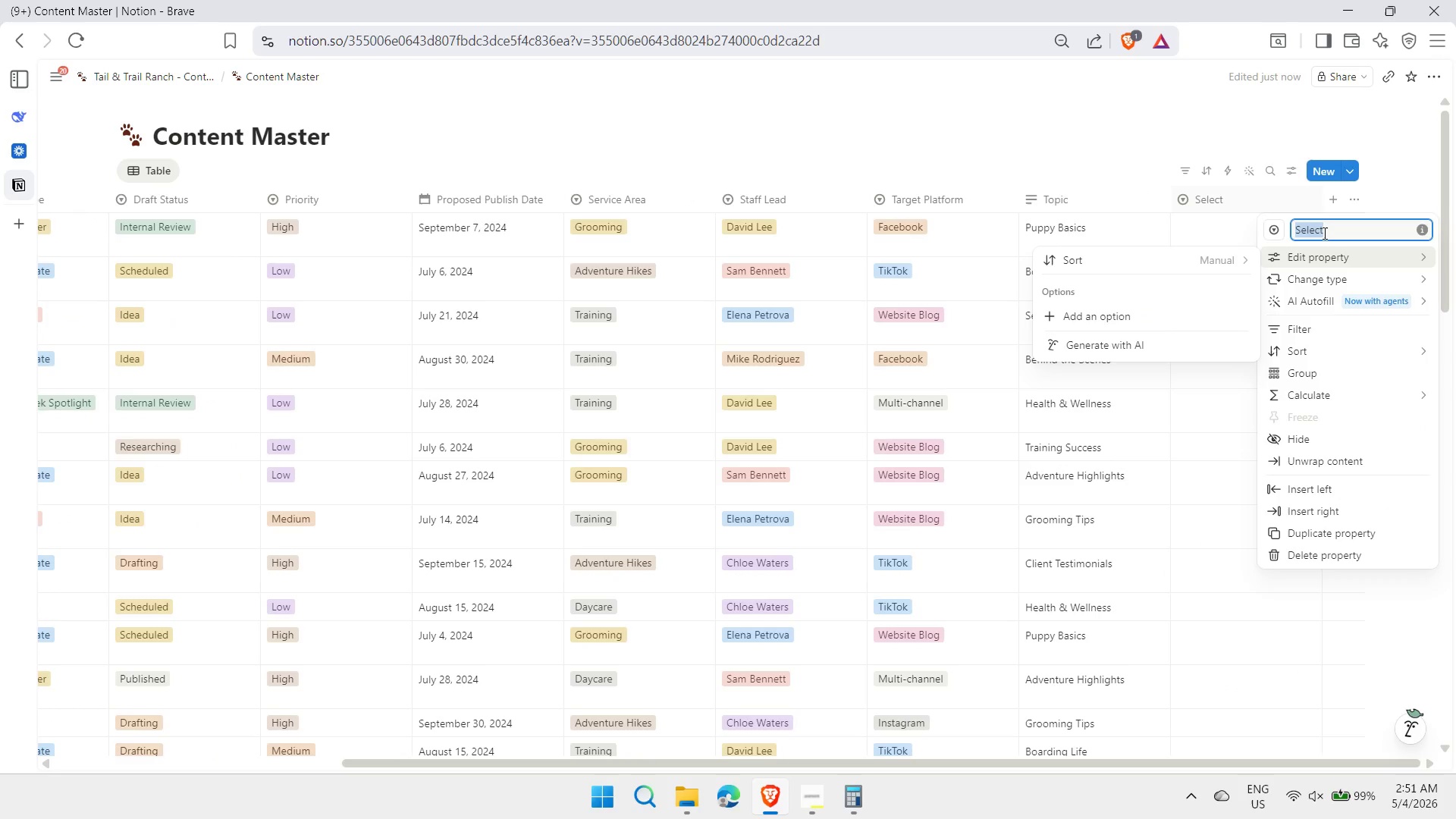 
type(Status)
 